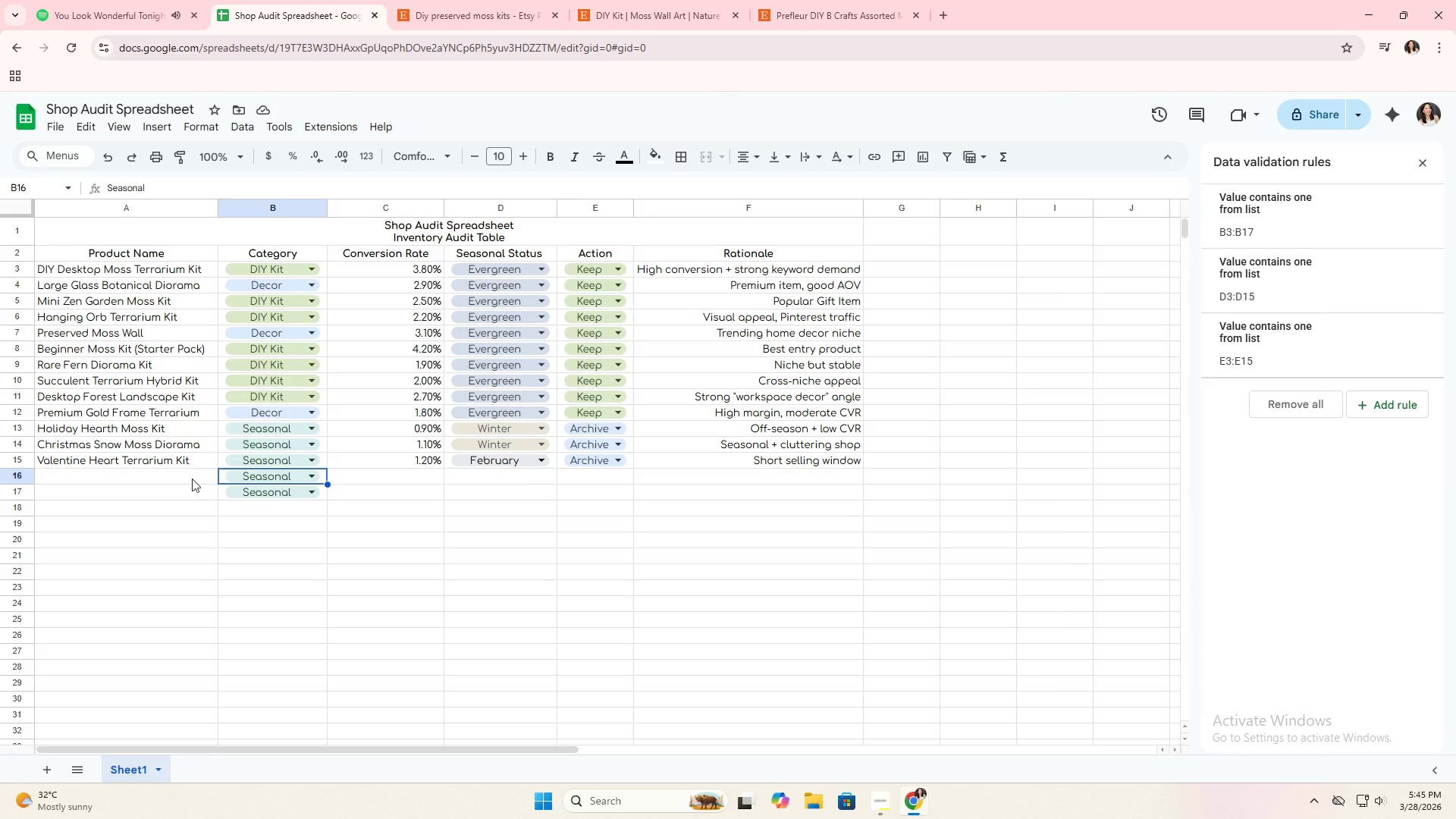 
left_click([190, 479])
 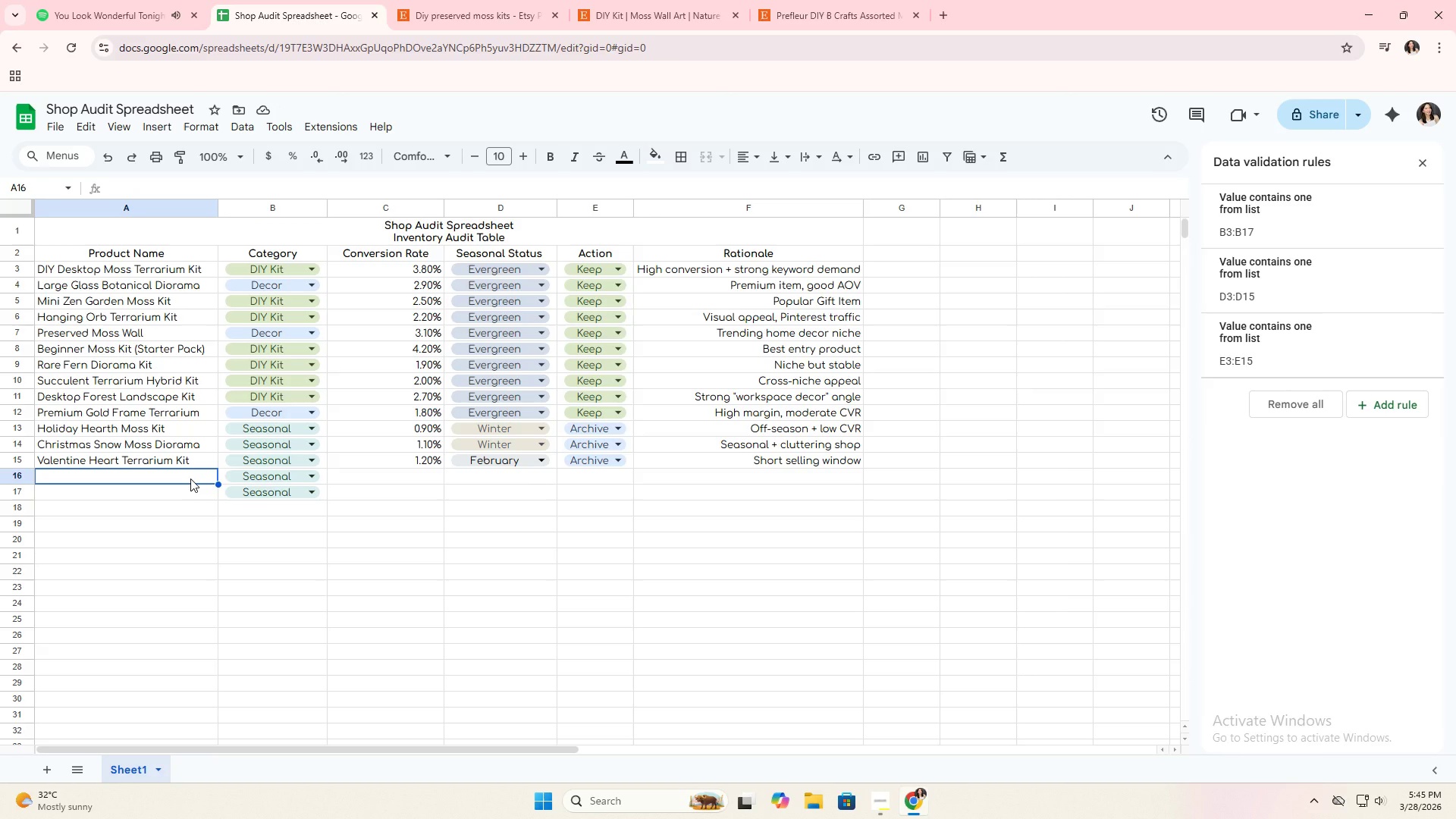 
type(Halloween Gothic Moss Kit)
 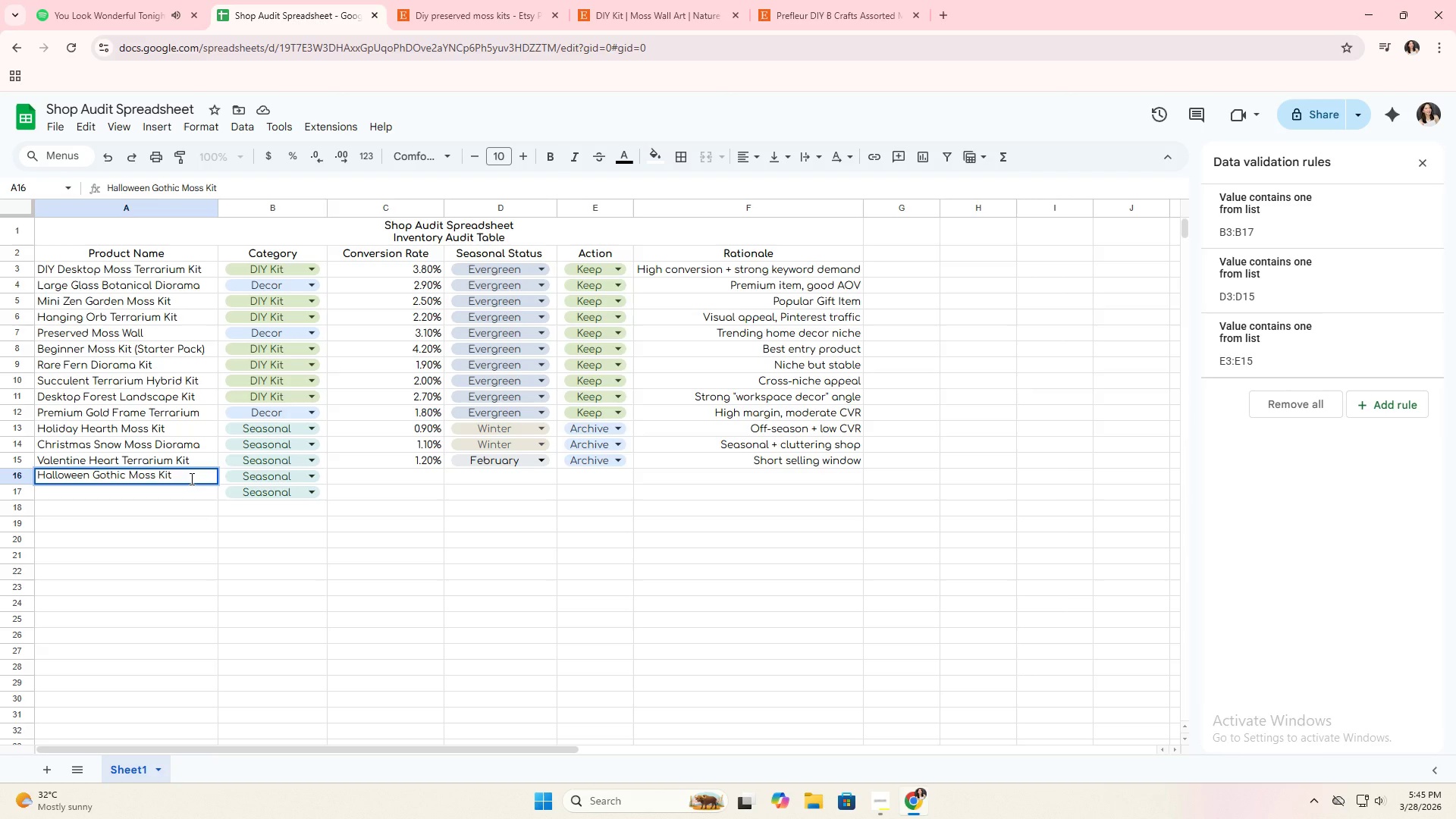 
key(ArrowRight)
 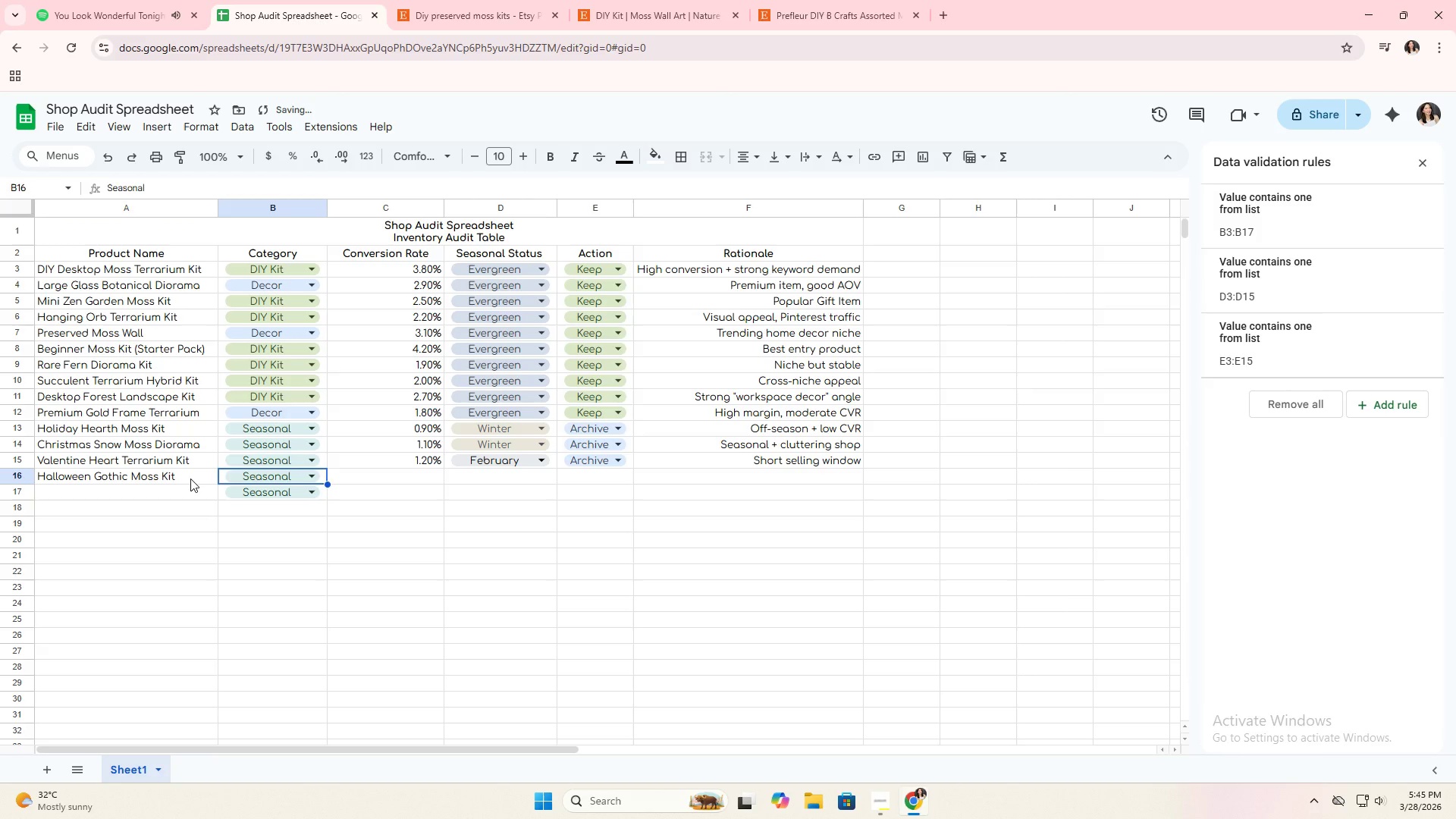 
key(ArrowRight)
 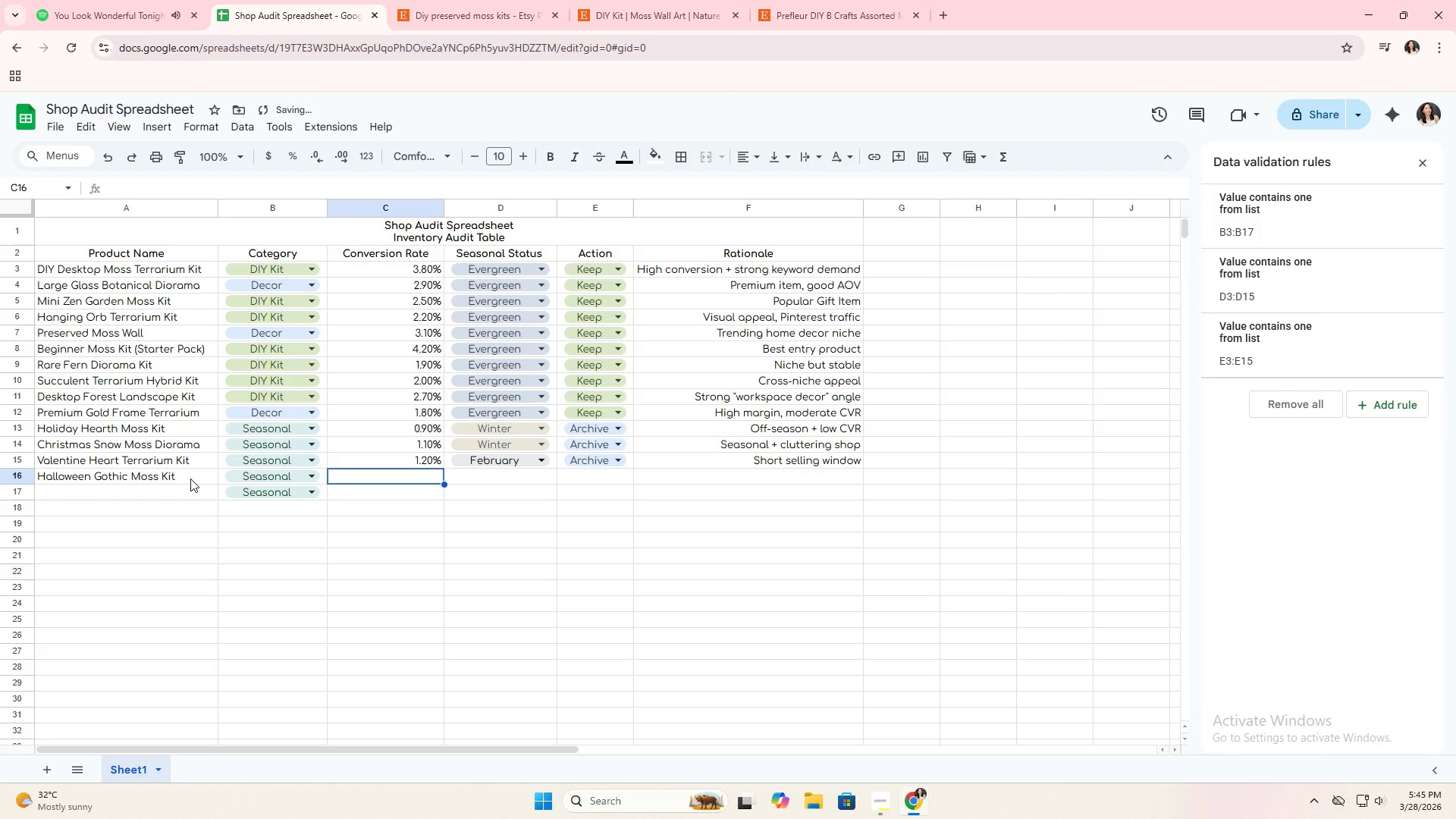 
type(1.0%)
 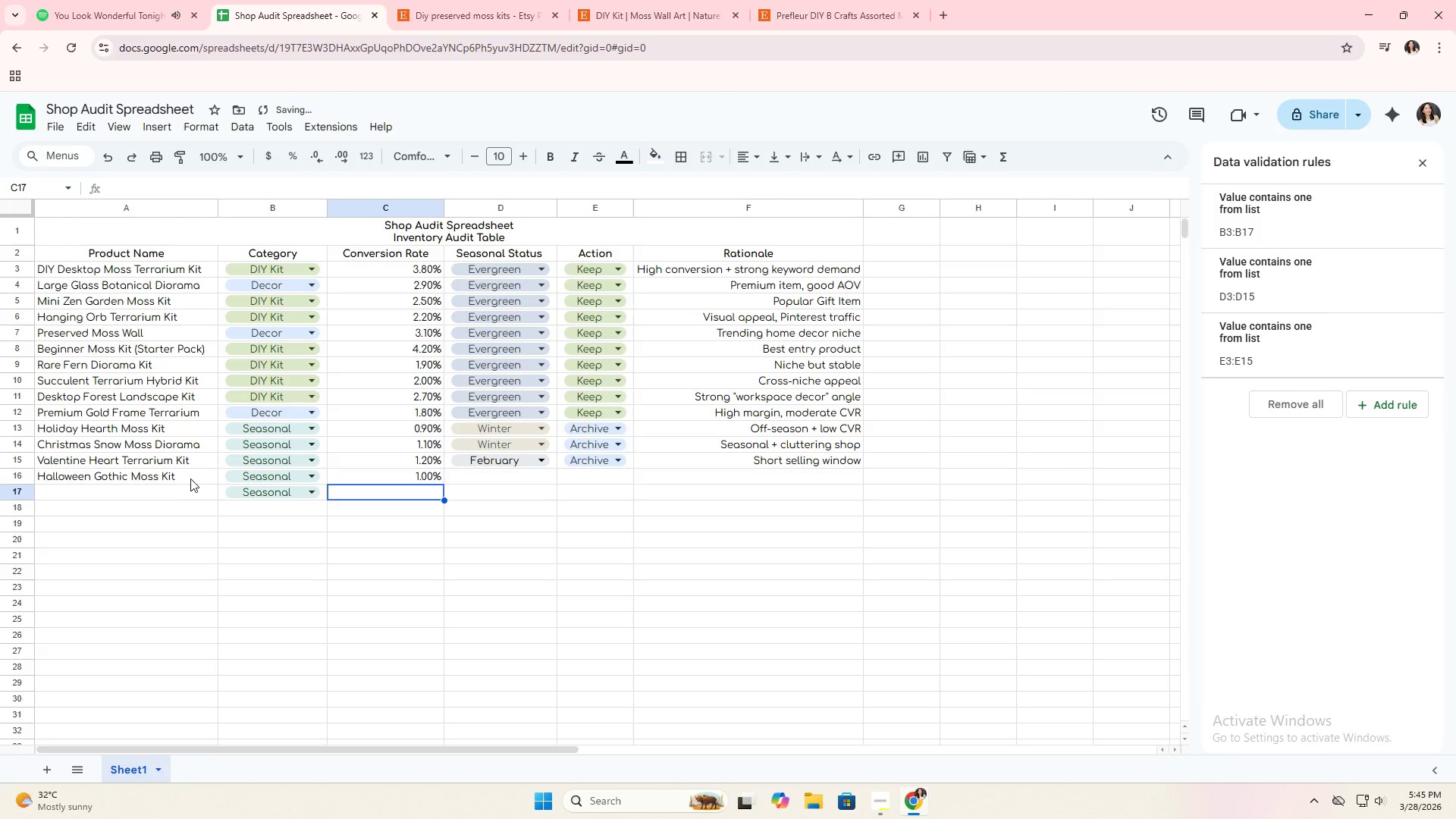 
 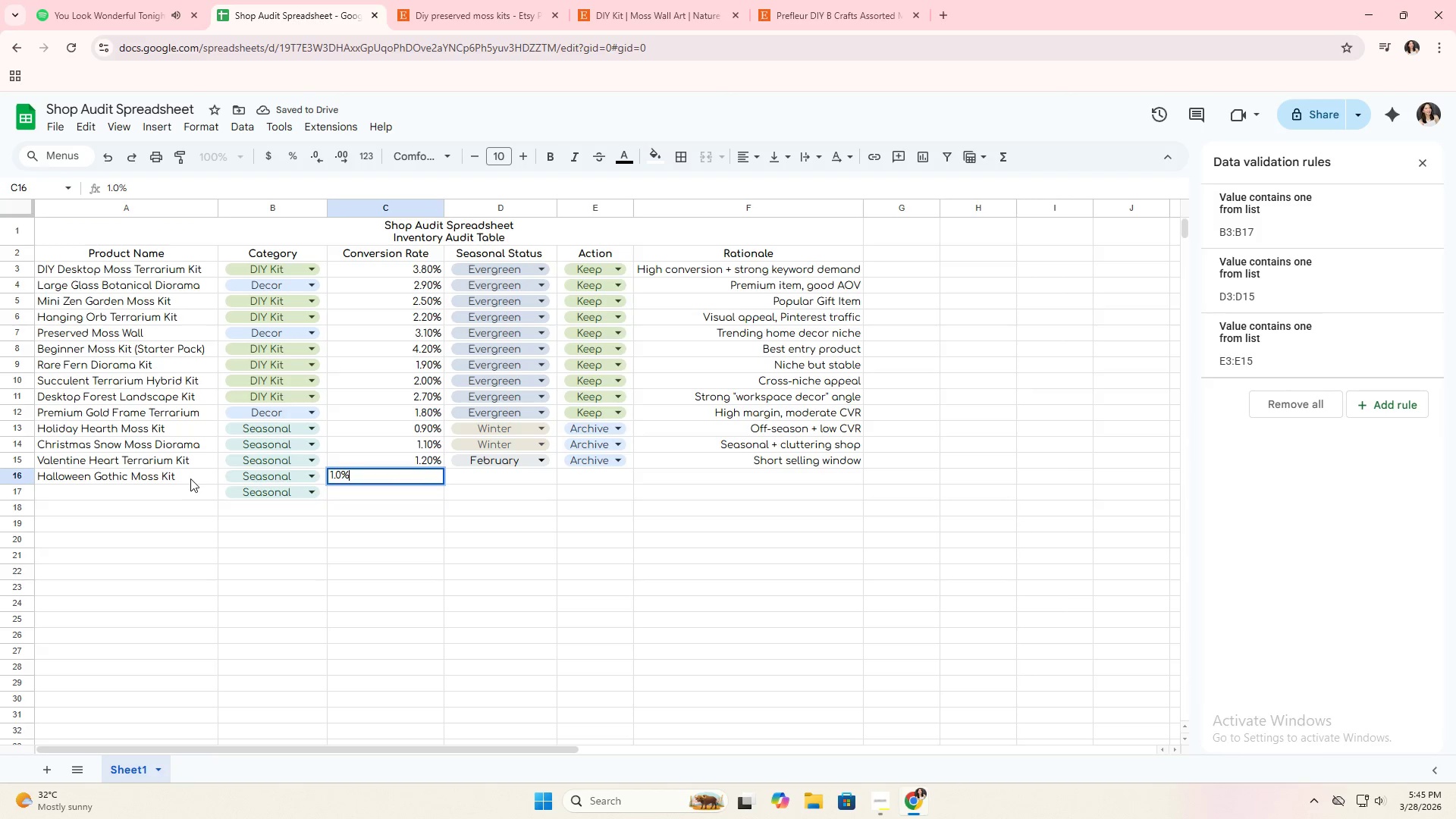 
key(Enter)
 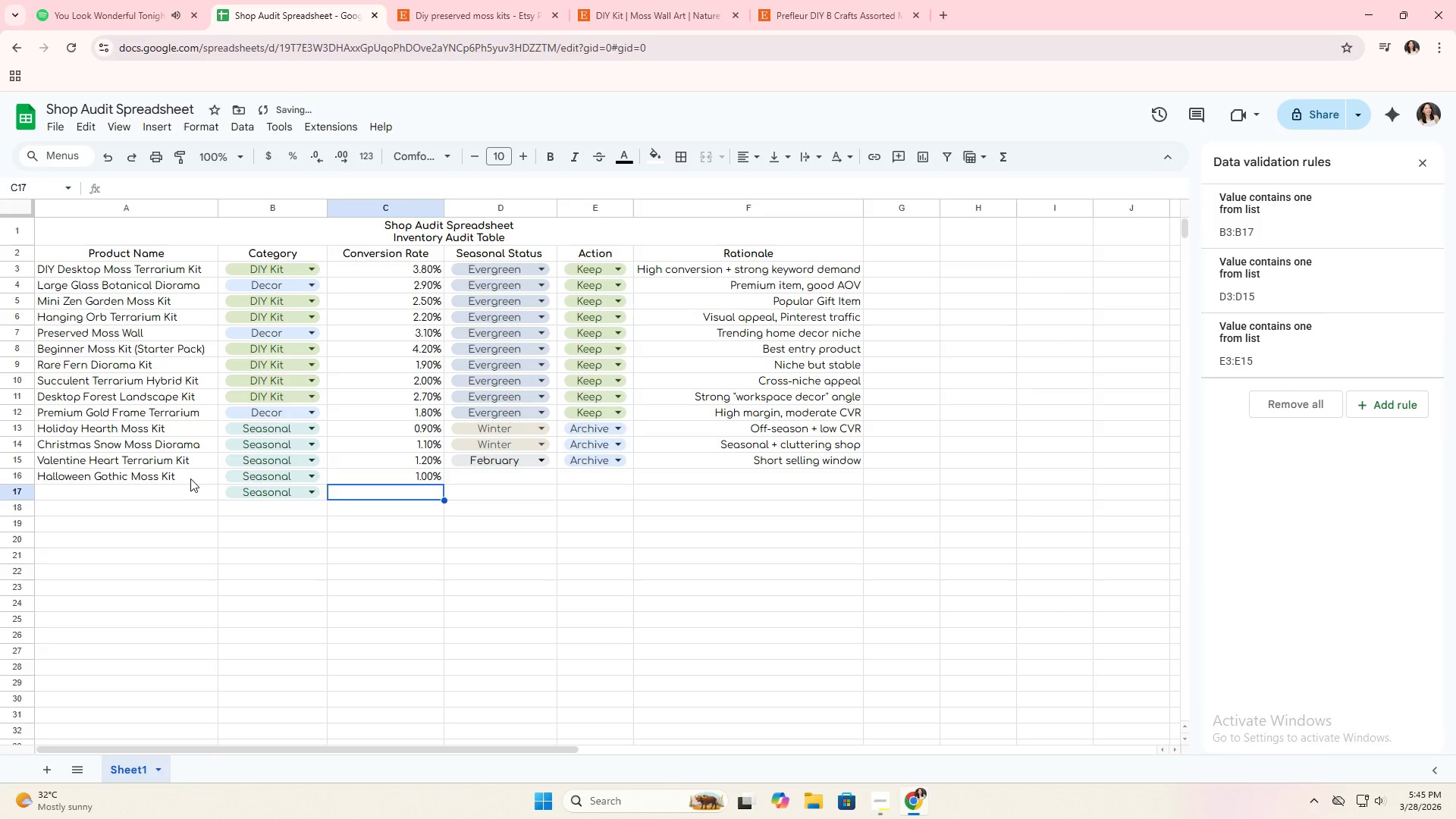 
key(ArrowRight)
 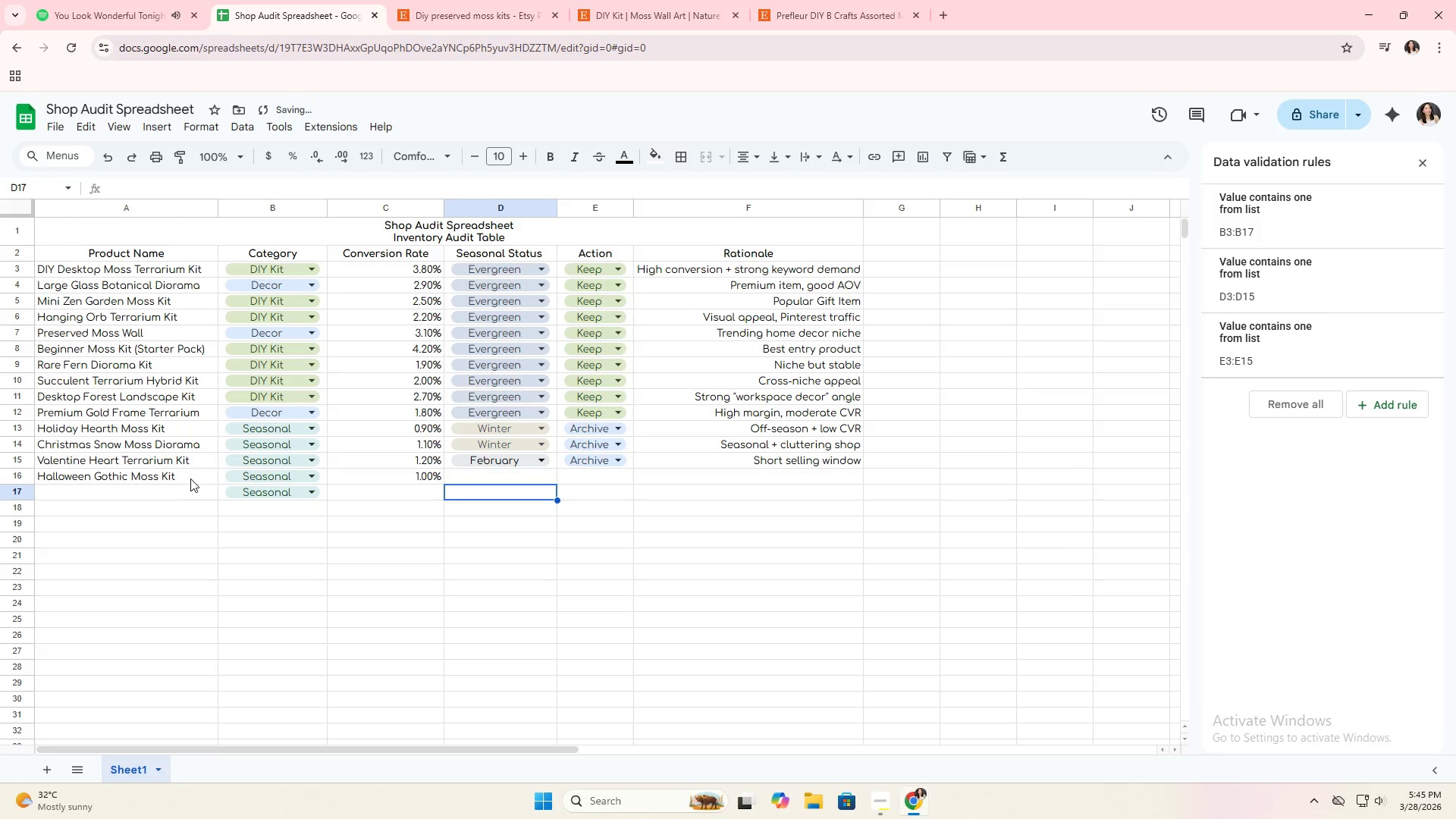 
key(ArrowUp)
 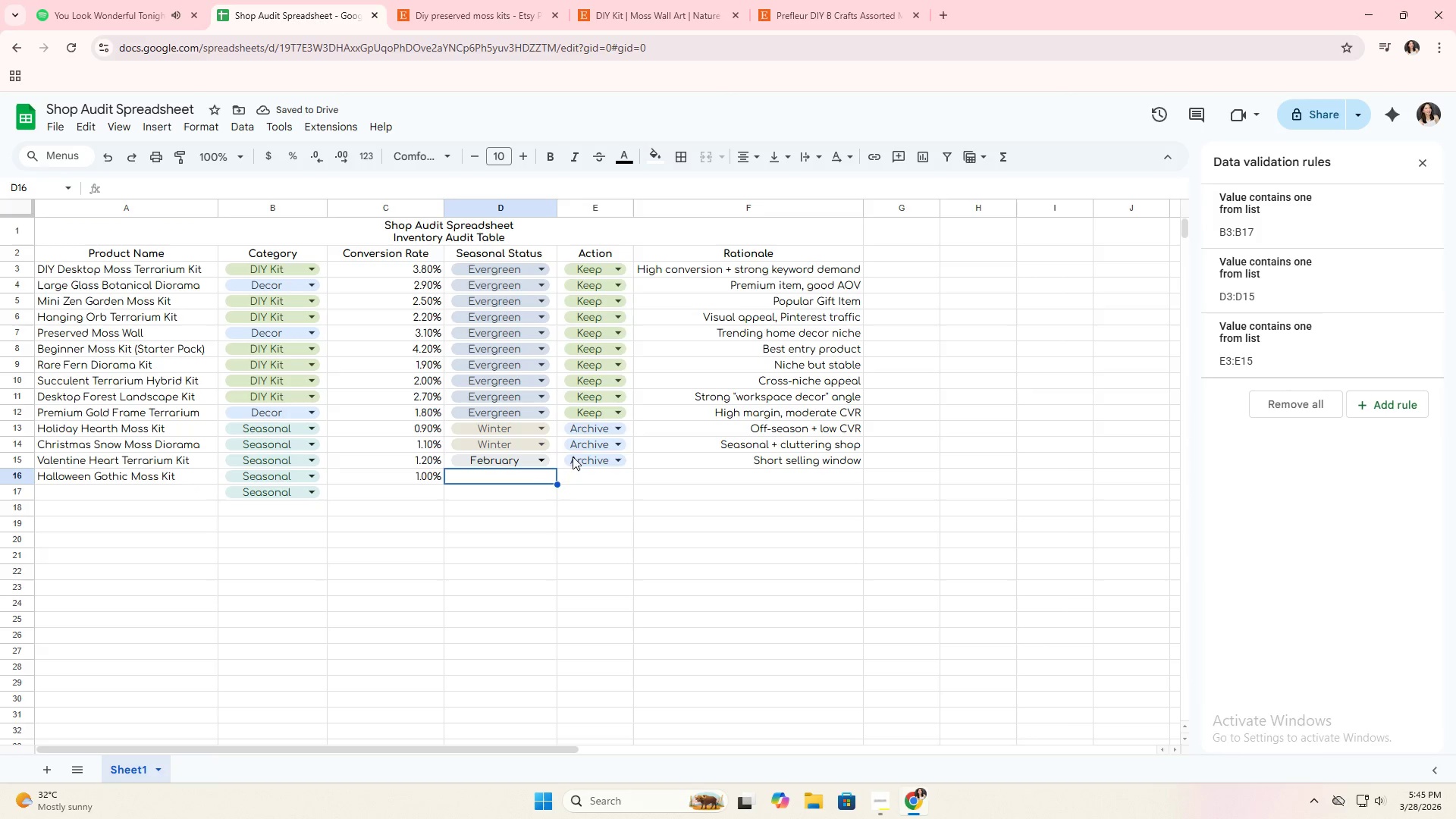 
left_click([545, 463])
 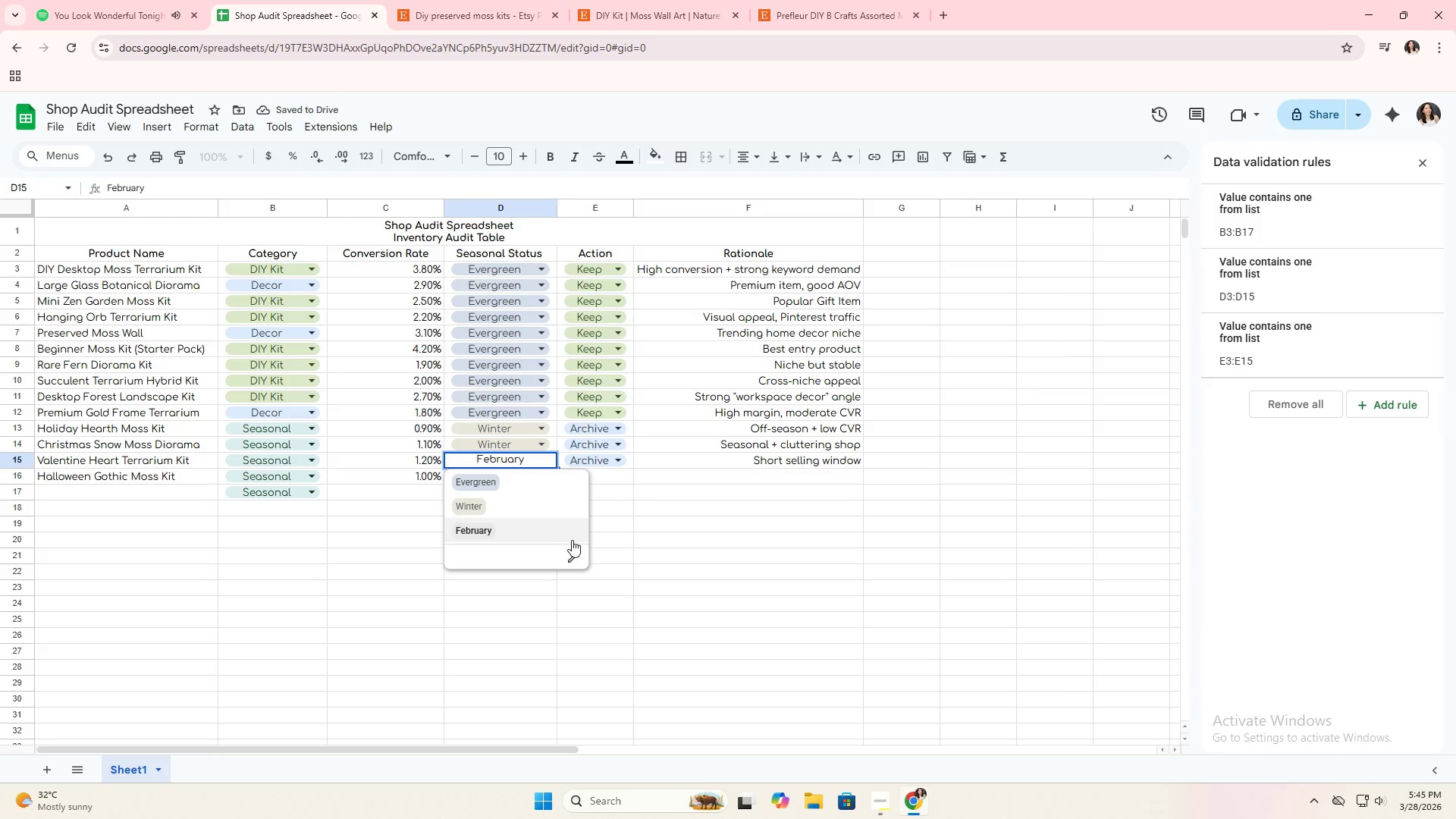 
left_click([573, 550])
 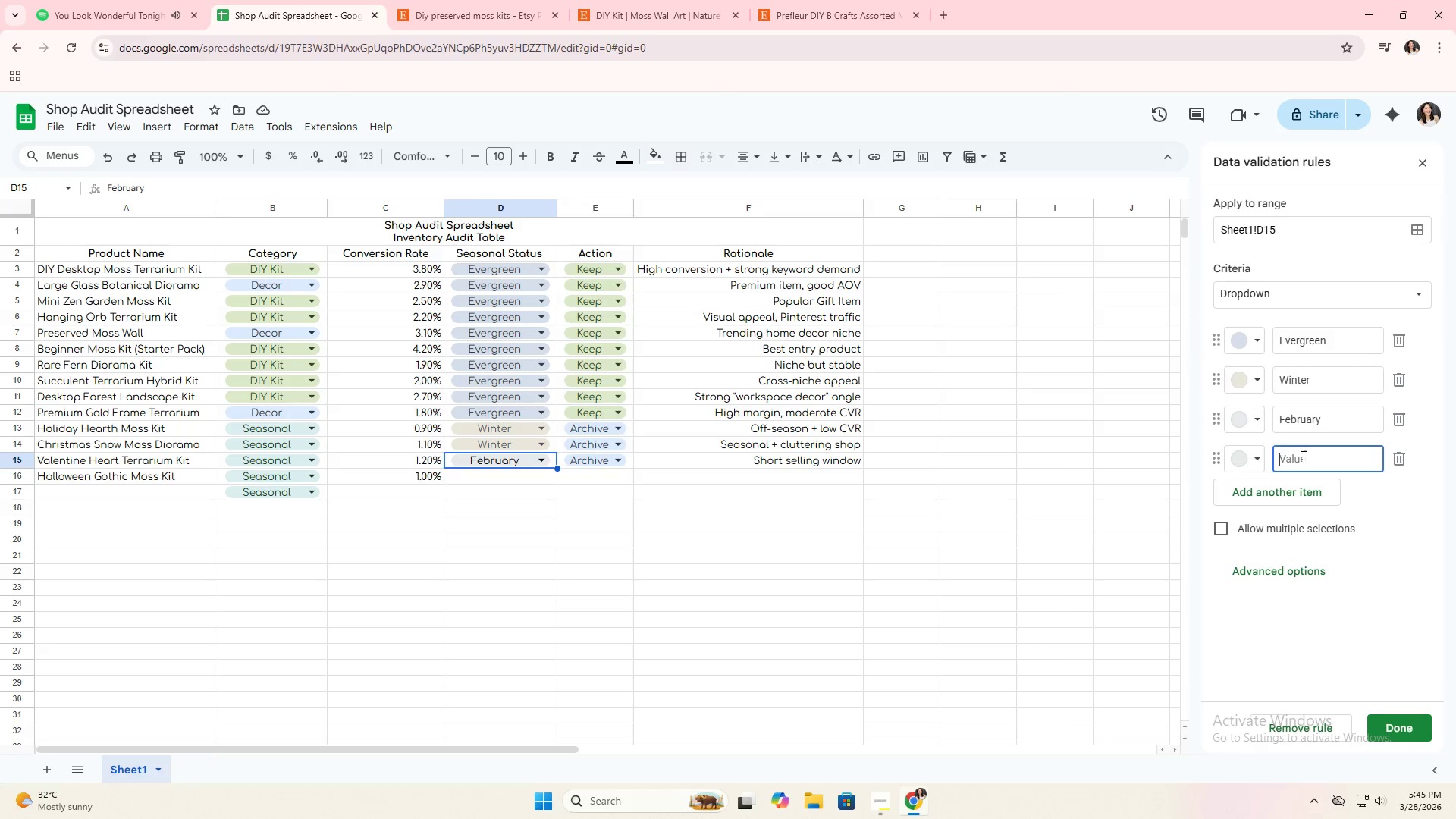 
type(October)
 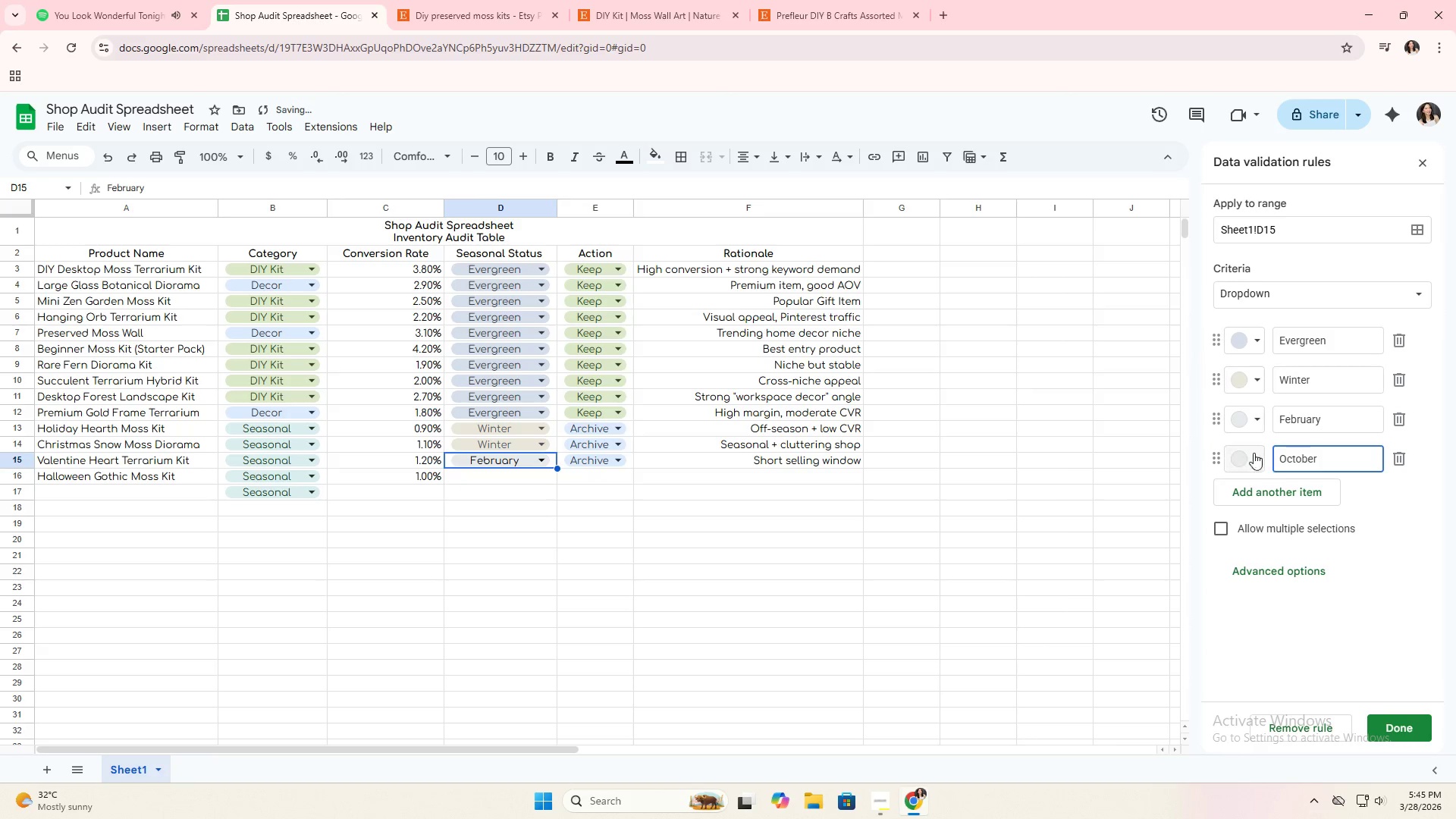 
left_click([1244, 425])
 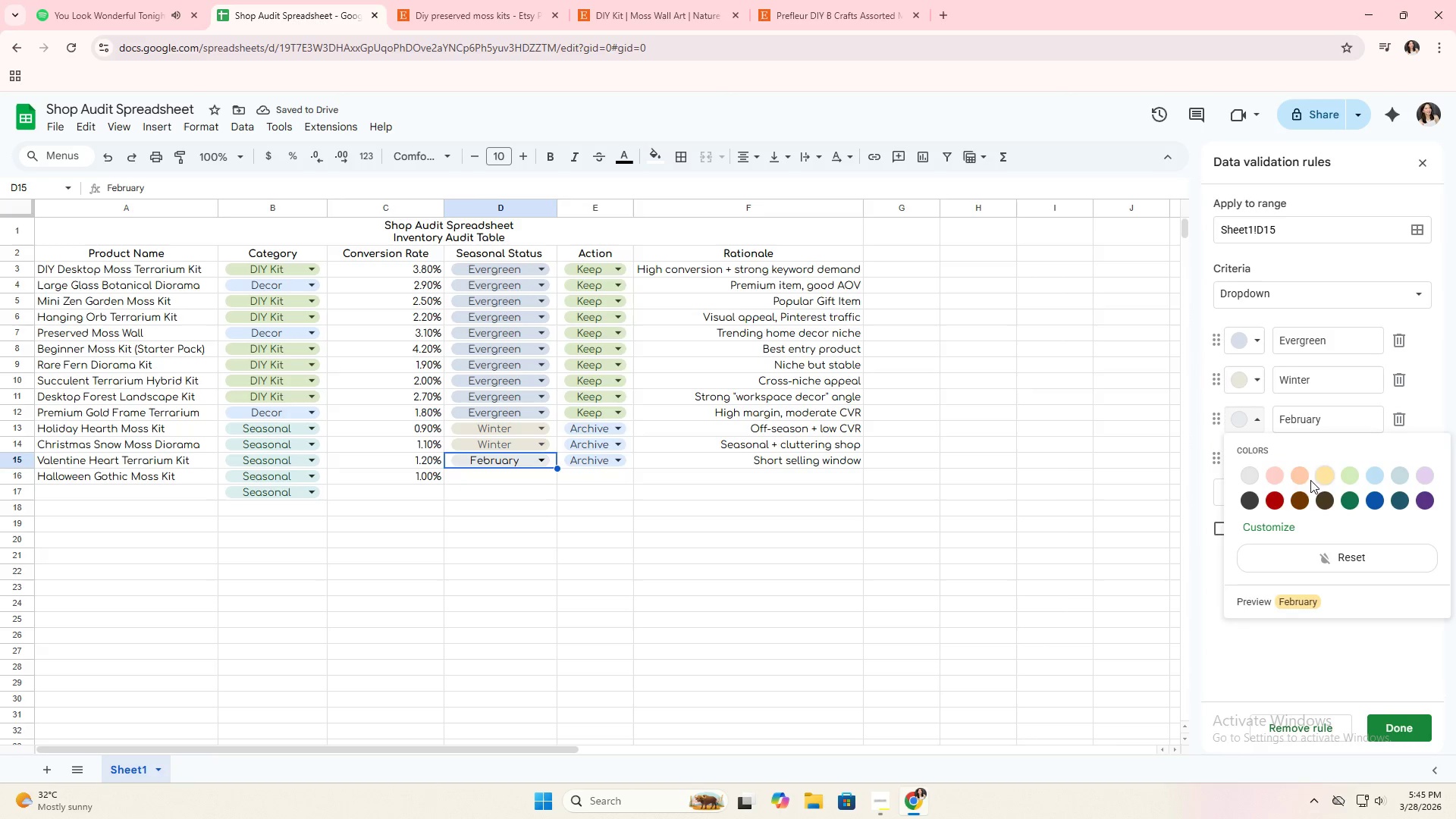 
left_click([1276, 477])
 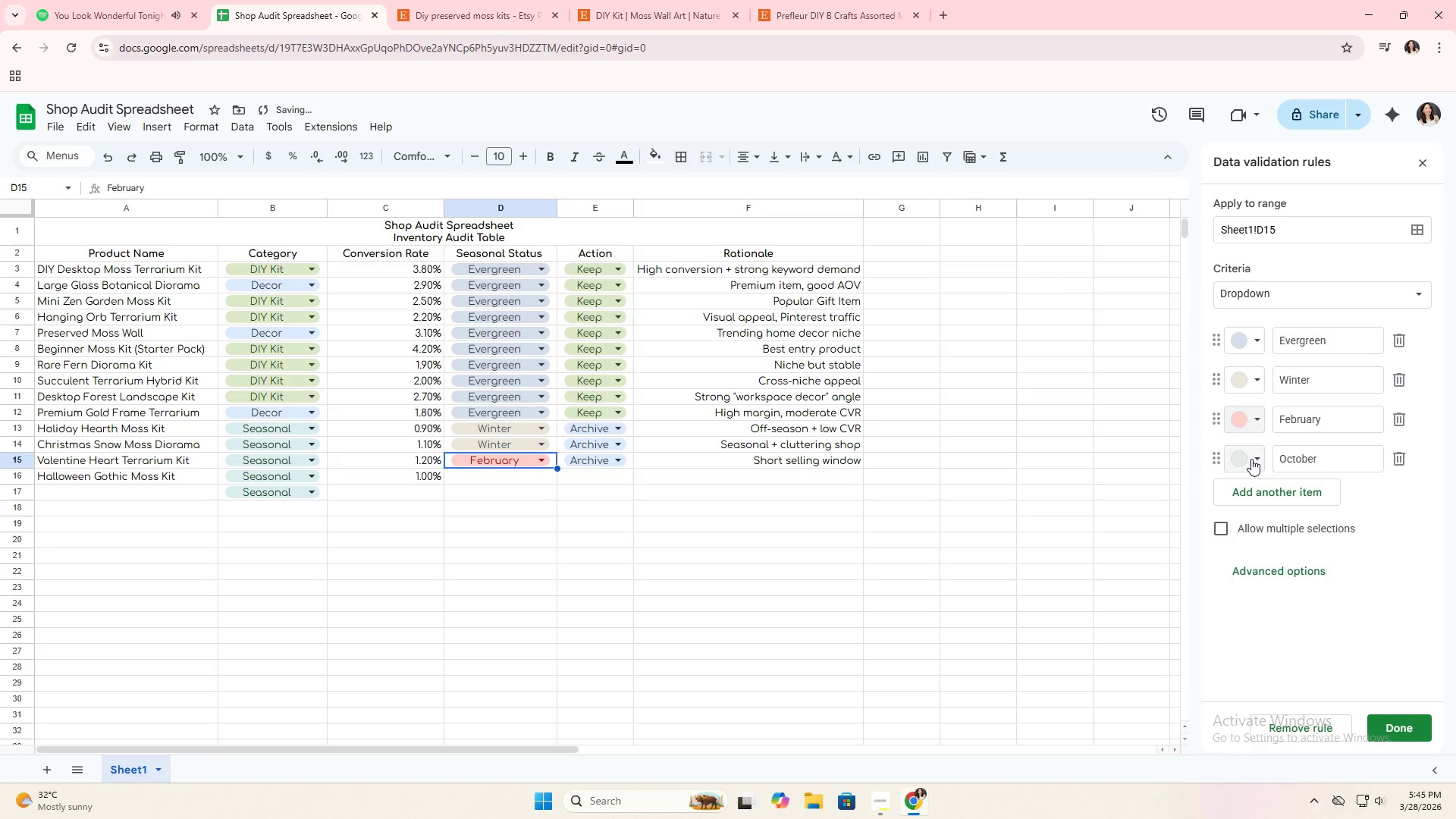 
left_click([1251, 459])
 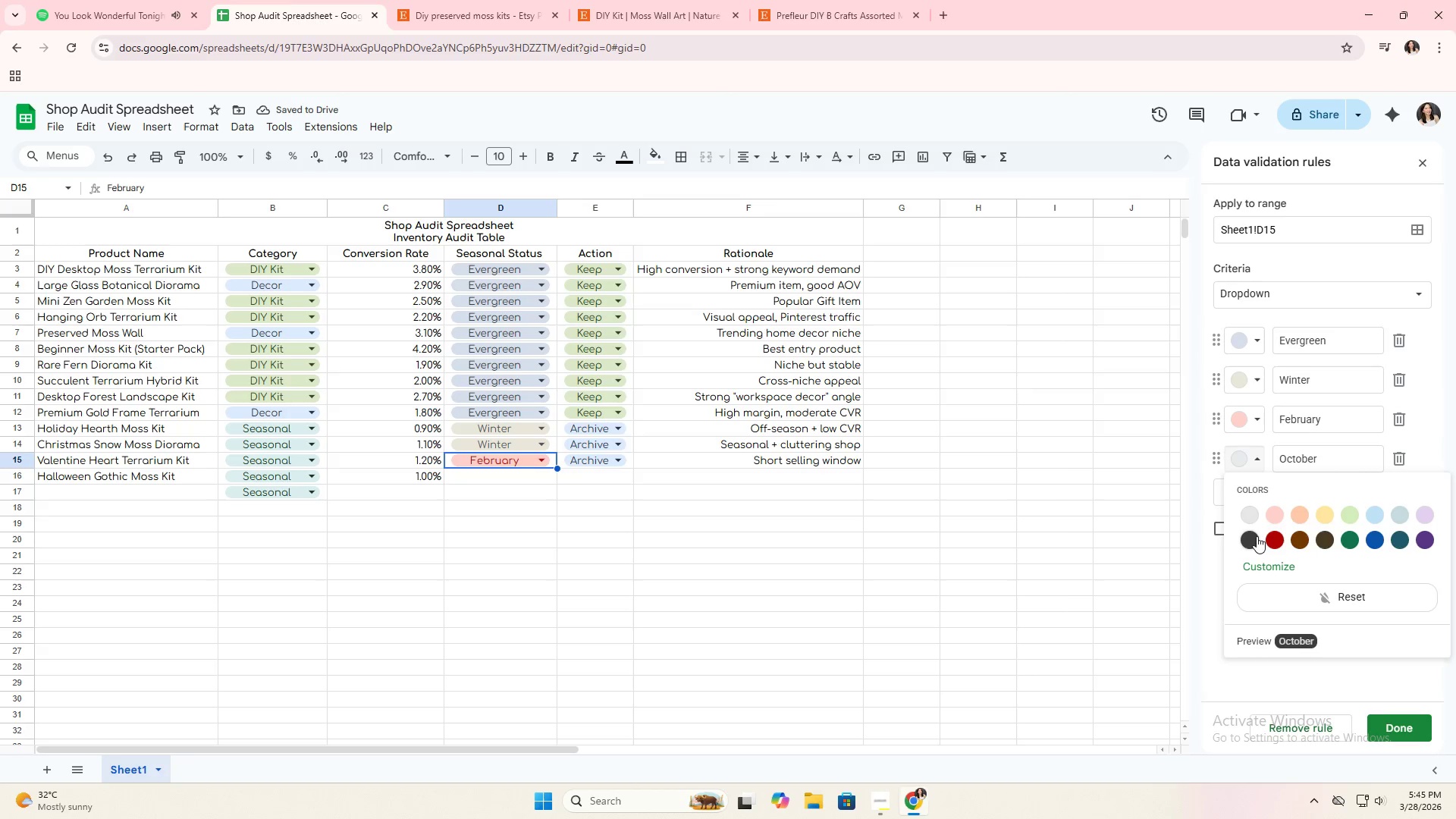 
left_click([1258, 520])
 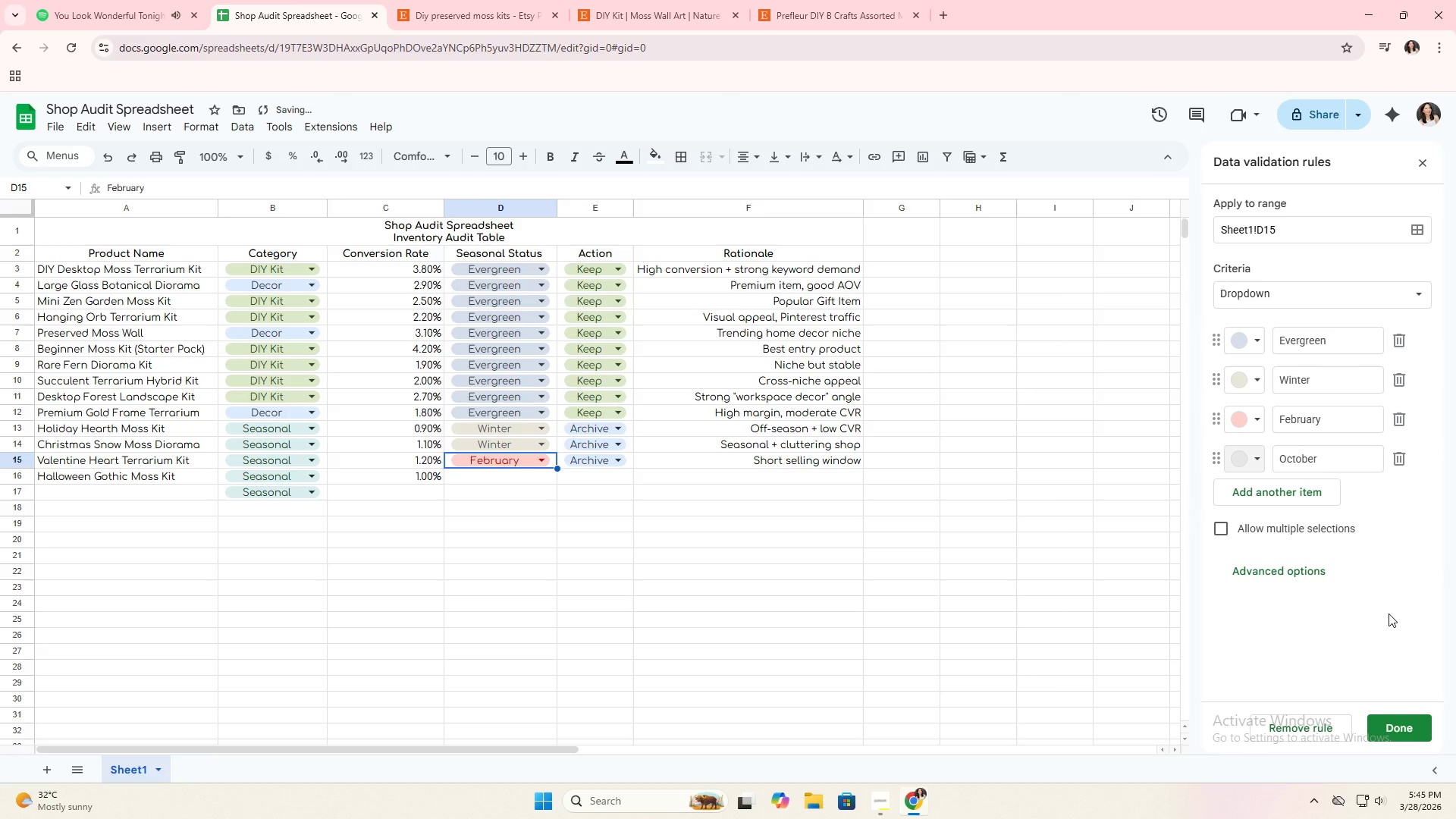 
left_click([1398, 725])
 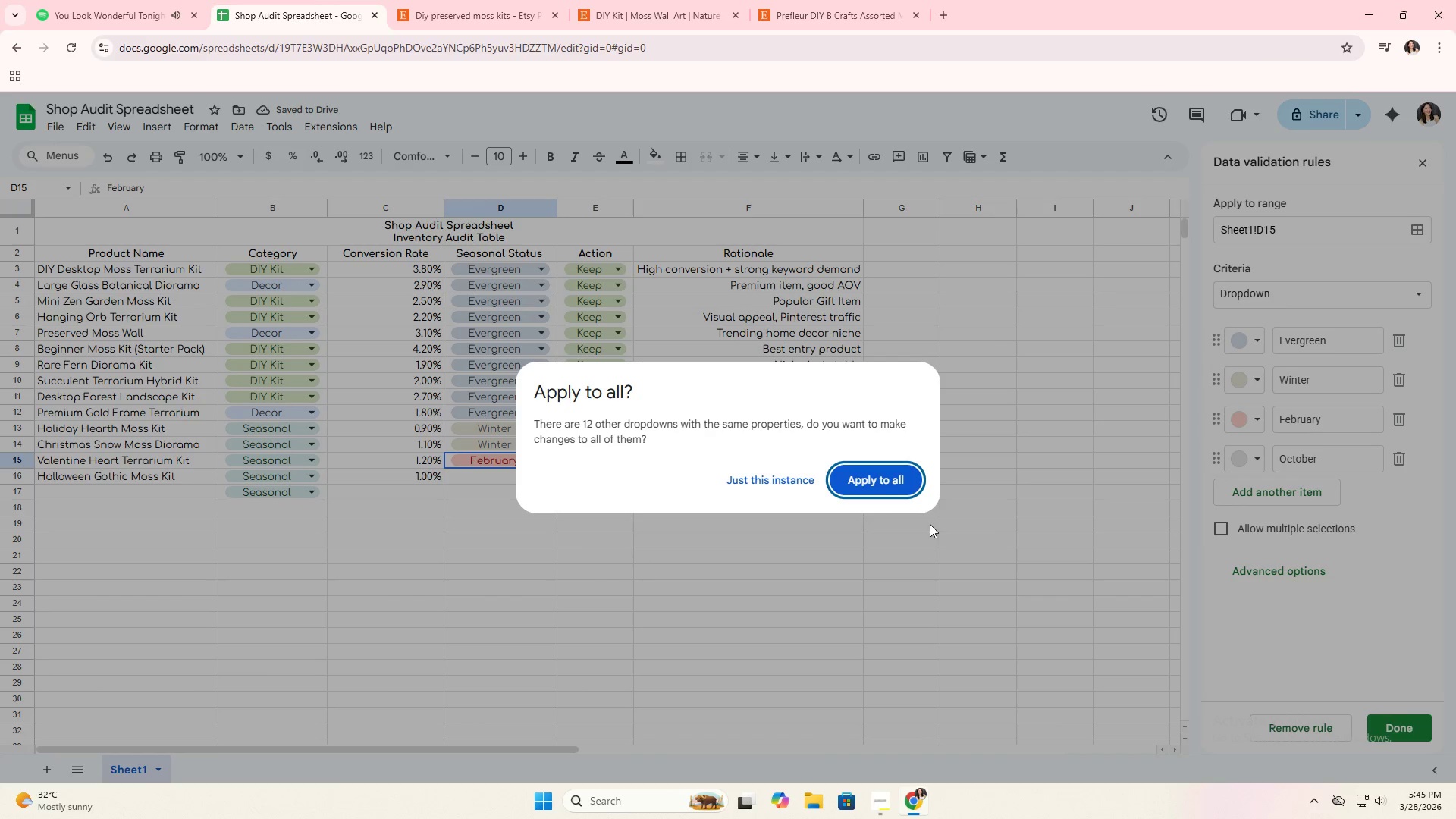 
left_click([882, 486])
 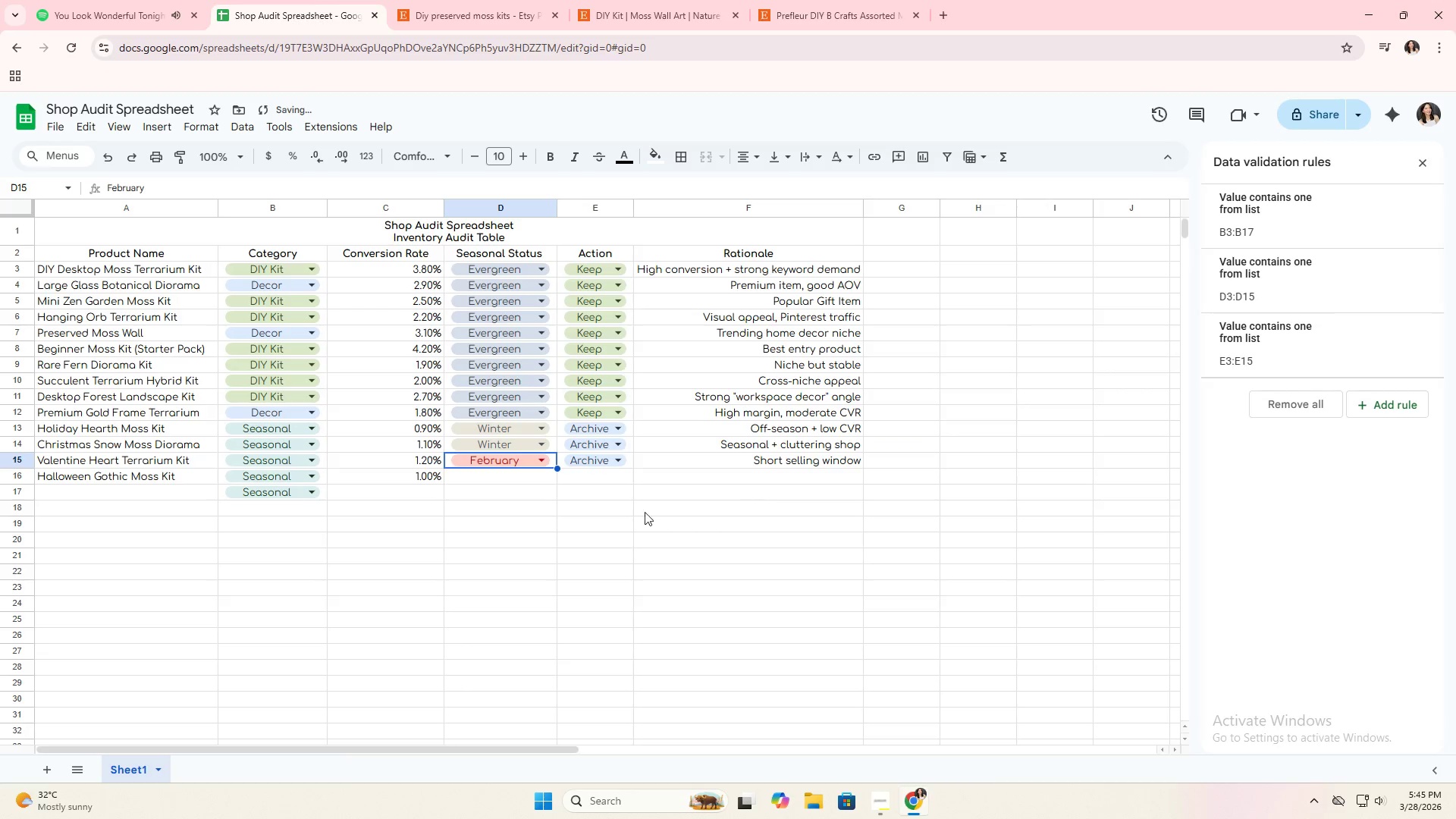 
left_click([517, 510])
 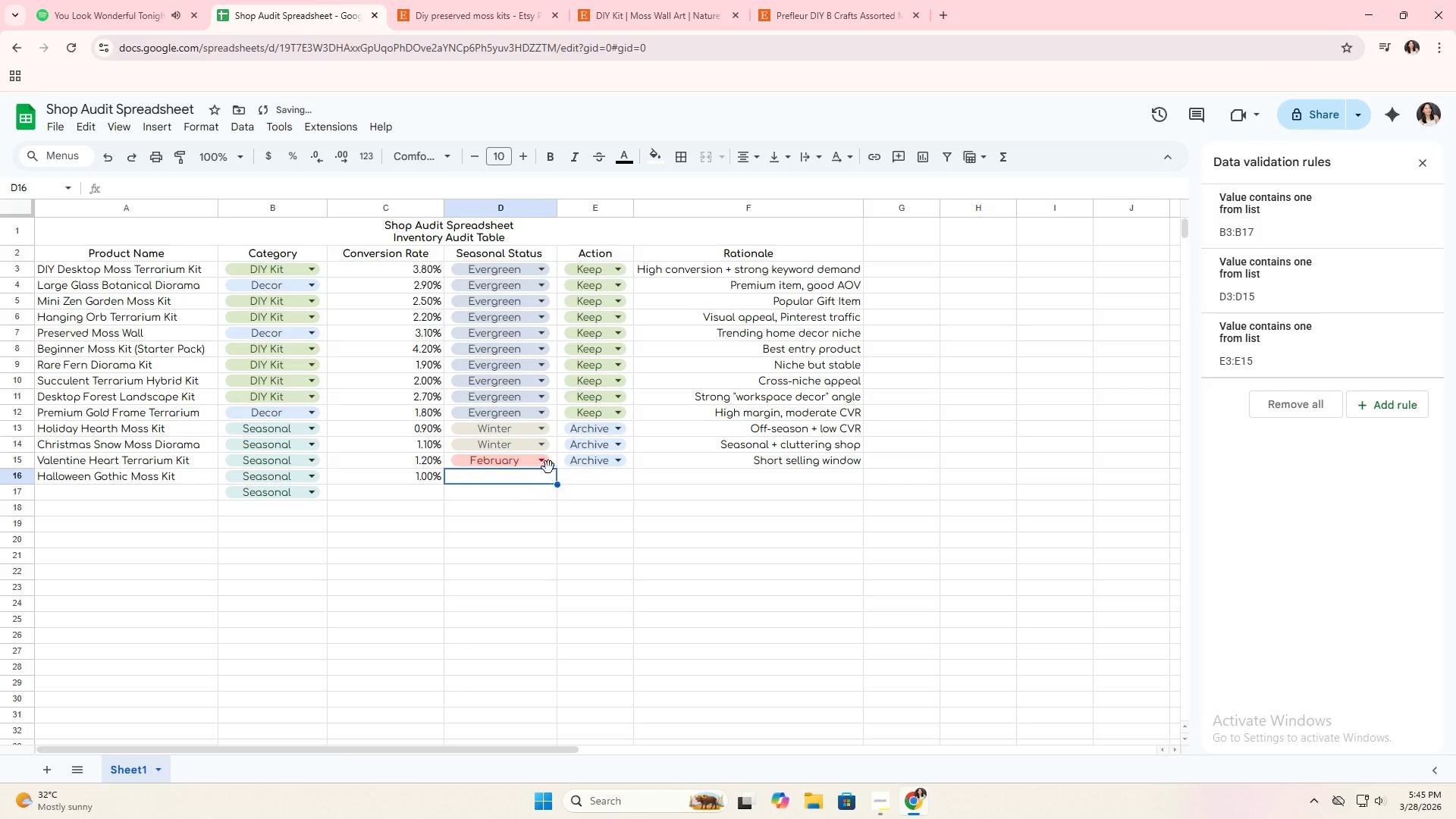 
left_click([554, 461])
 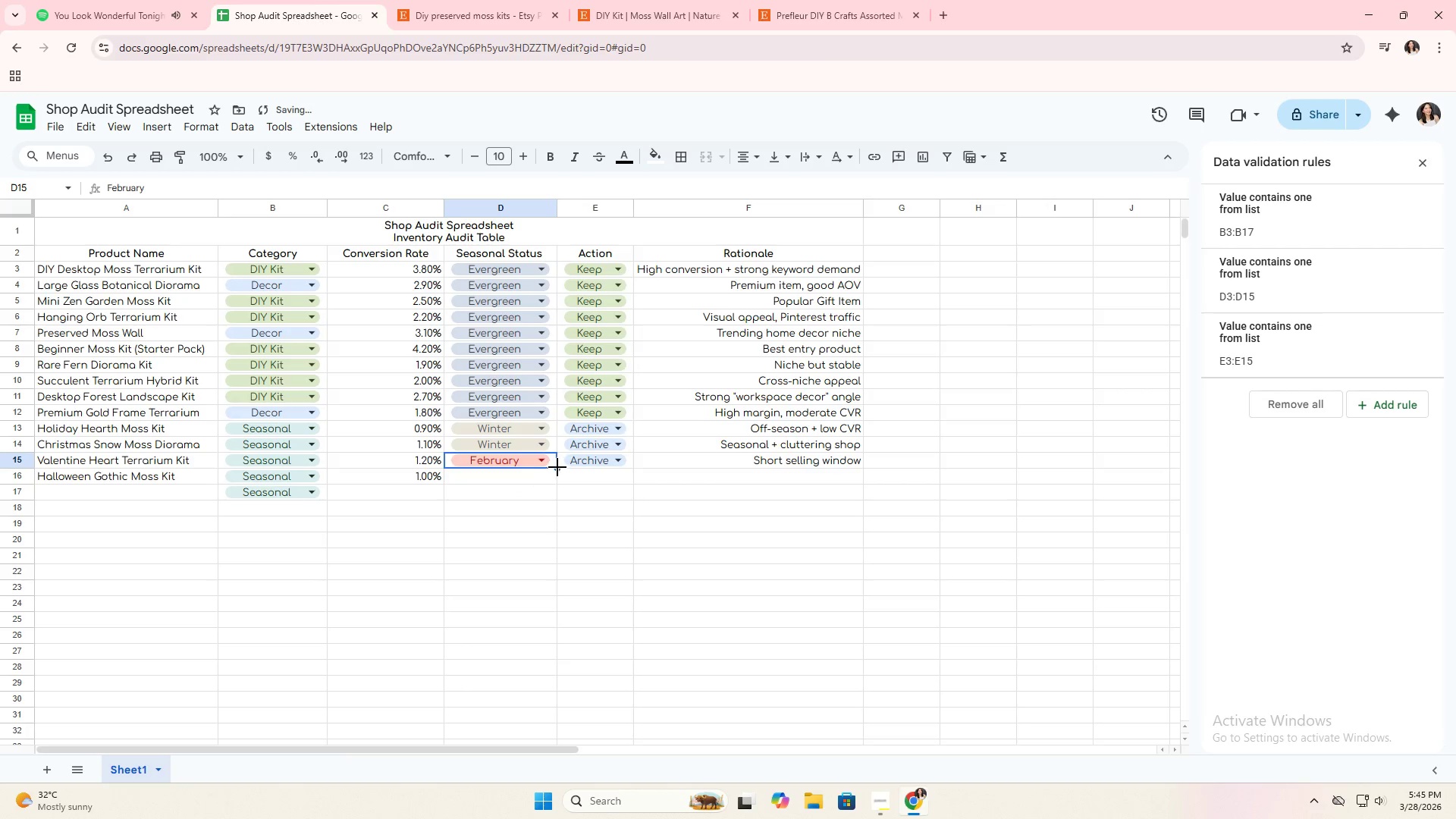 
left_click_drag(start_coordinate=[557, 466], to_coordinate=[554, 485])
 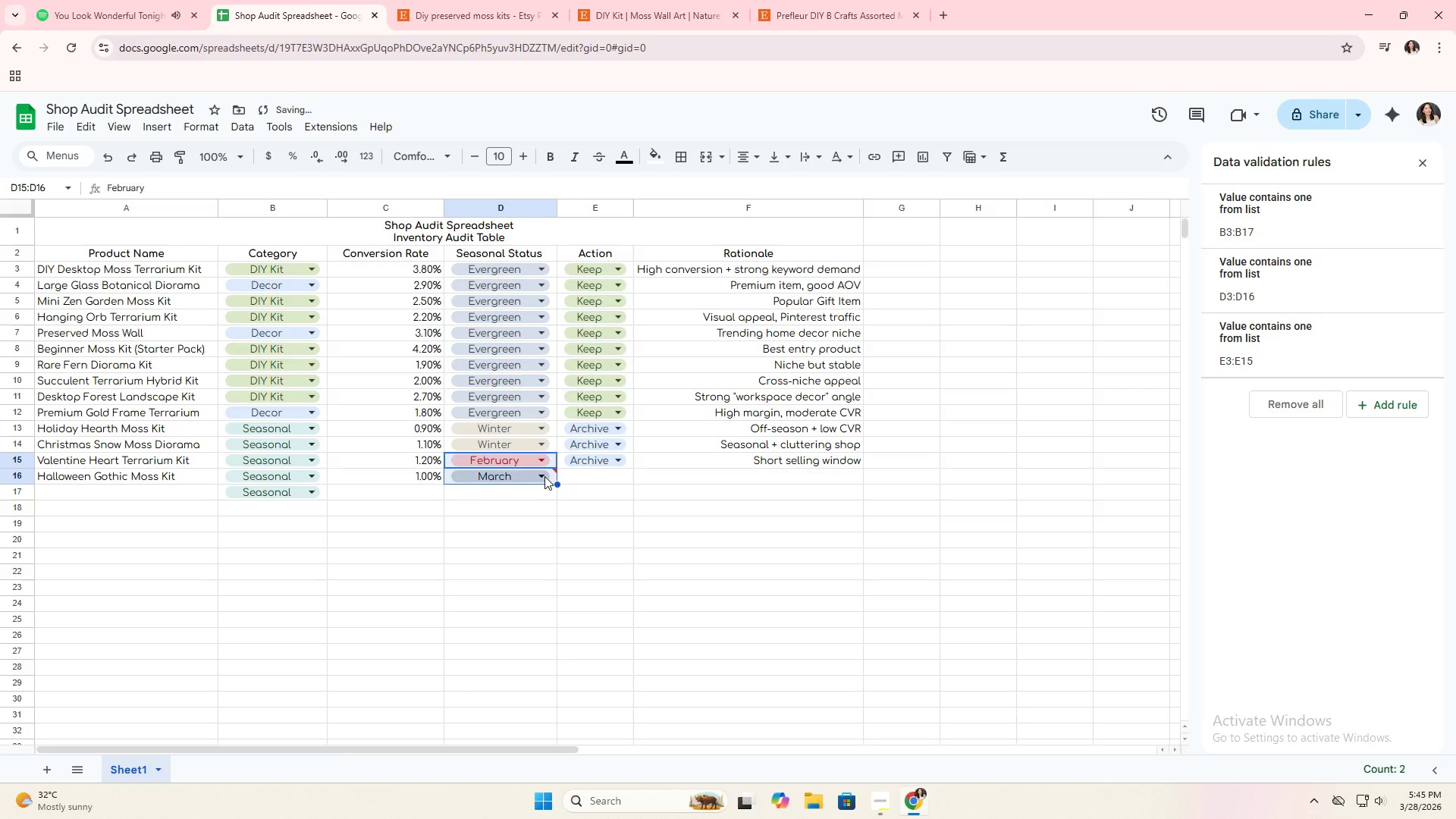 
left_click([543, 476])
 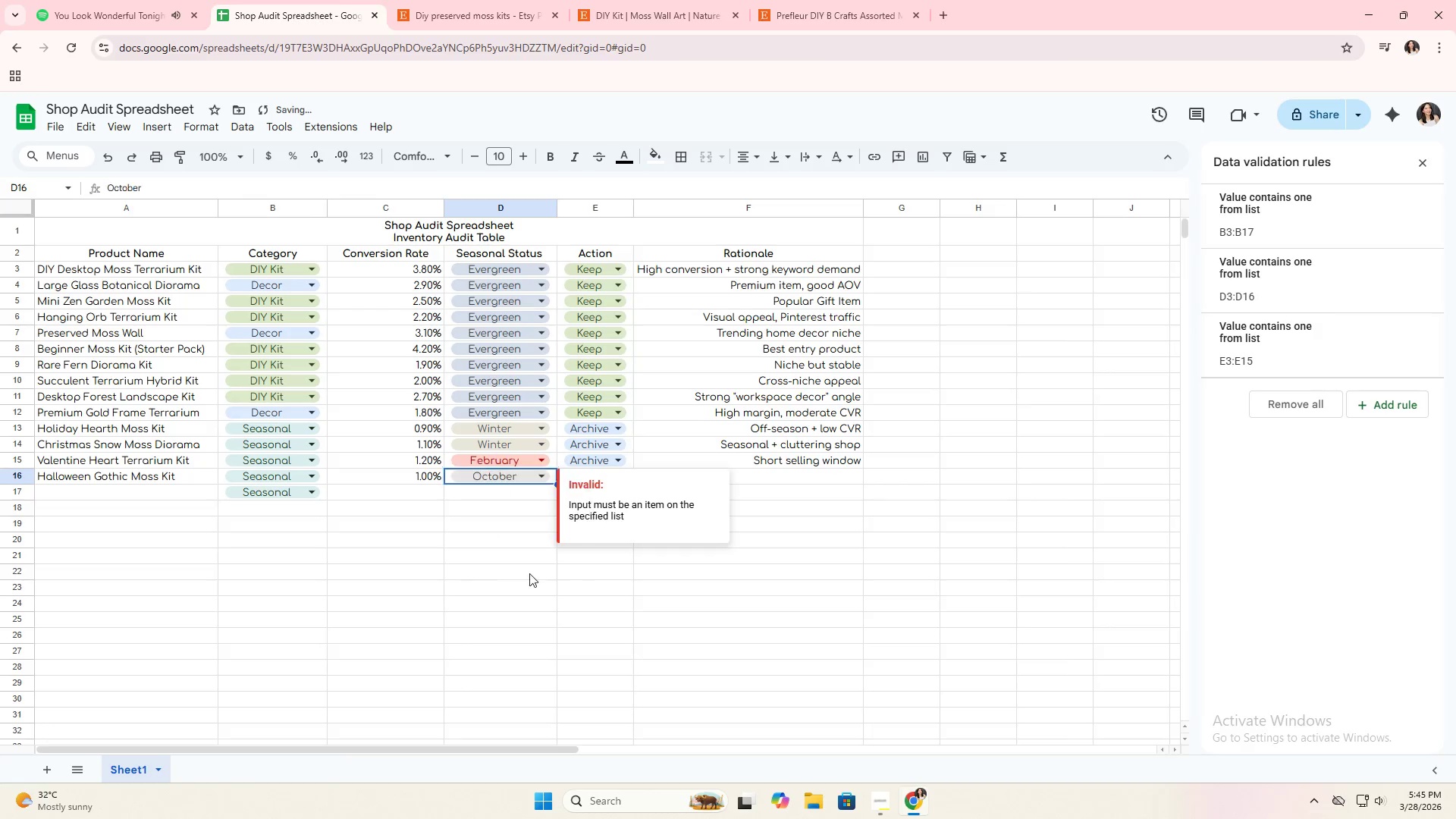 
double_click([592, 575])
 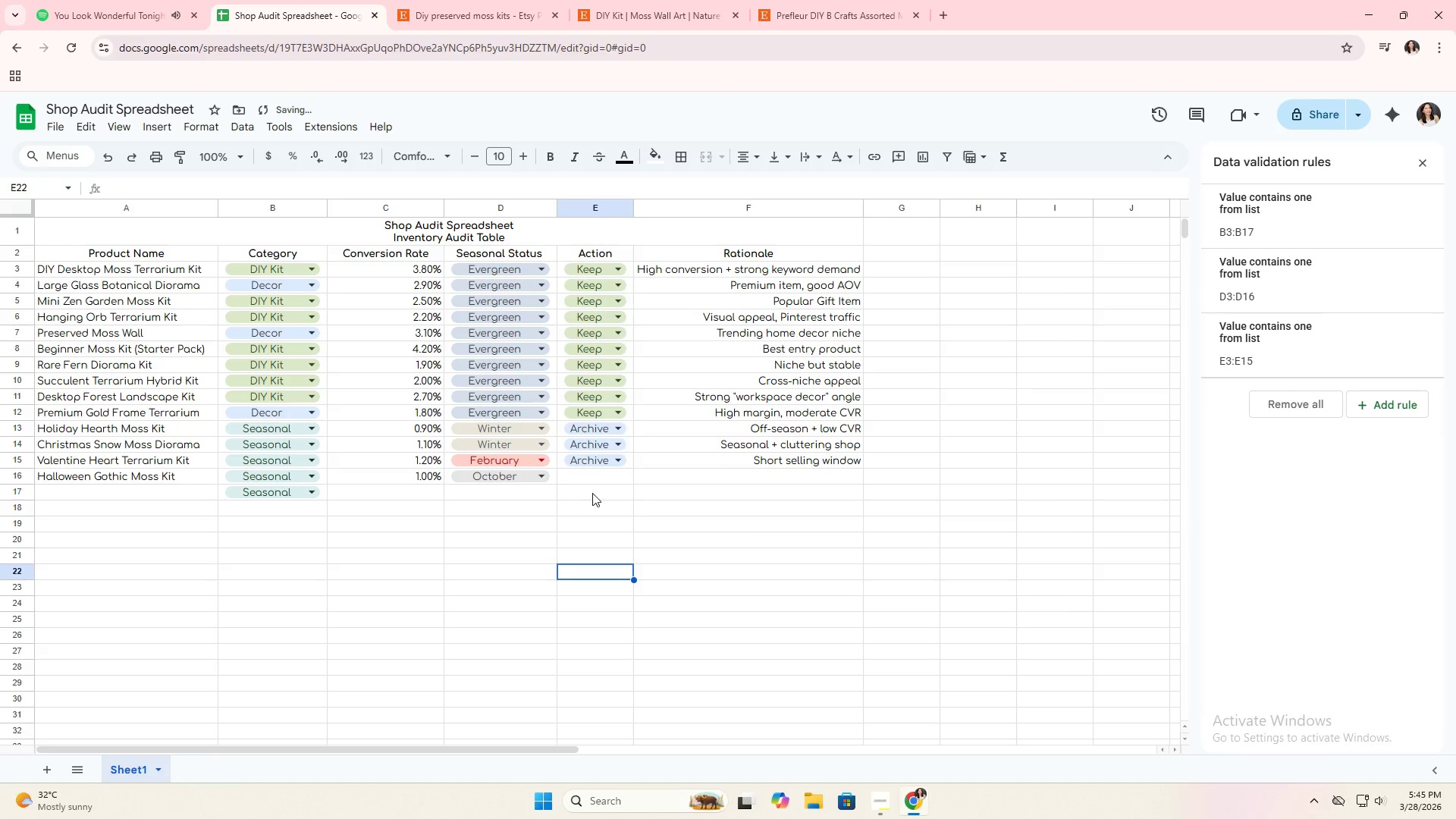 
left_click([601, 480])
 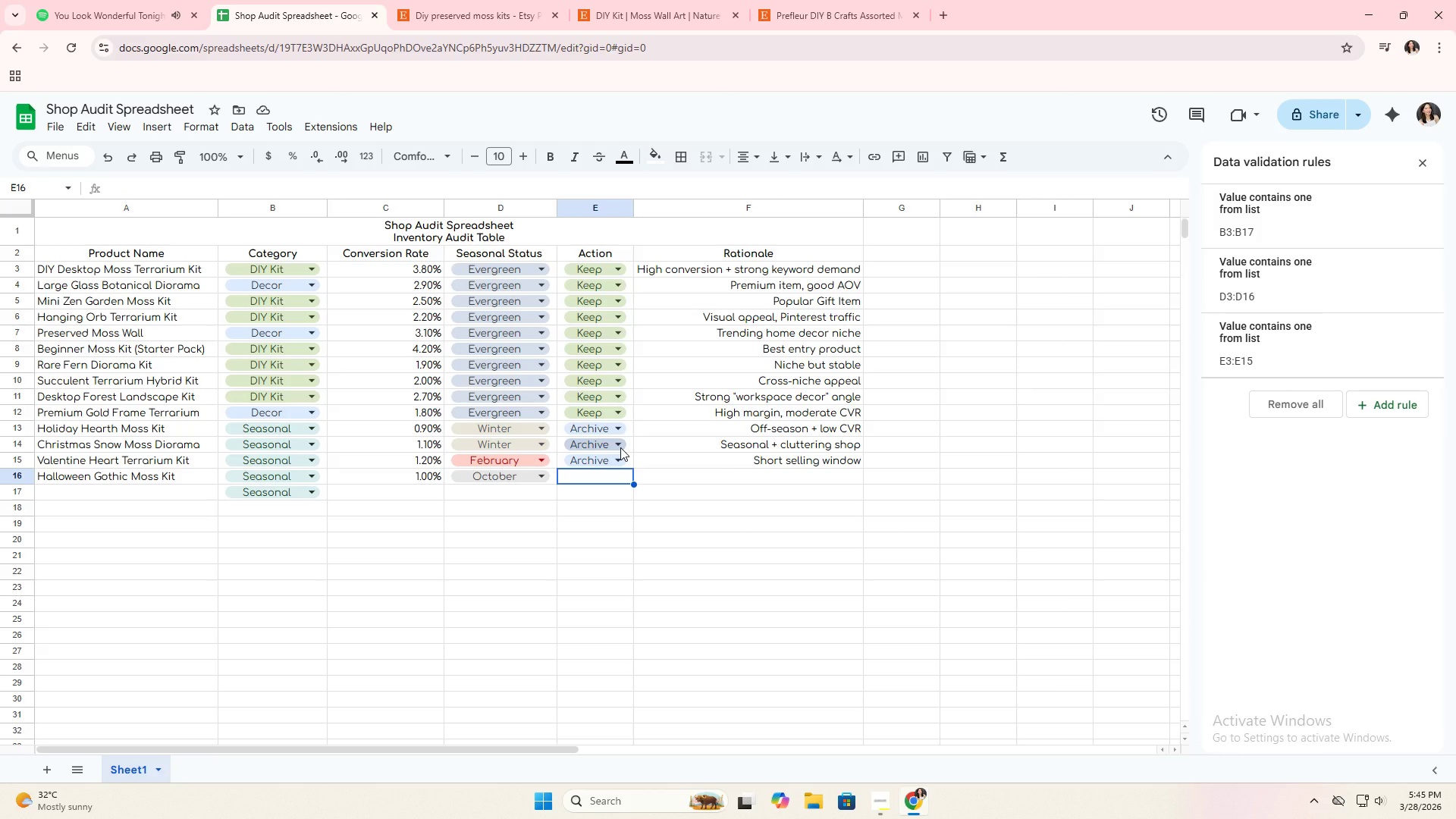 
wait(7.3)
 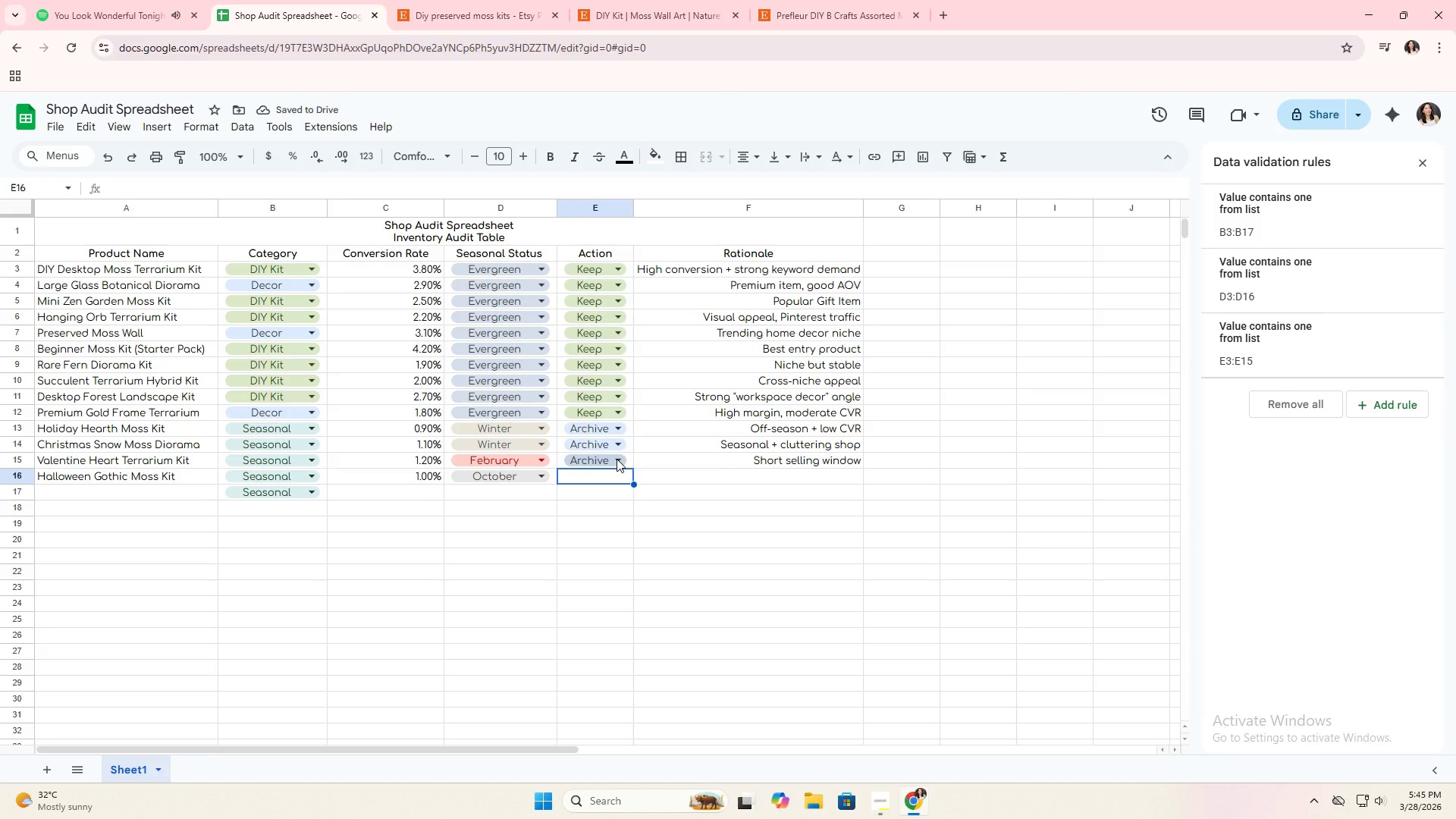 
left_click([628, 463])
 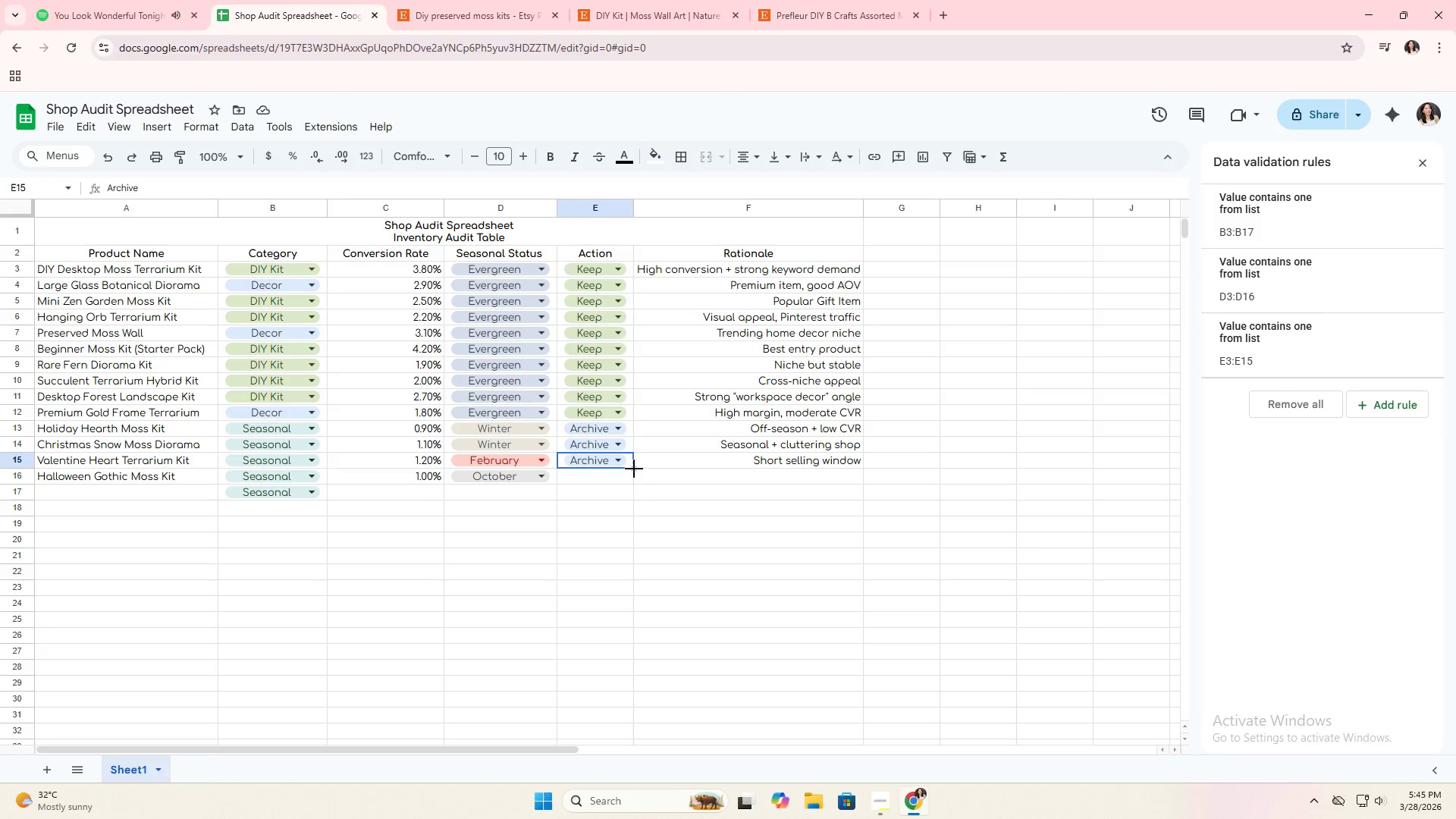 
left_click_drag(start_coordinate=[634, 467], to_coordinate=[632, 478])
 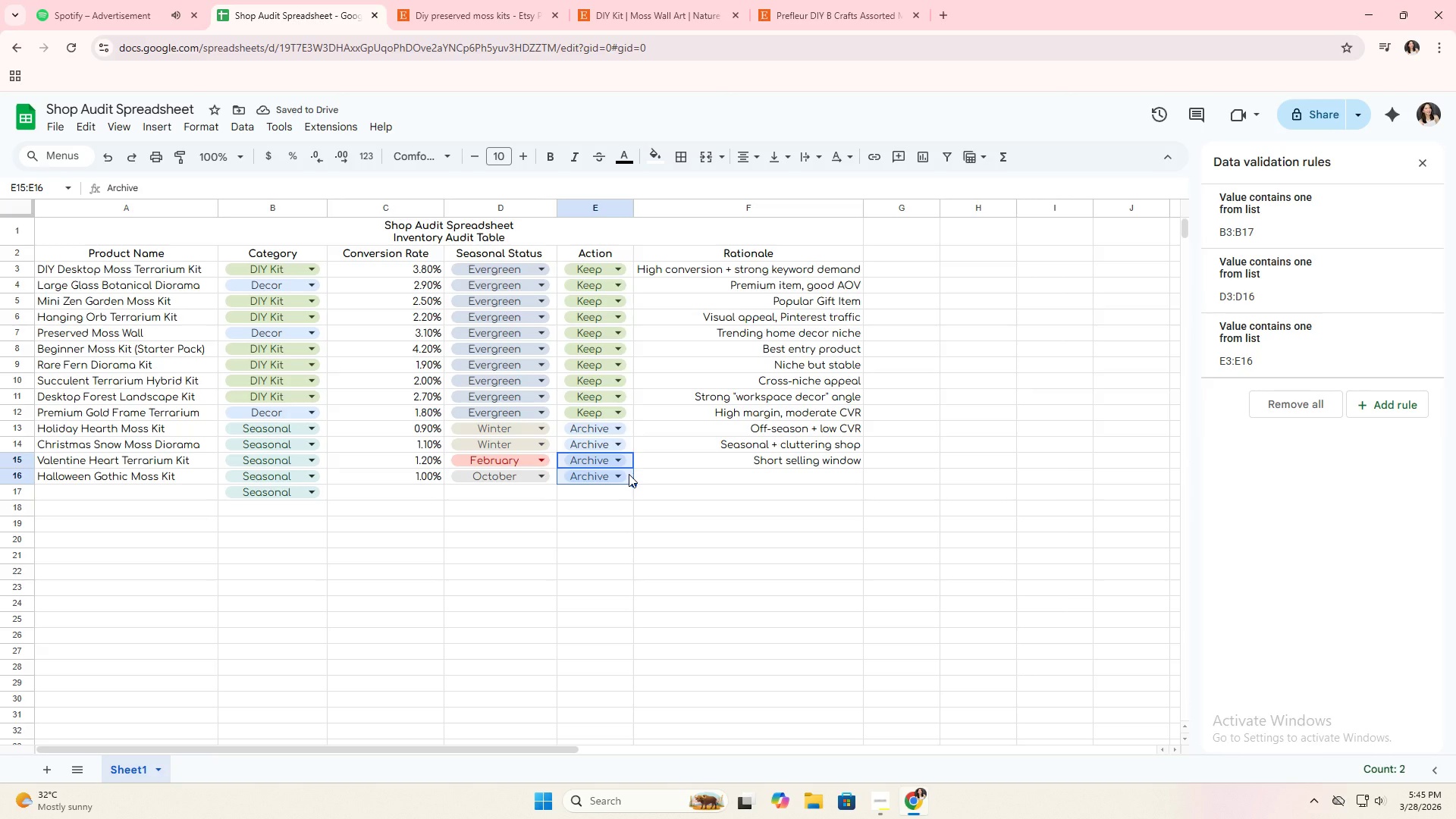 
left_click([742, 479])
 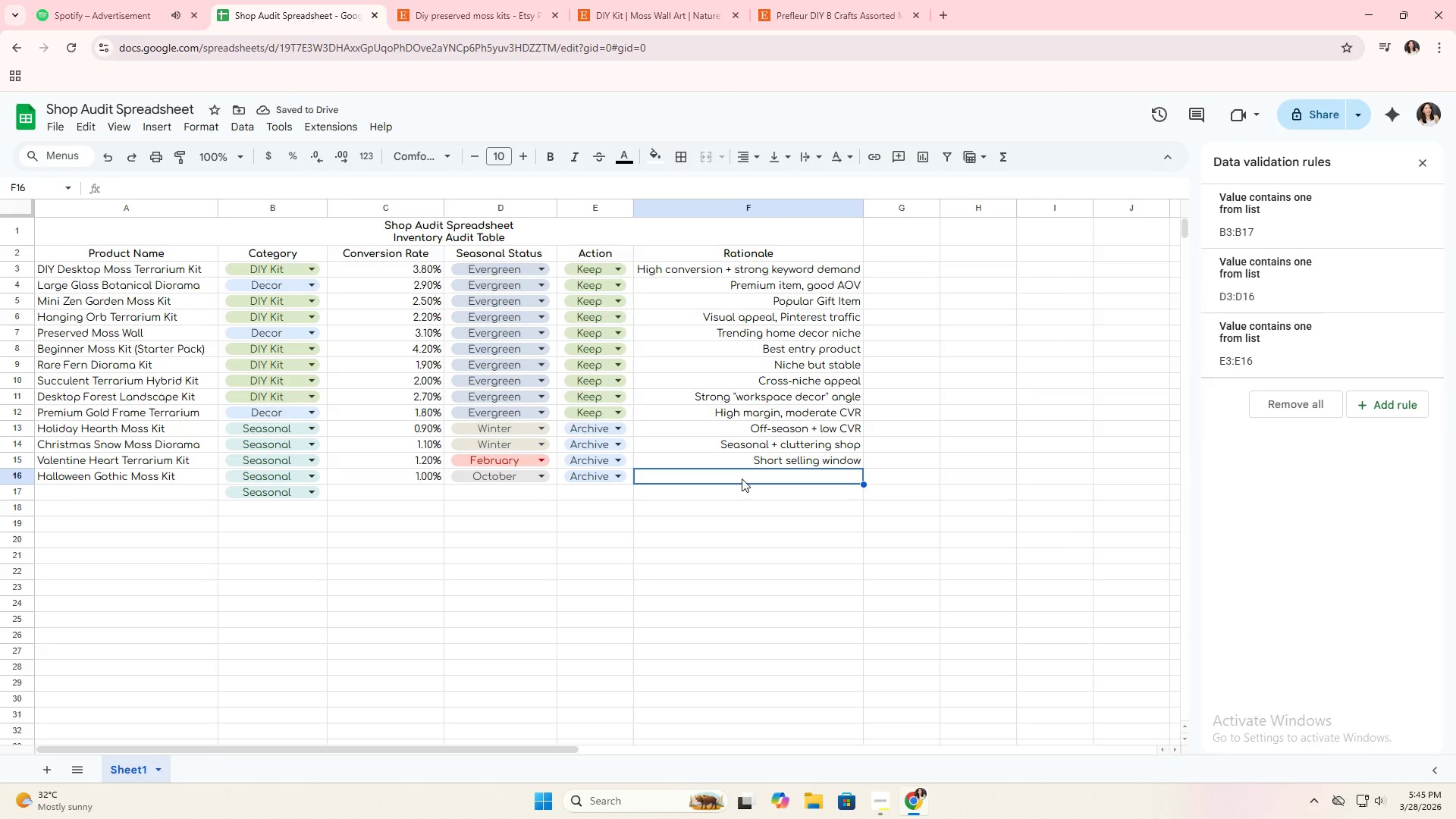 
type(Low Ye)
key(Backspace)
key(Backspace)
key(Backspace)
type( yearly relevance)
 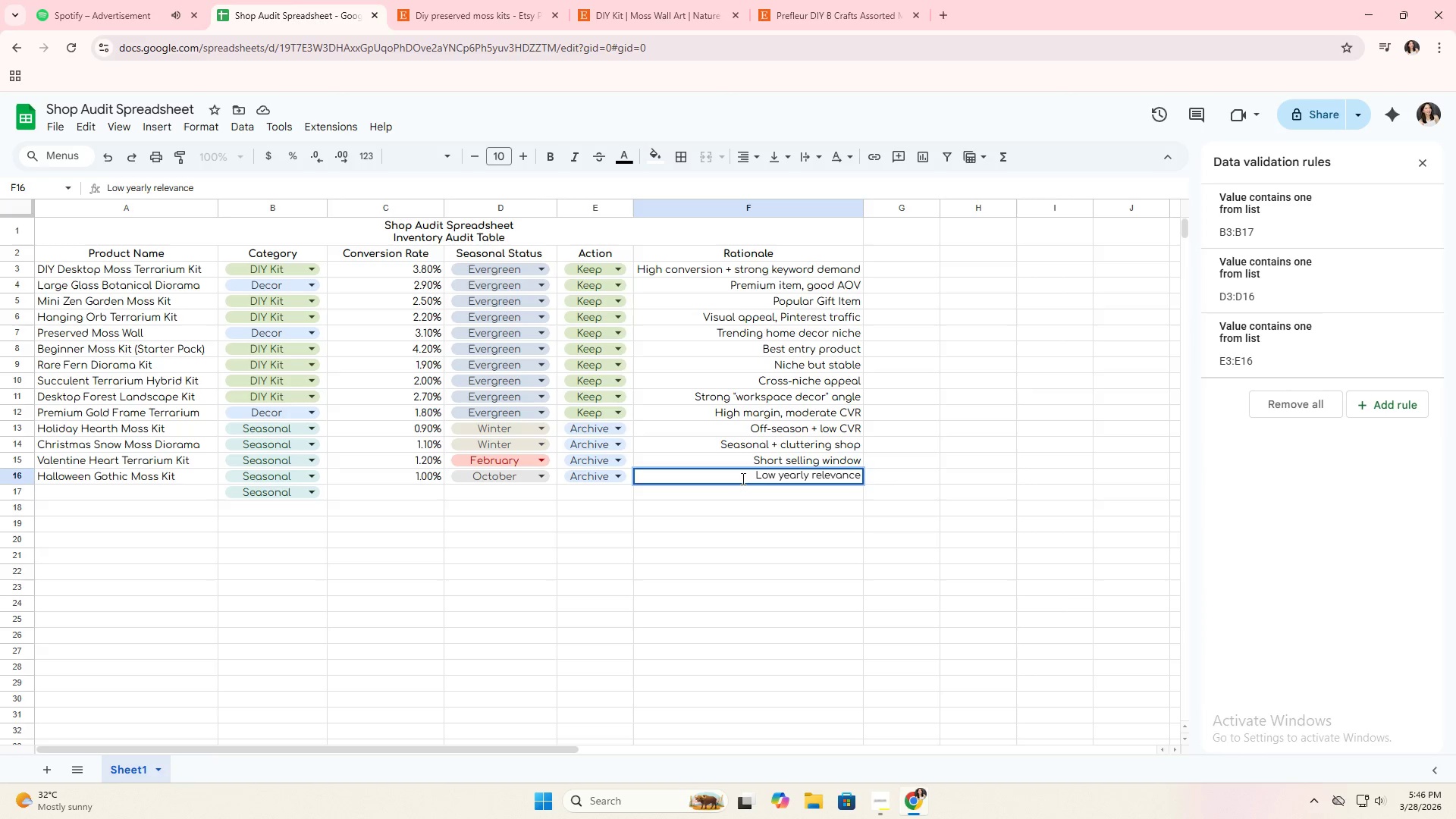 
key(Enter)
 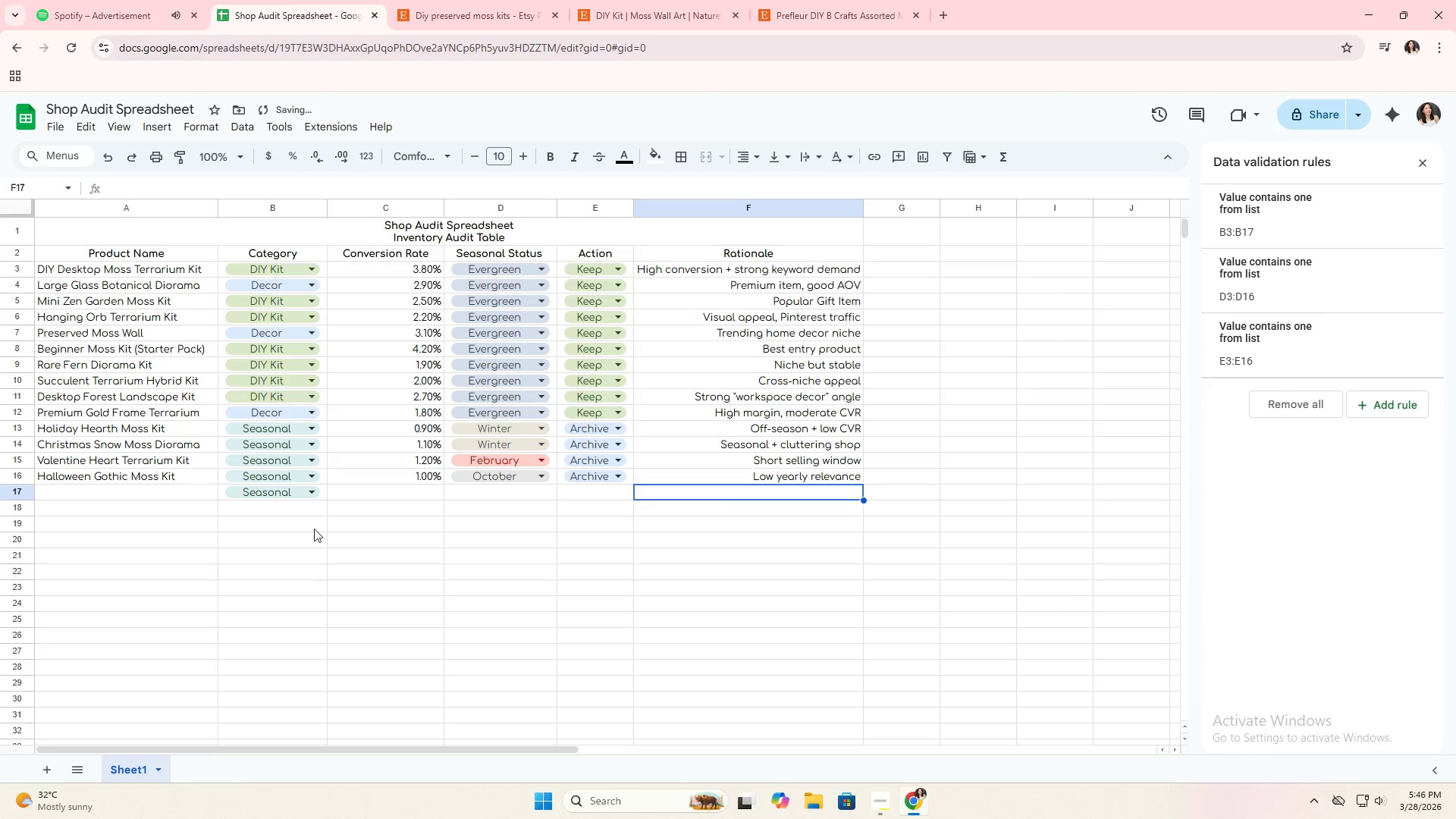 
left_click([190, 490])
 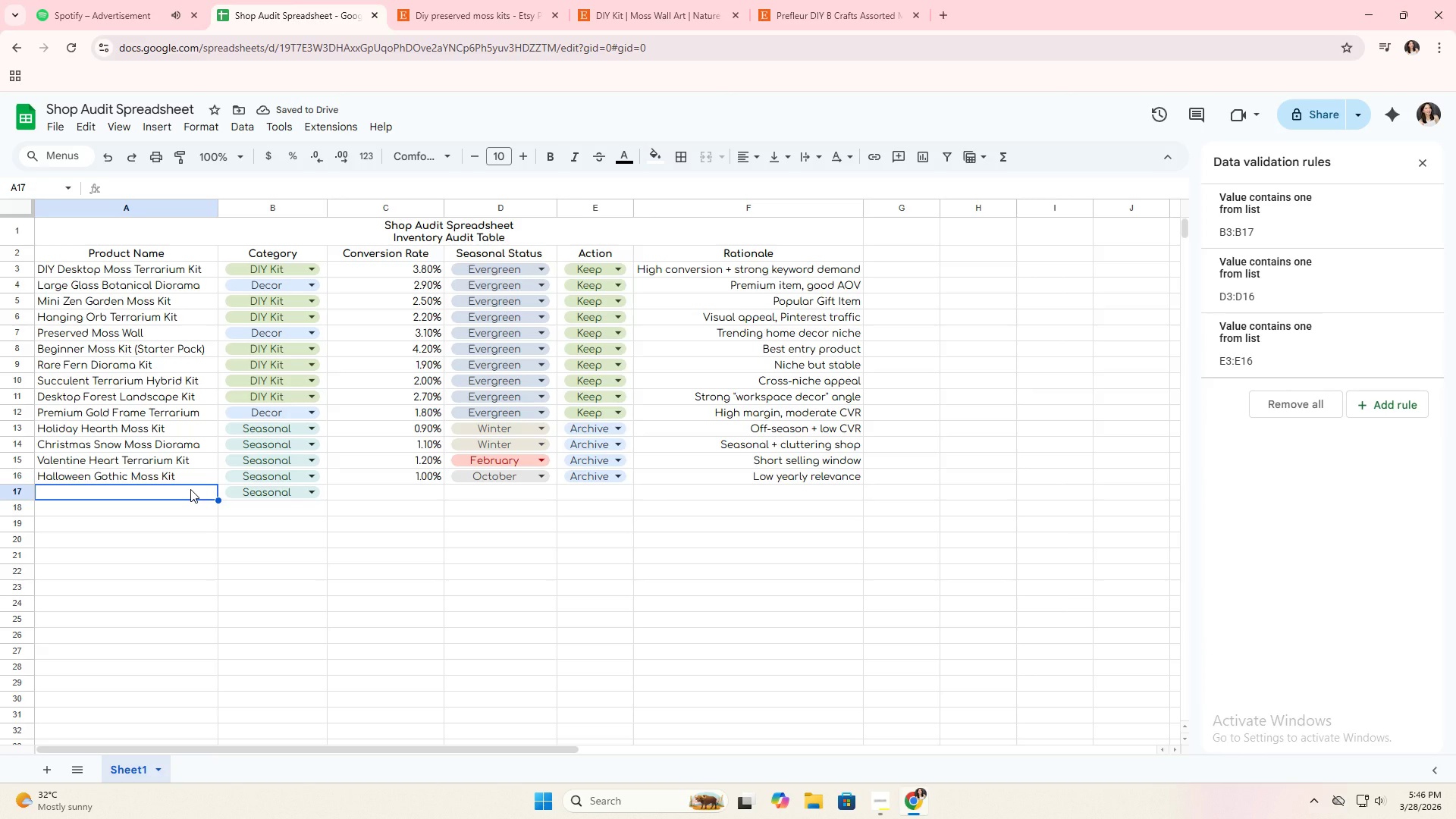 
type(Easter Spring Moss Basket)
 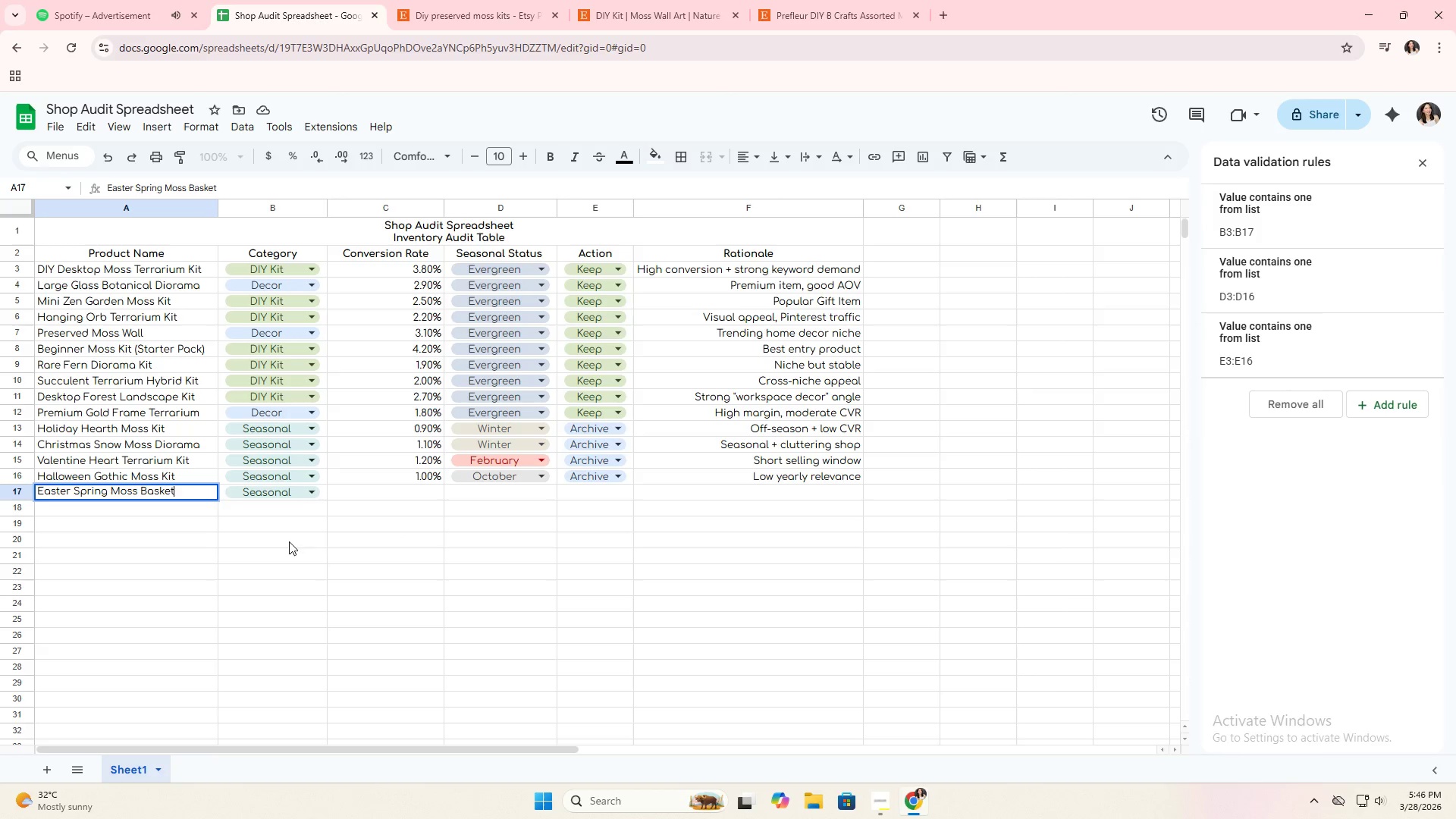 
wait(7.59)
 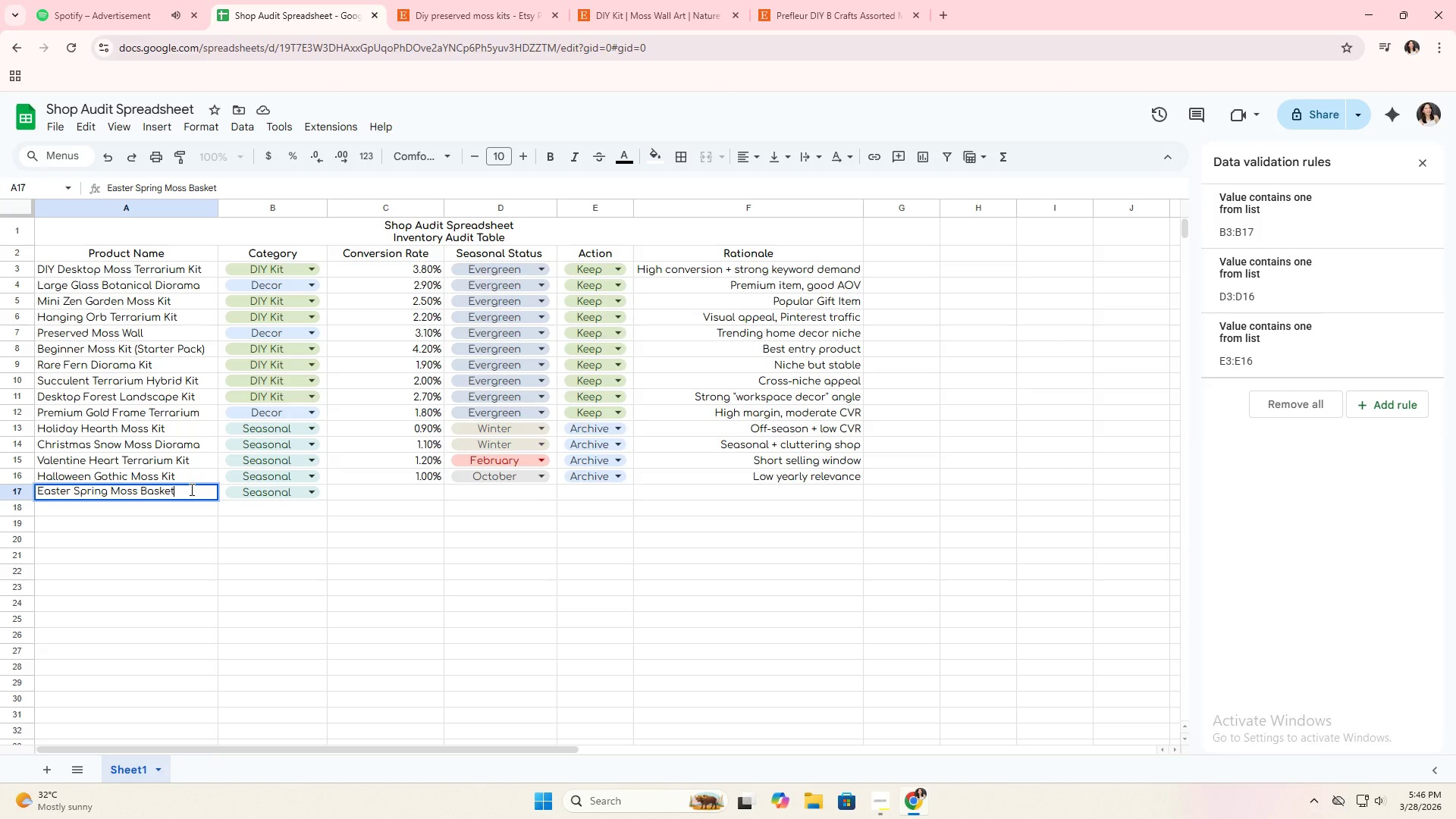 
left_click([389, 491])
 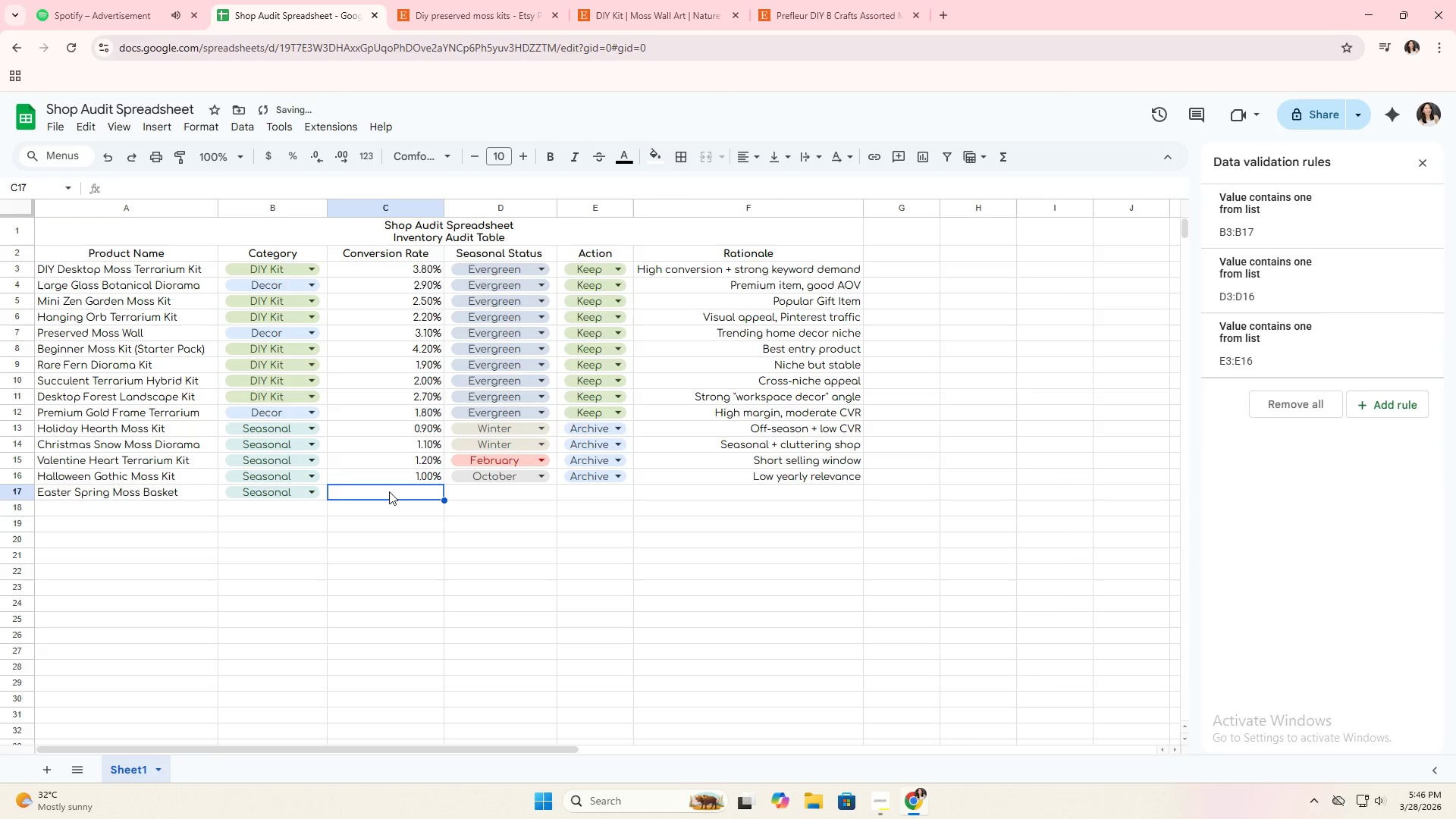 
key(1)
 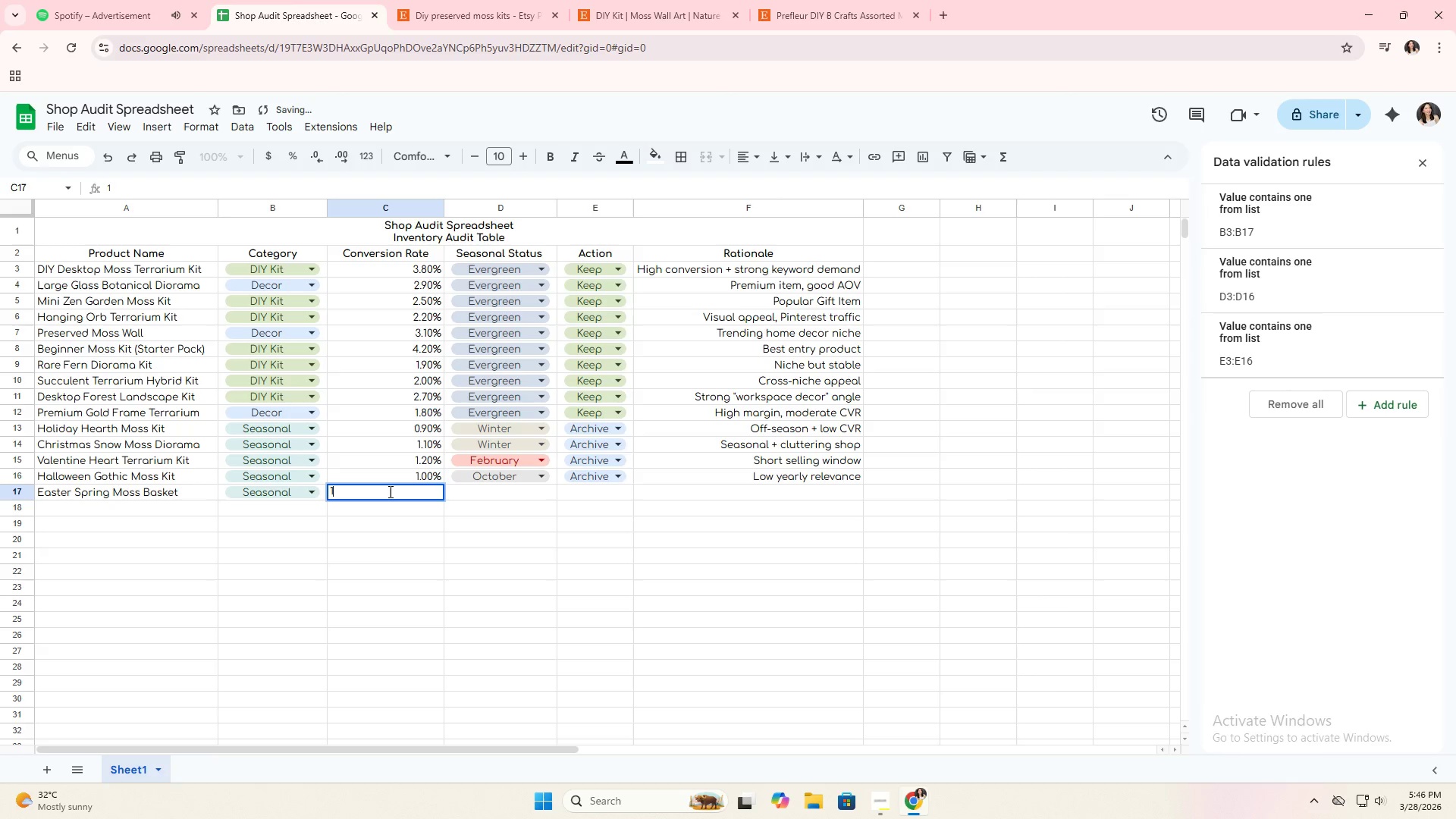 
key(Period)
 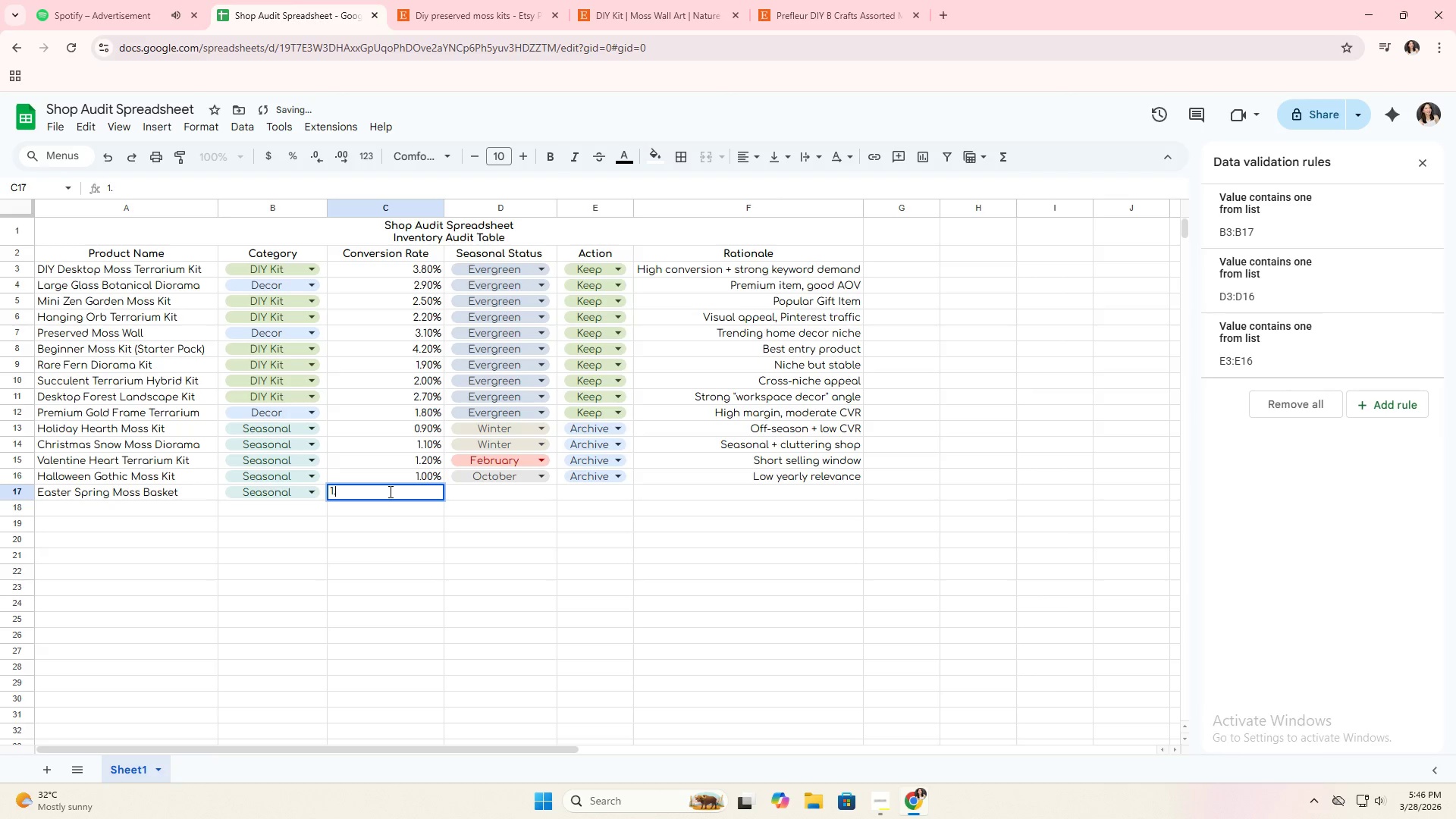 
key(3)
 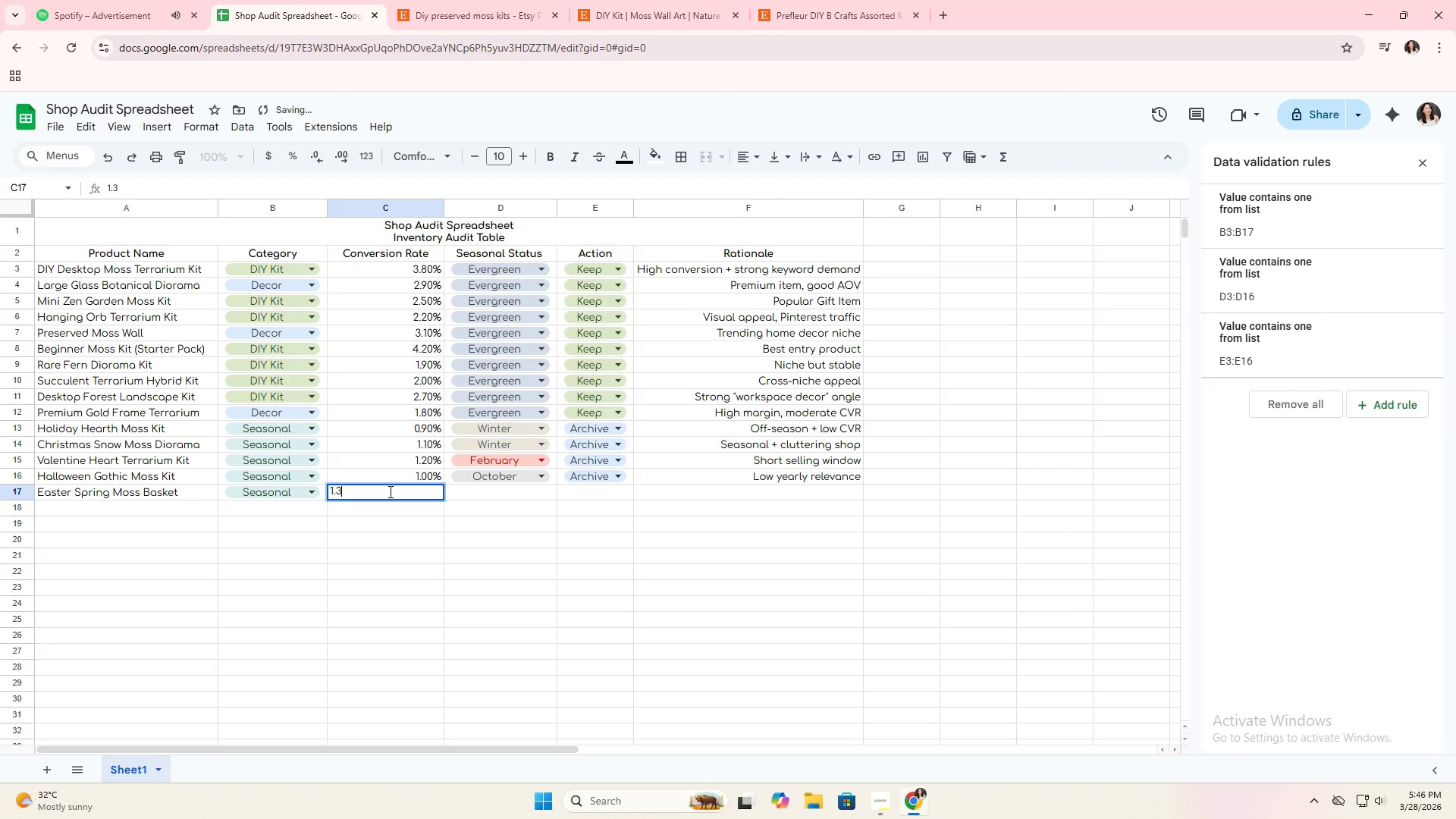 
hold_key(key=ShiftRight, duration=1.5)
 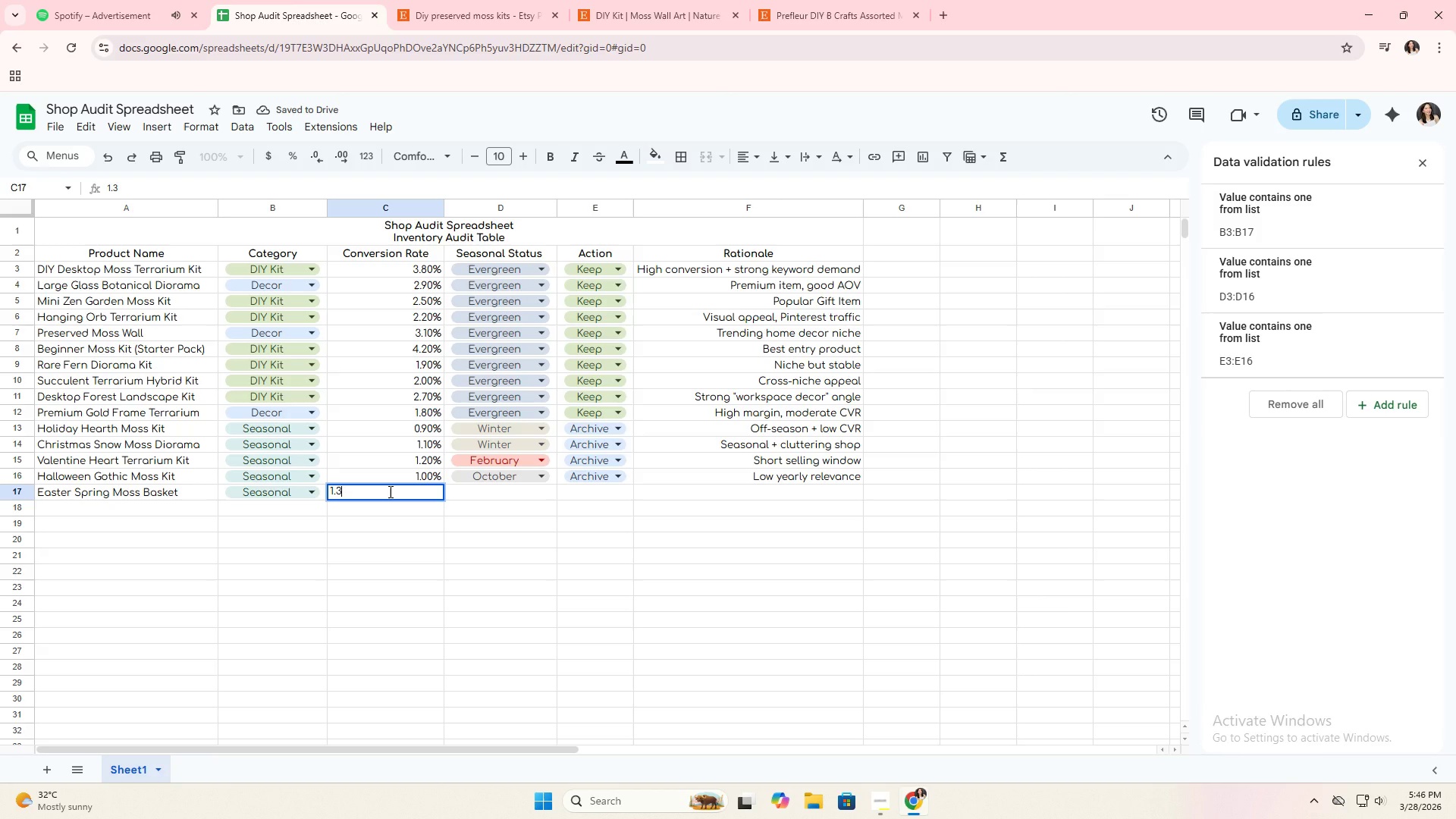 
hold_key(key=ShiftRight, duration=1.52)
 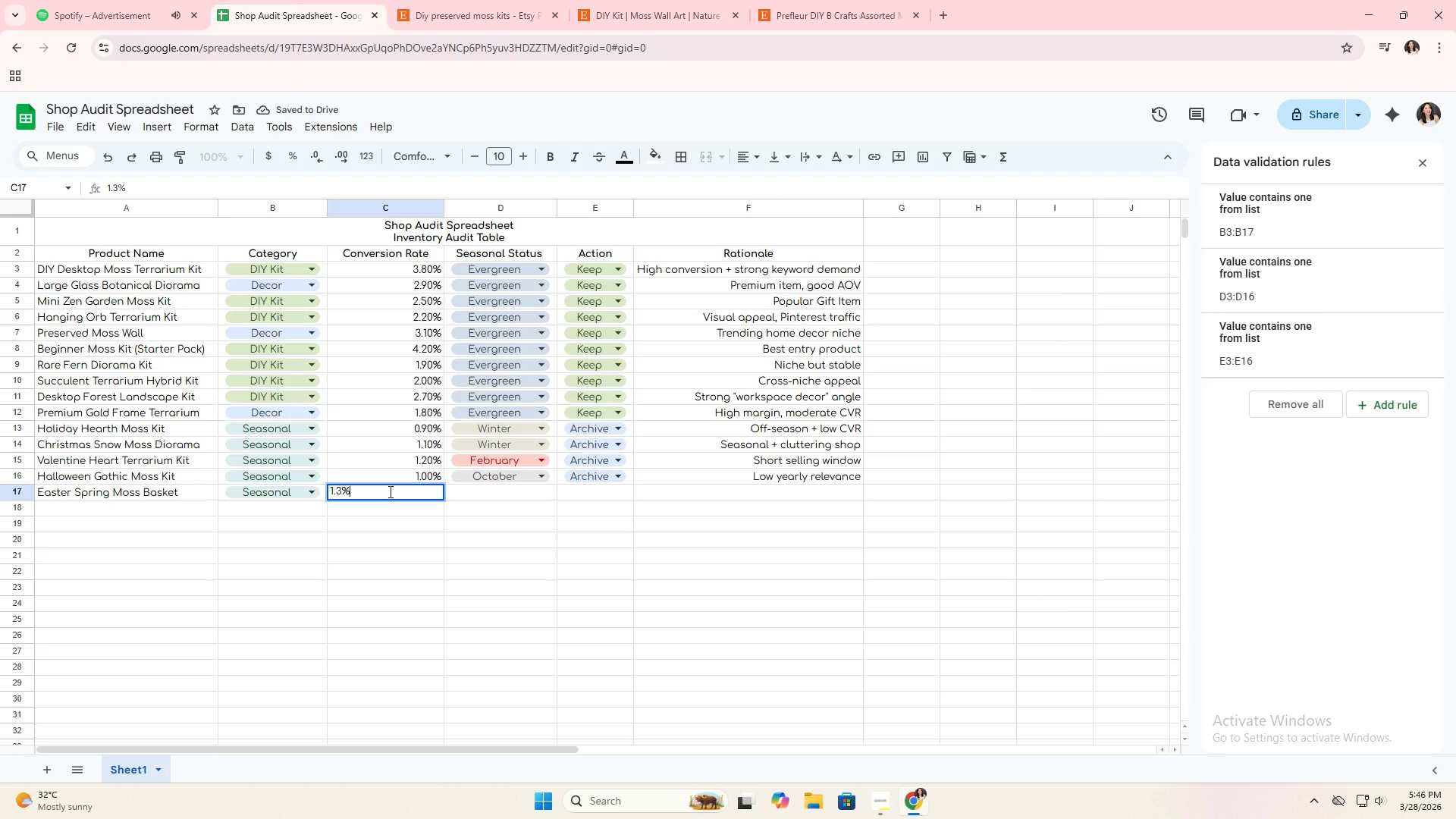 
key(Shift+5)
 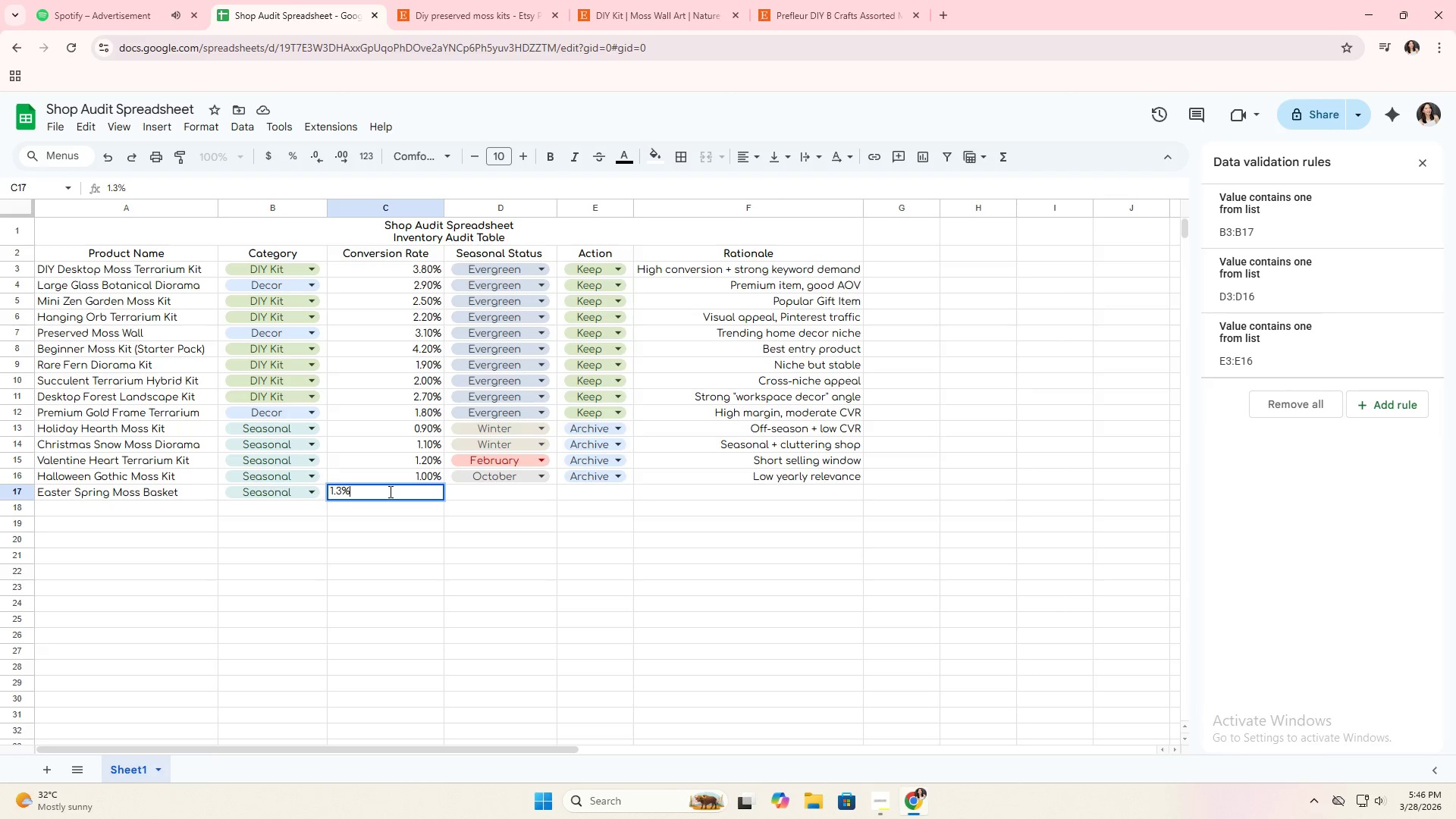 
key(Enter)
 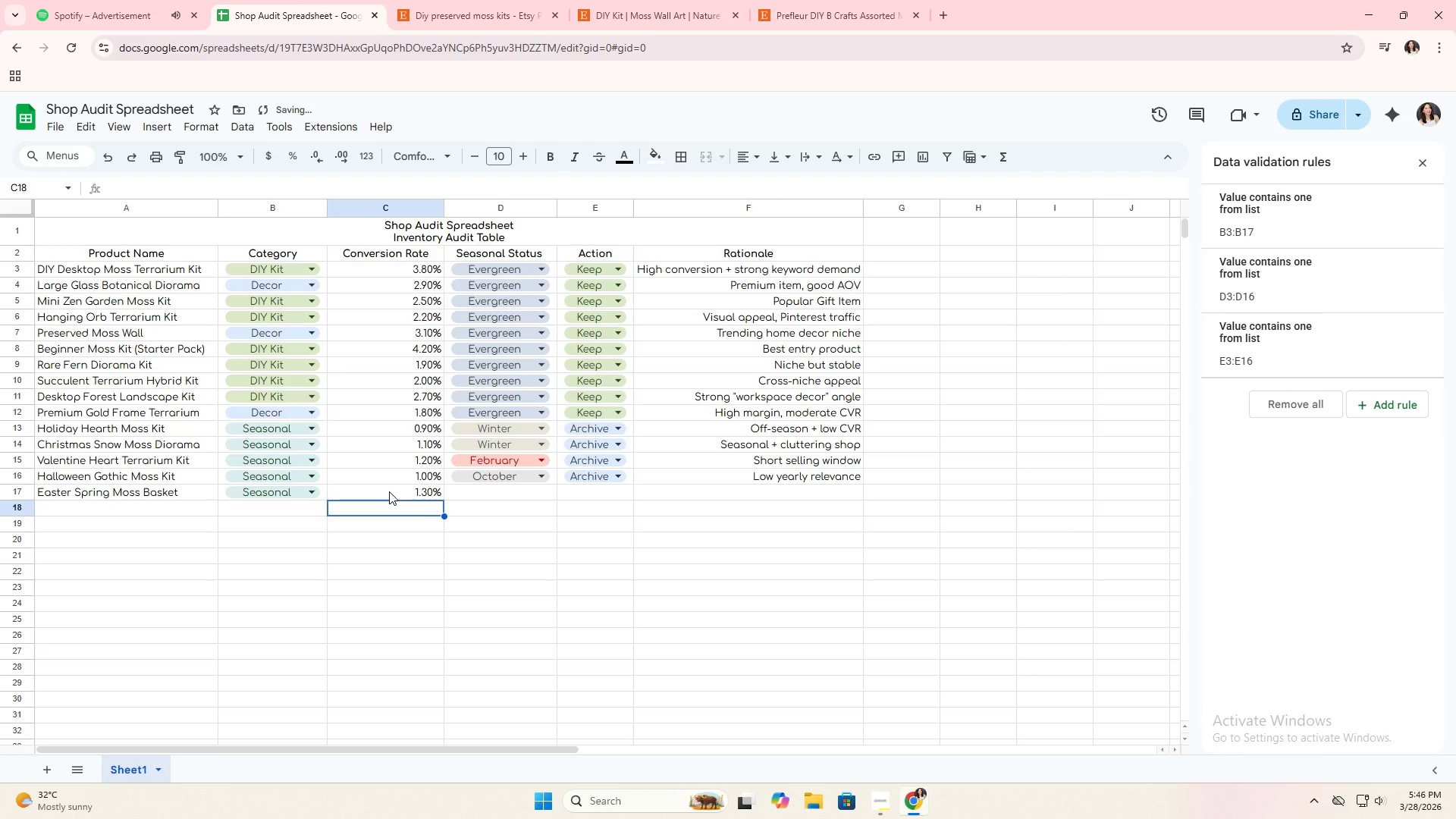 
key(ArrowUp)
 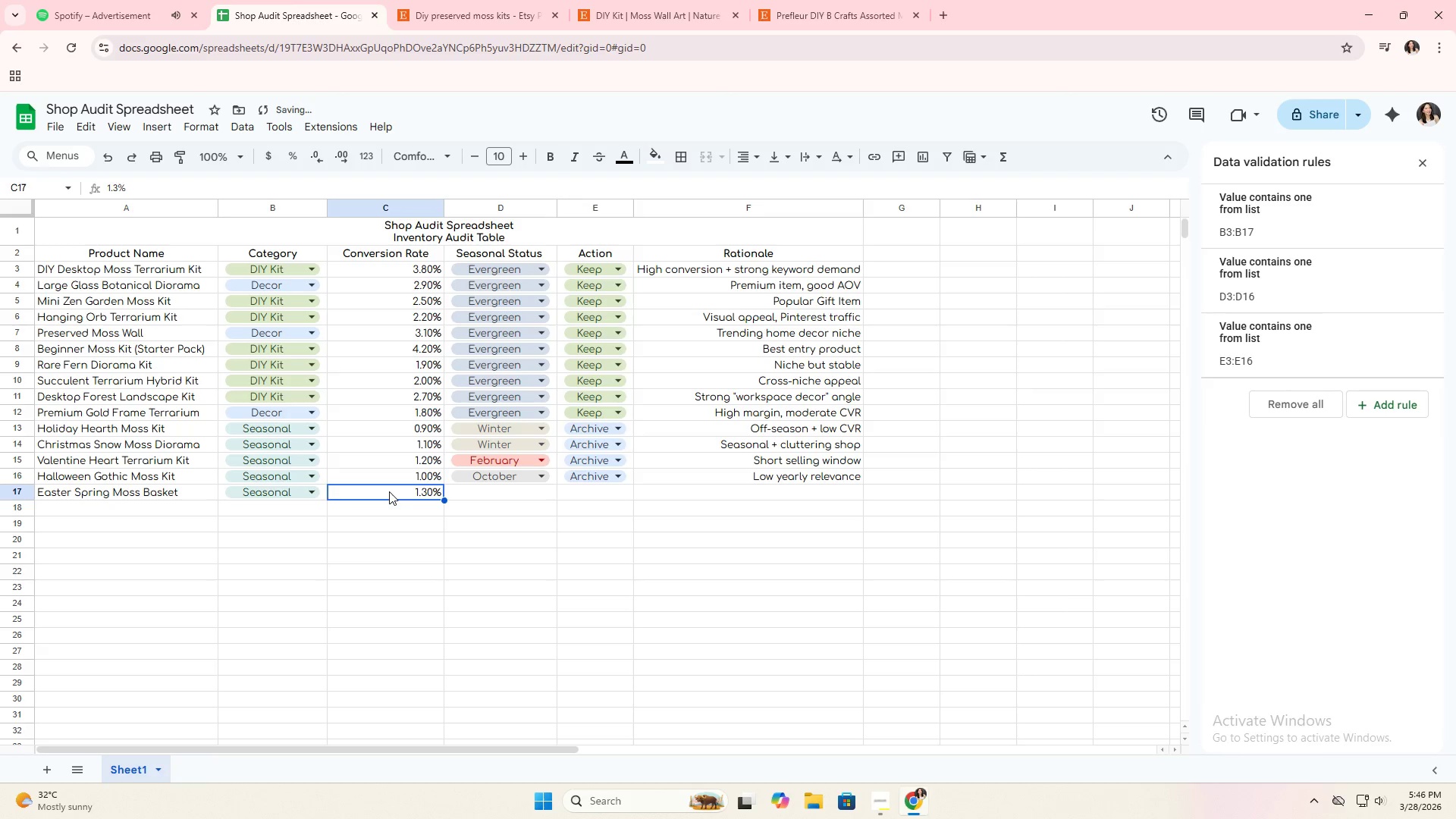 
key(ArrowRight)
 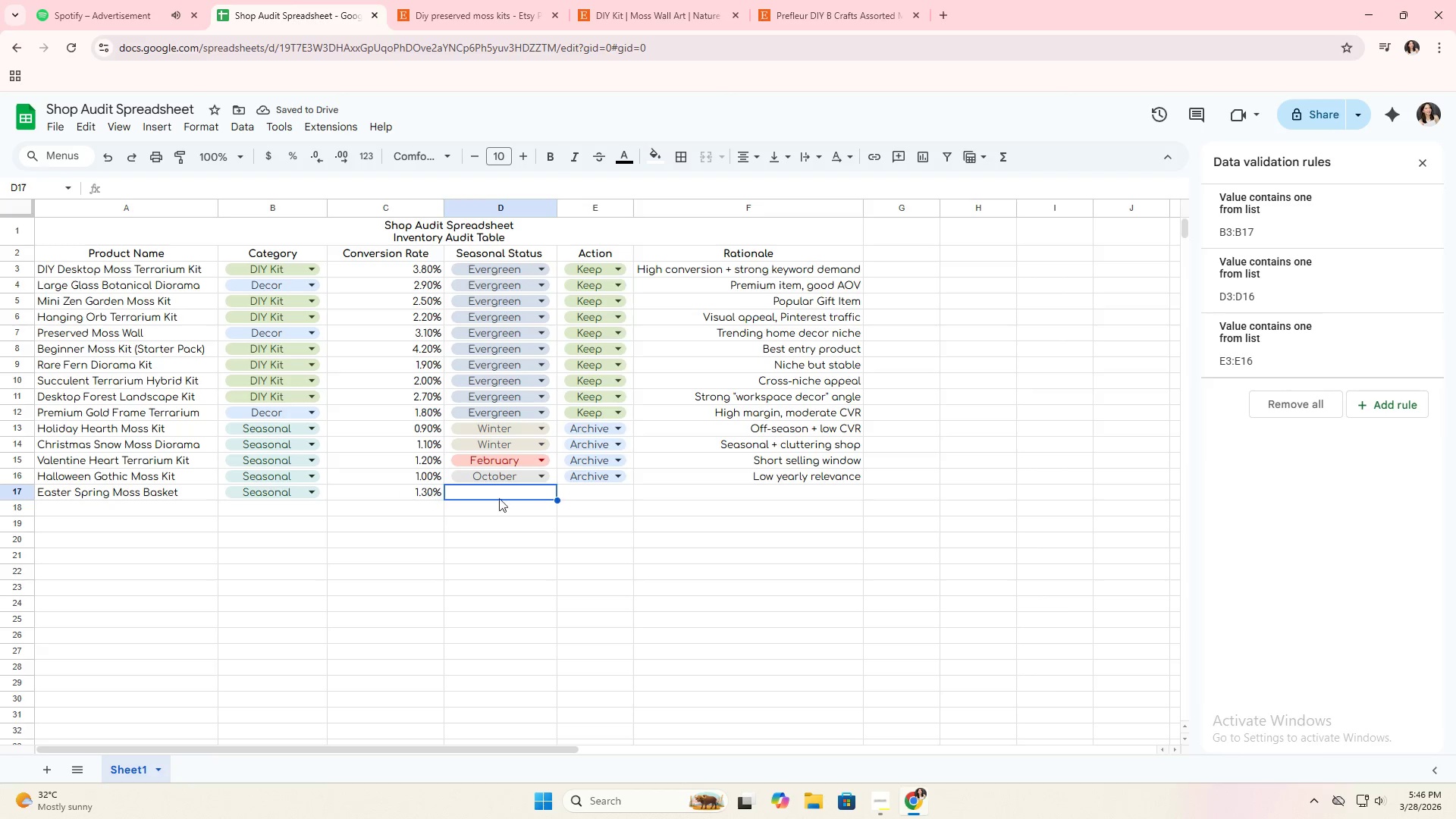 
wait(5.17)
 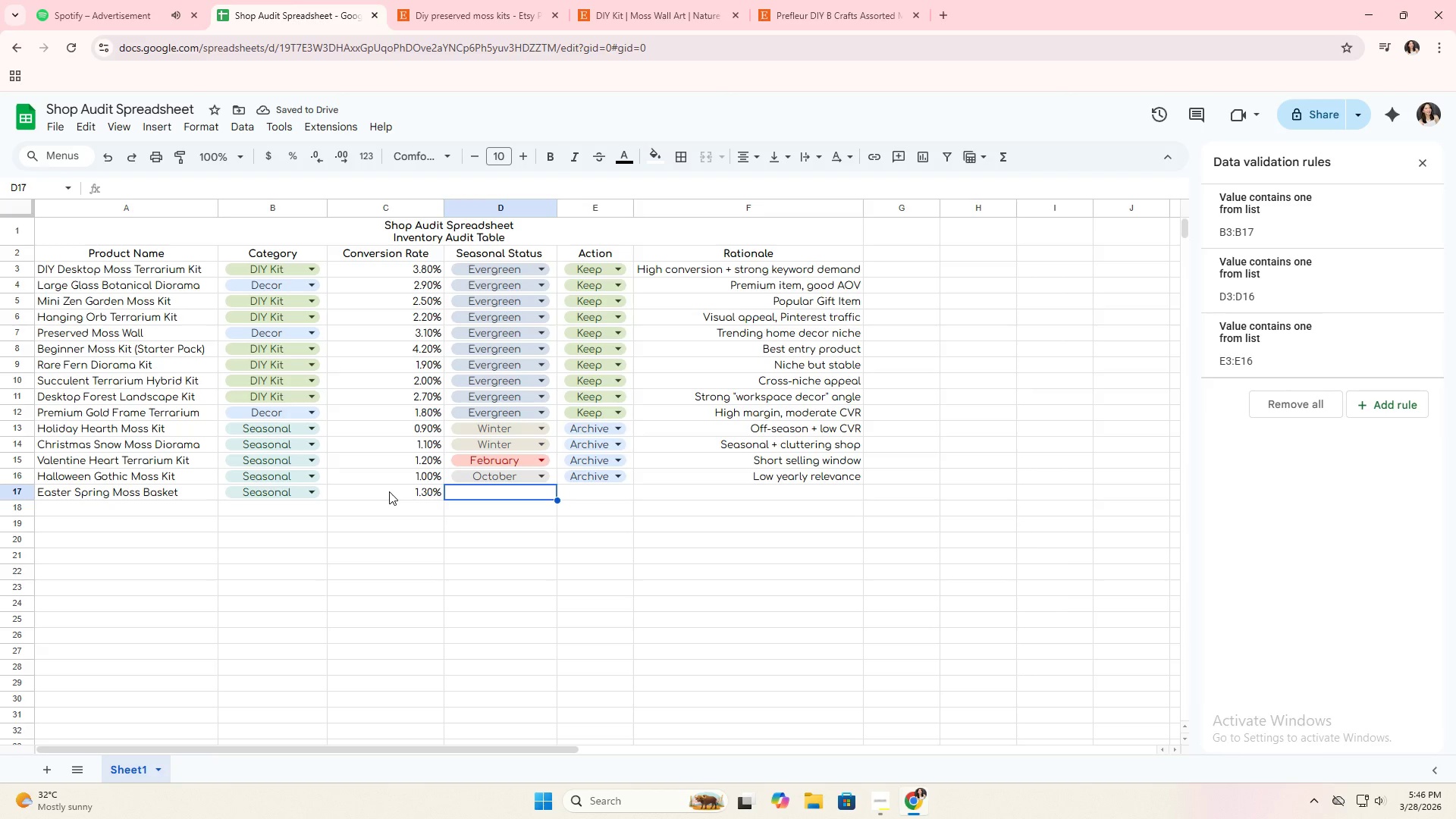 
left_click([542, 480])
 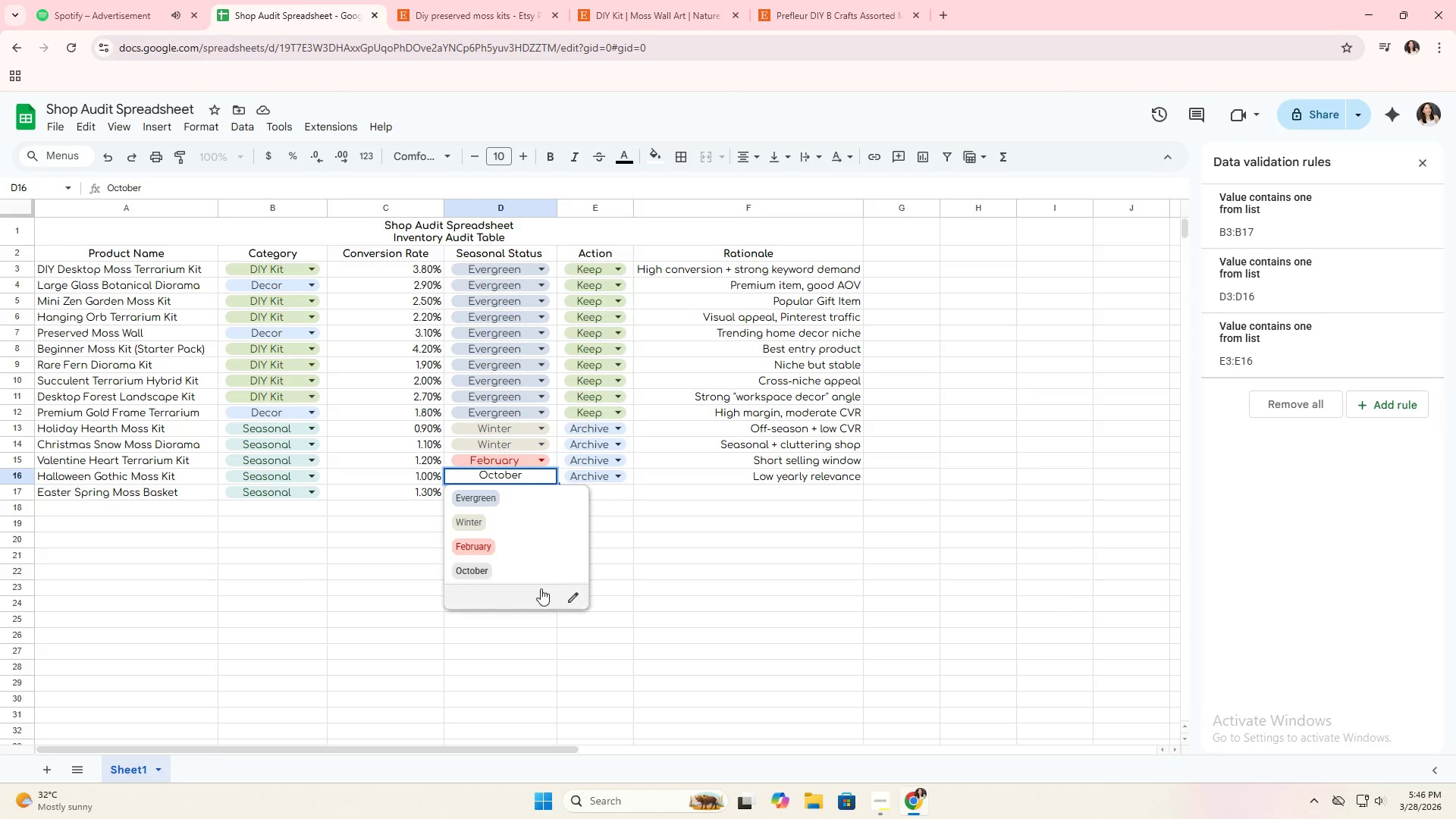 
left_click([564, 597])
 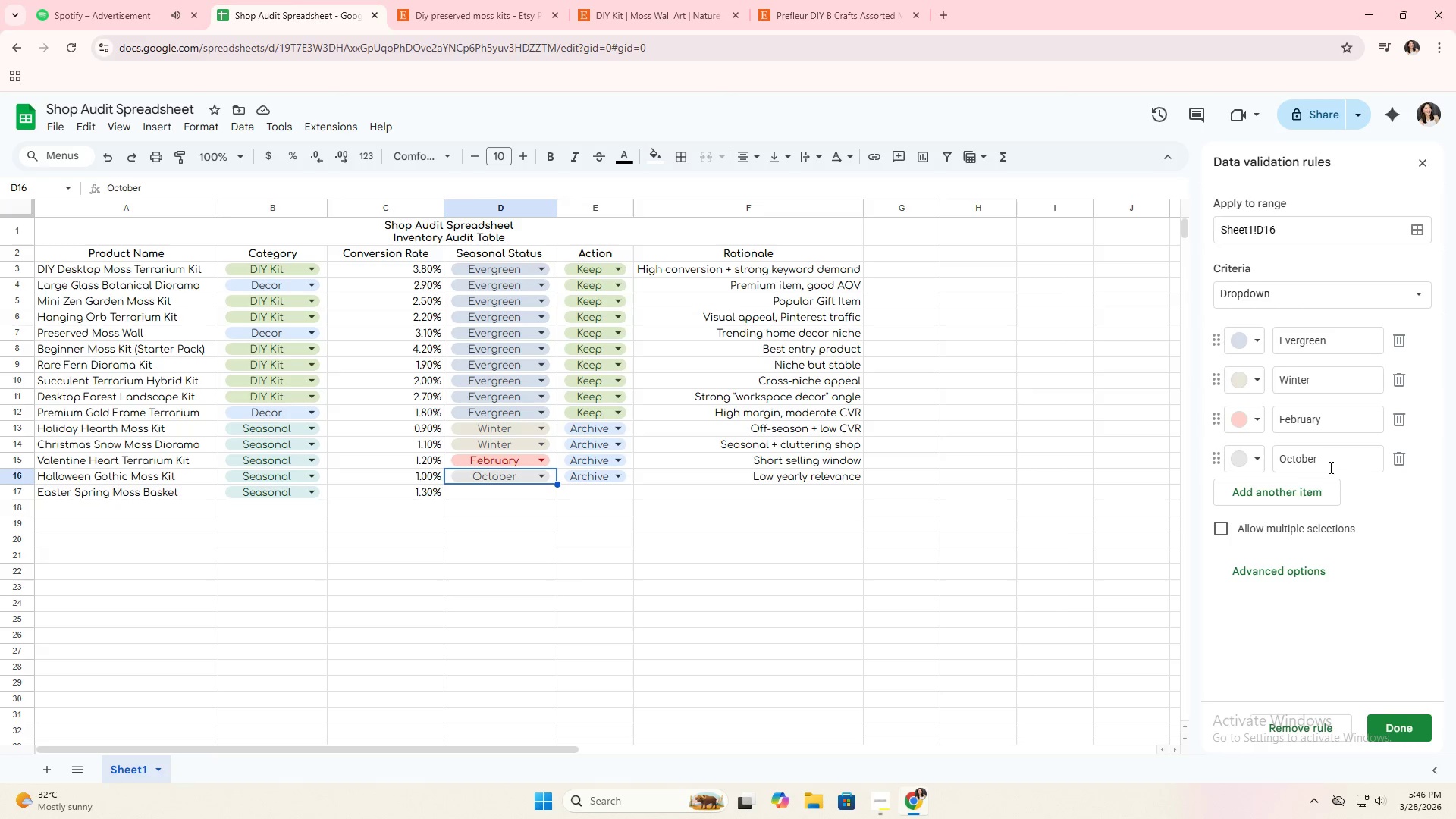 
left_click([1257, 496])
 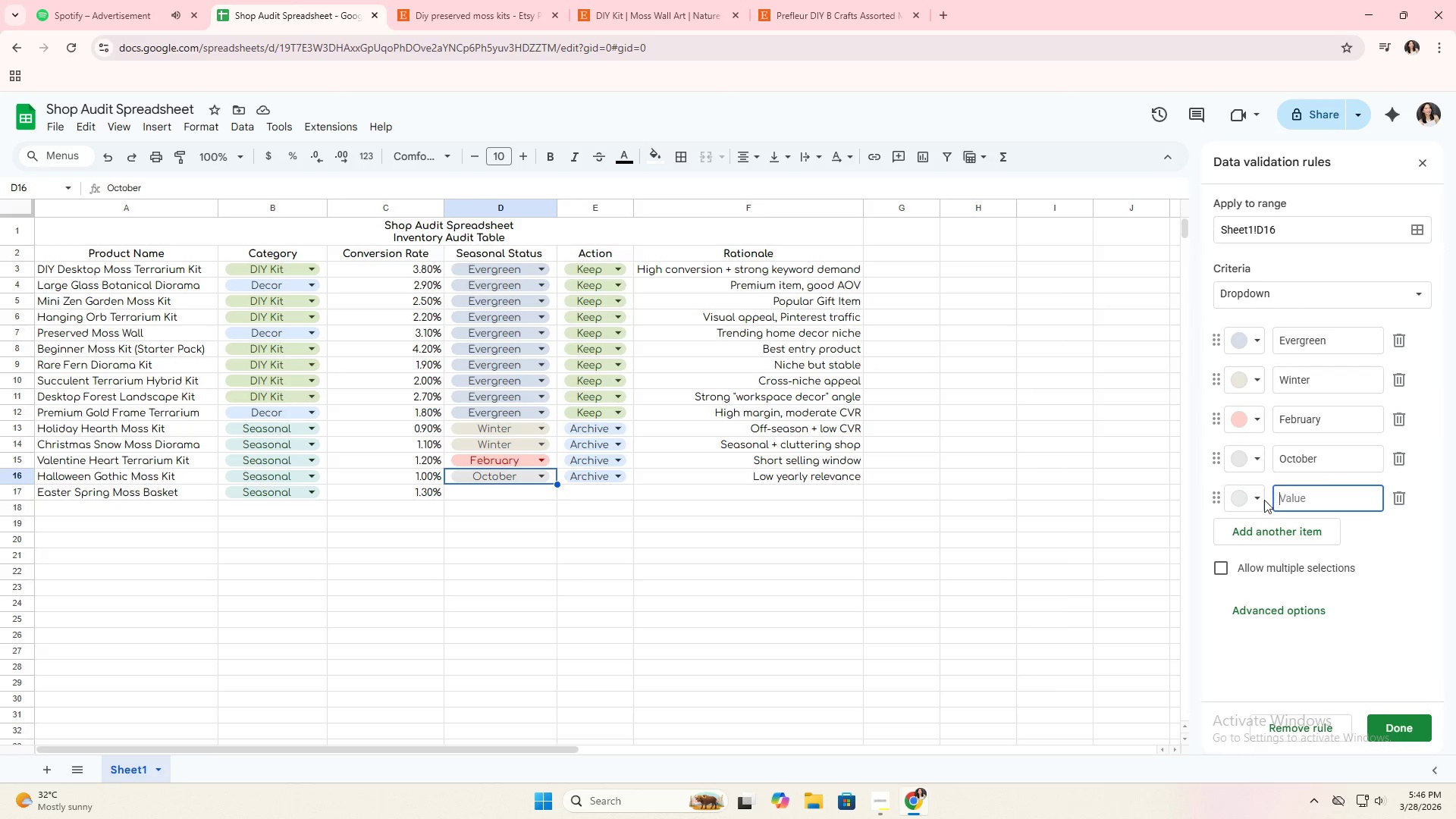 
left_click([1242, 504])
 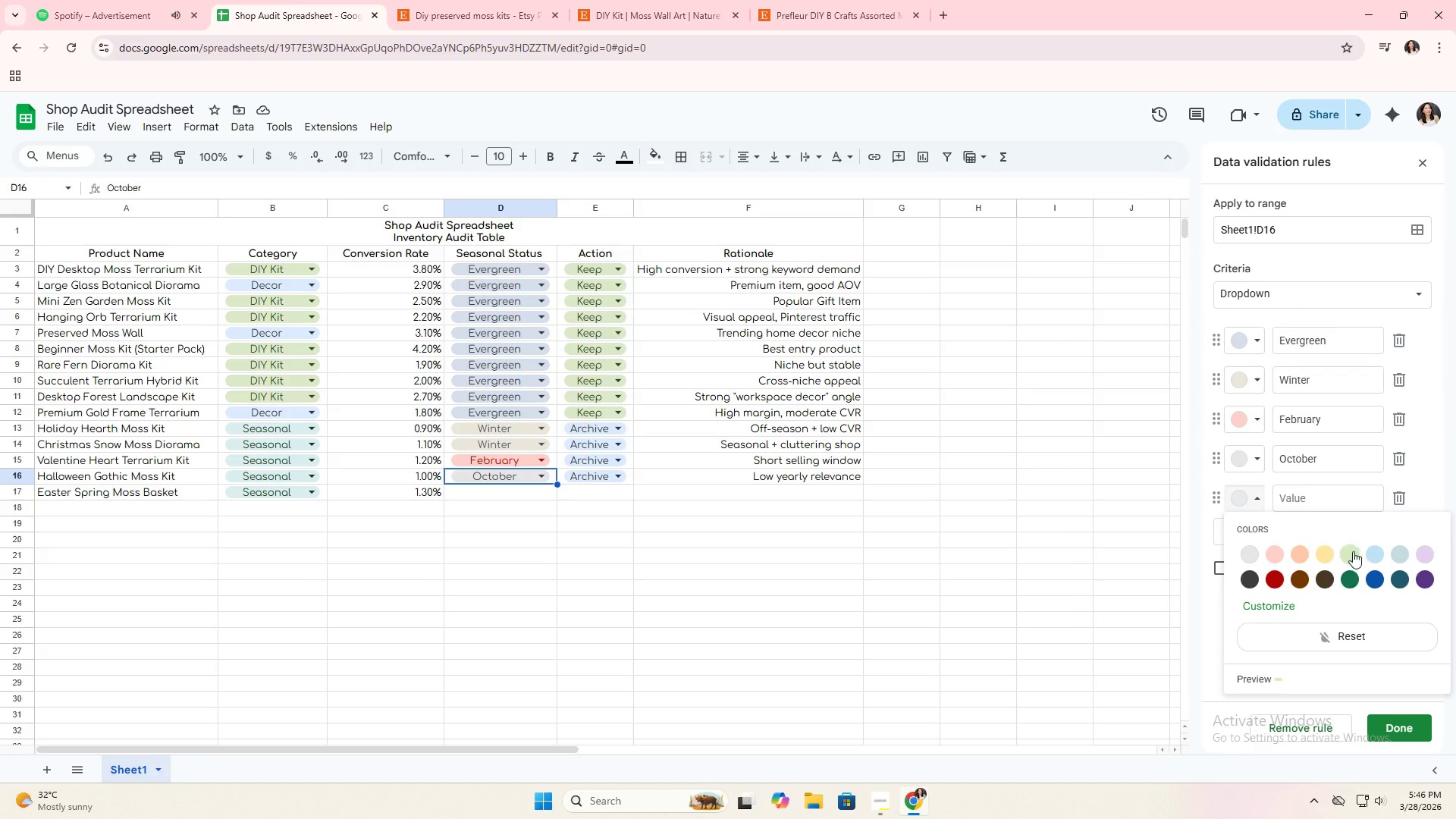 
left_click([1357, 553])
 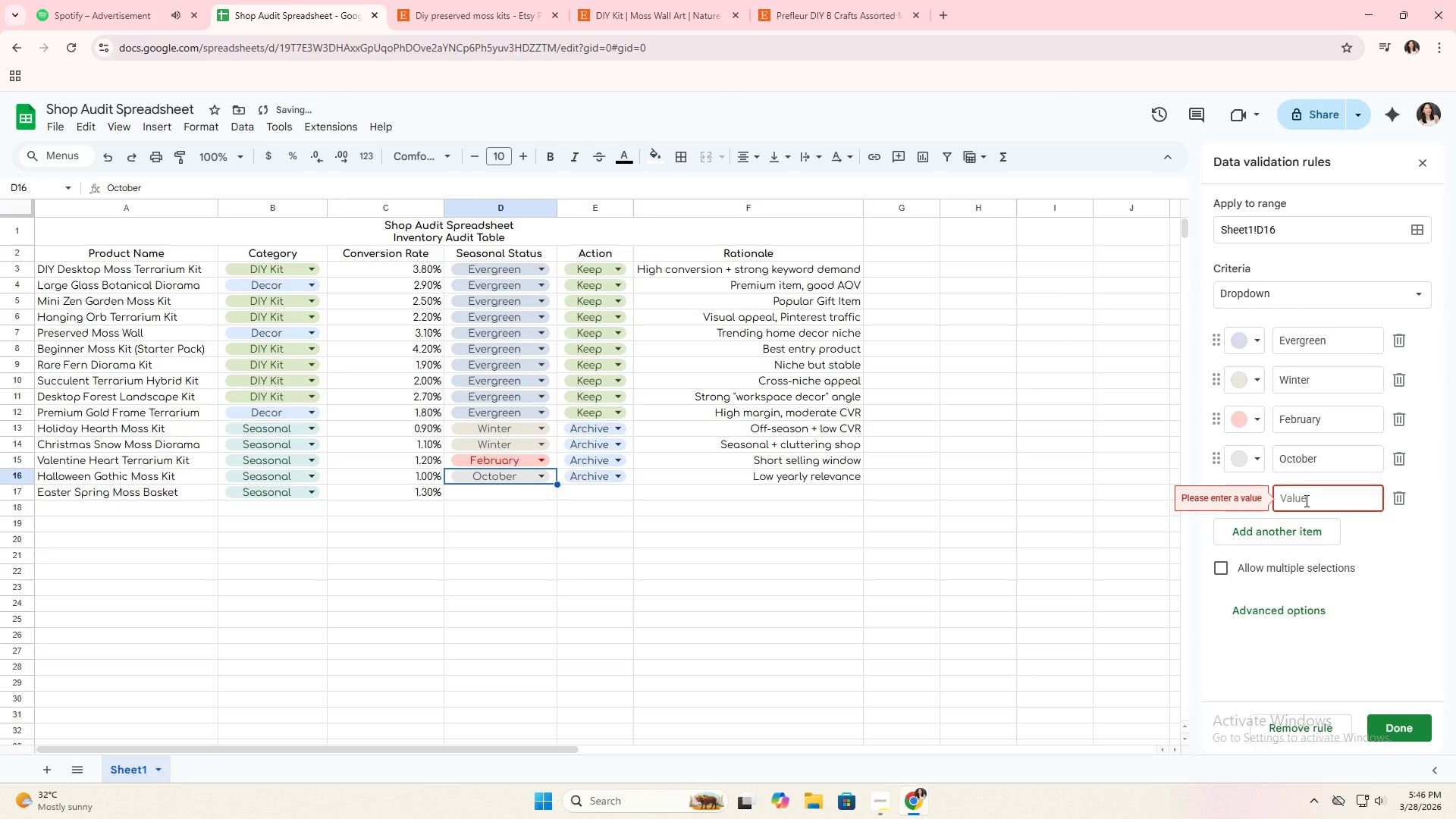 
type(Spring)
 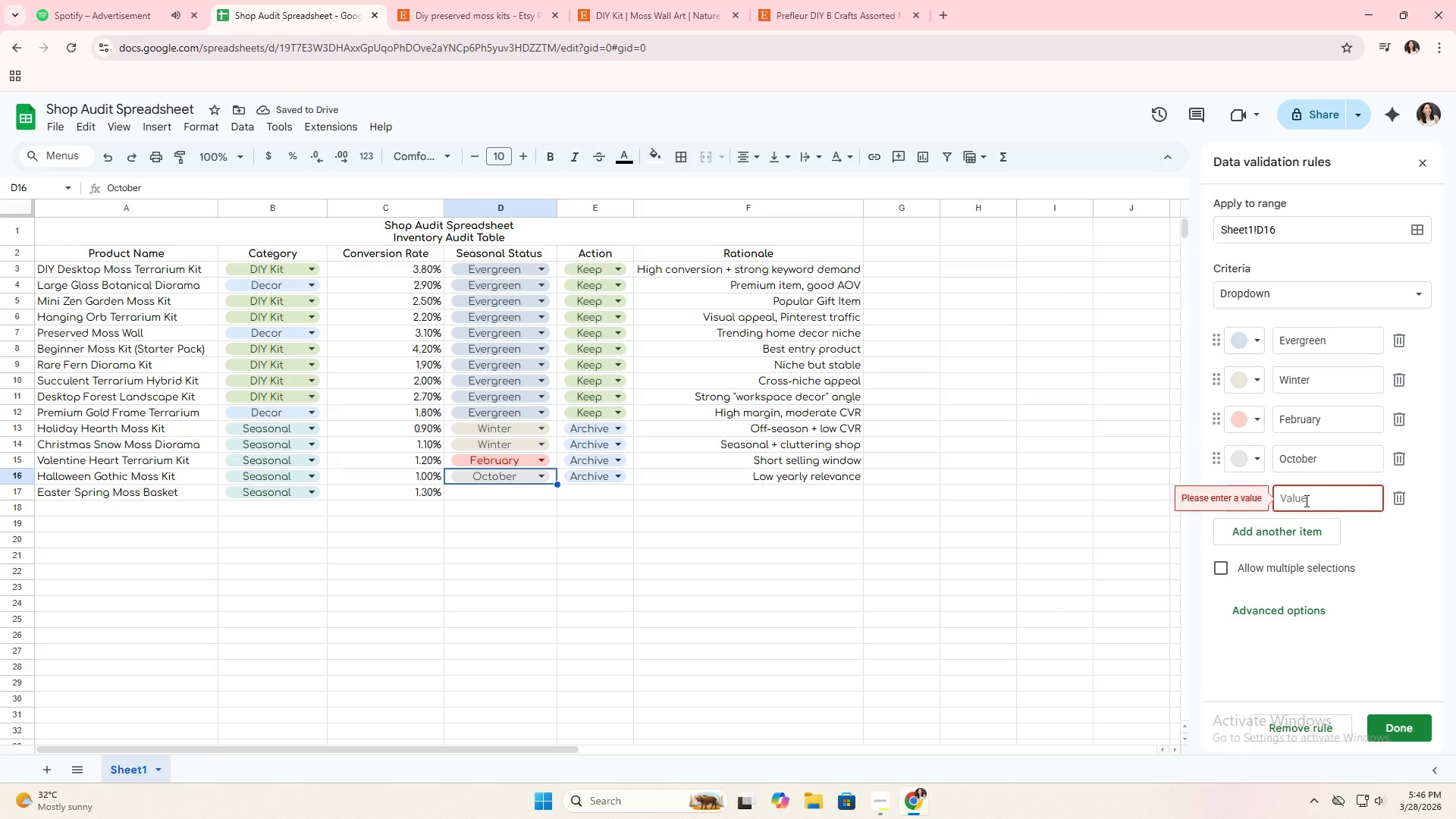 
left_click([1305, 500])
 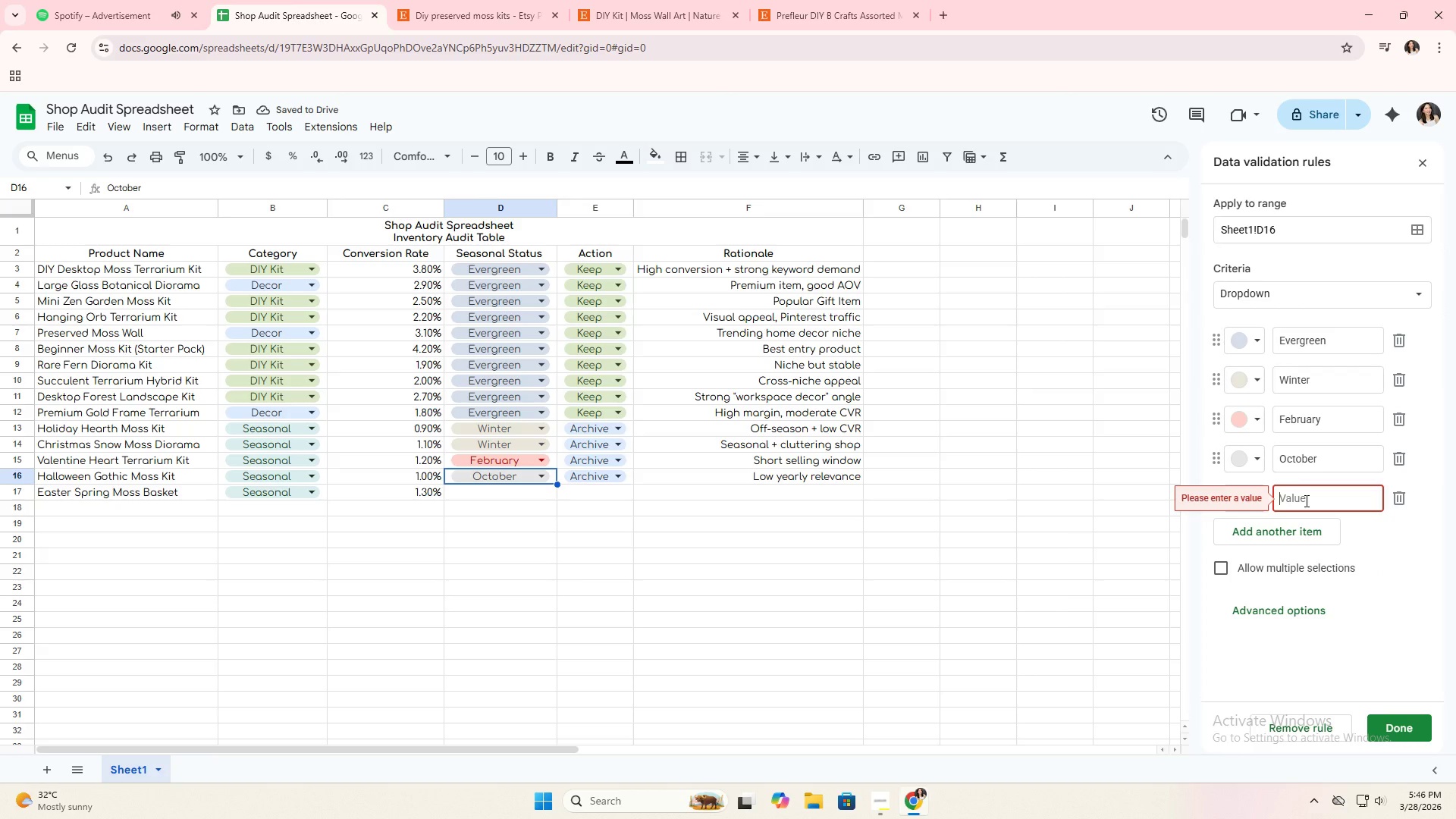 
type(Spring)
 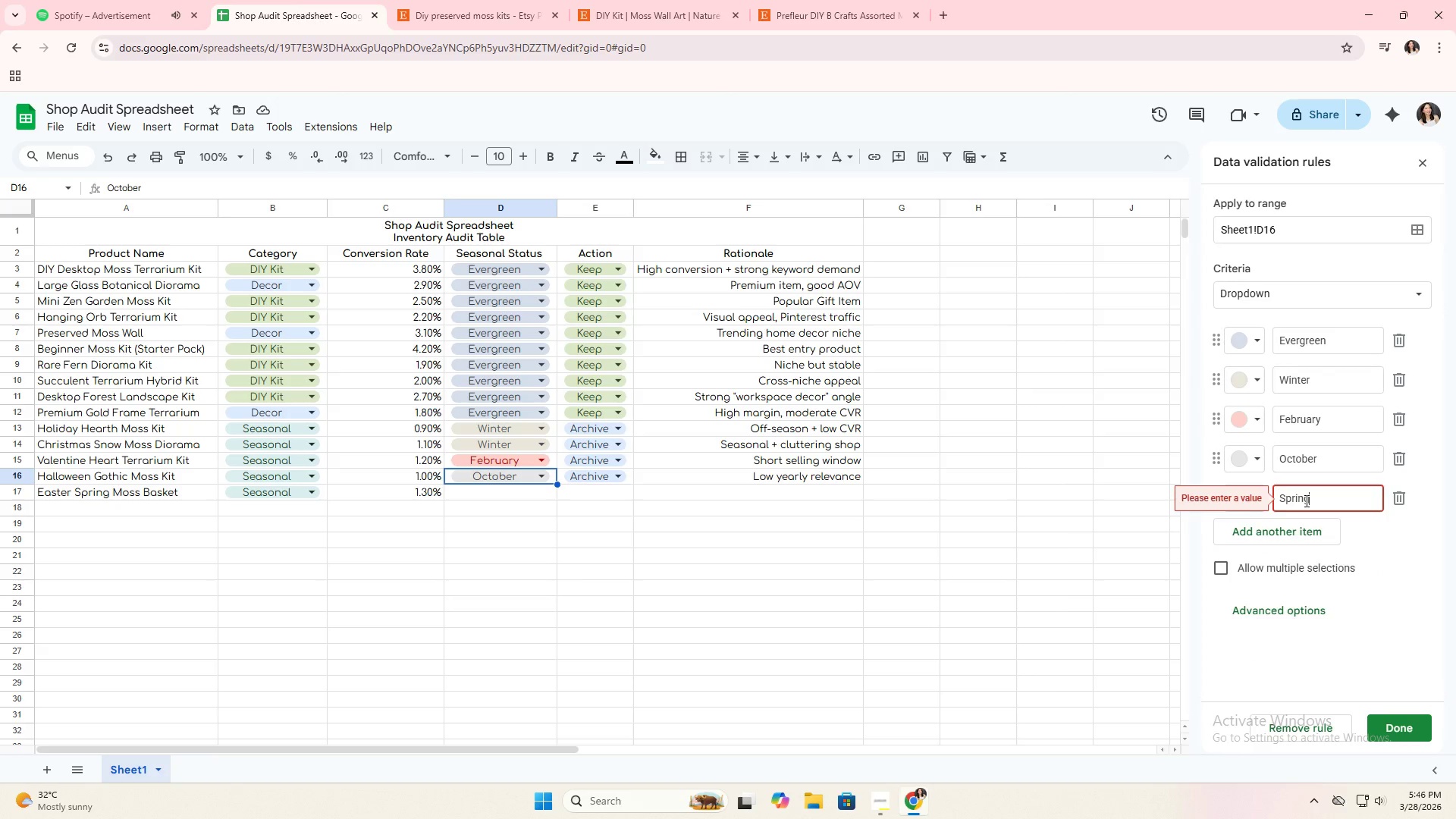 
key(Enter)
 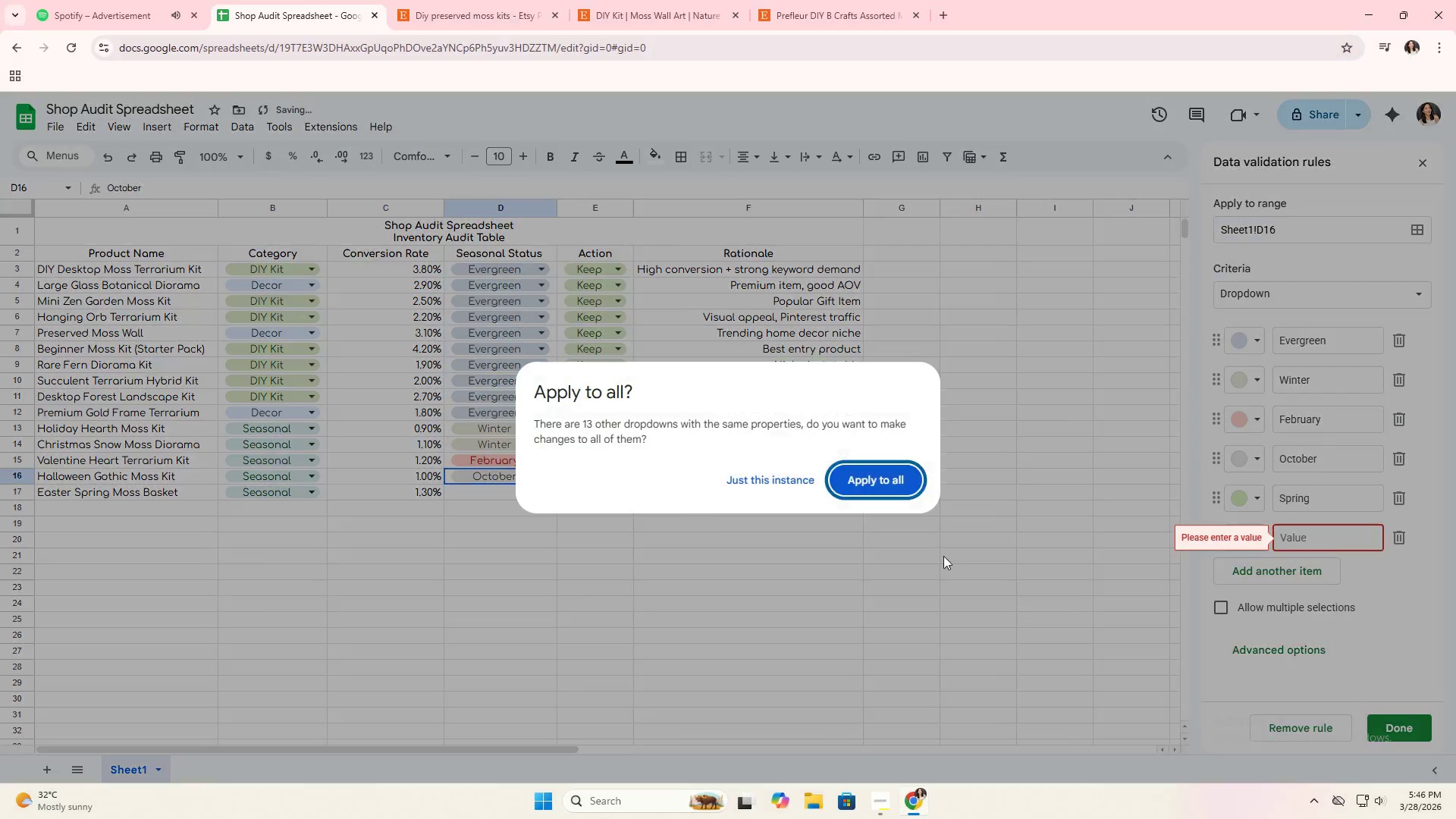 
left_click([861, 482])
 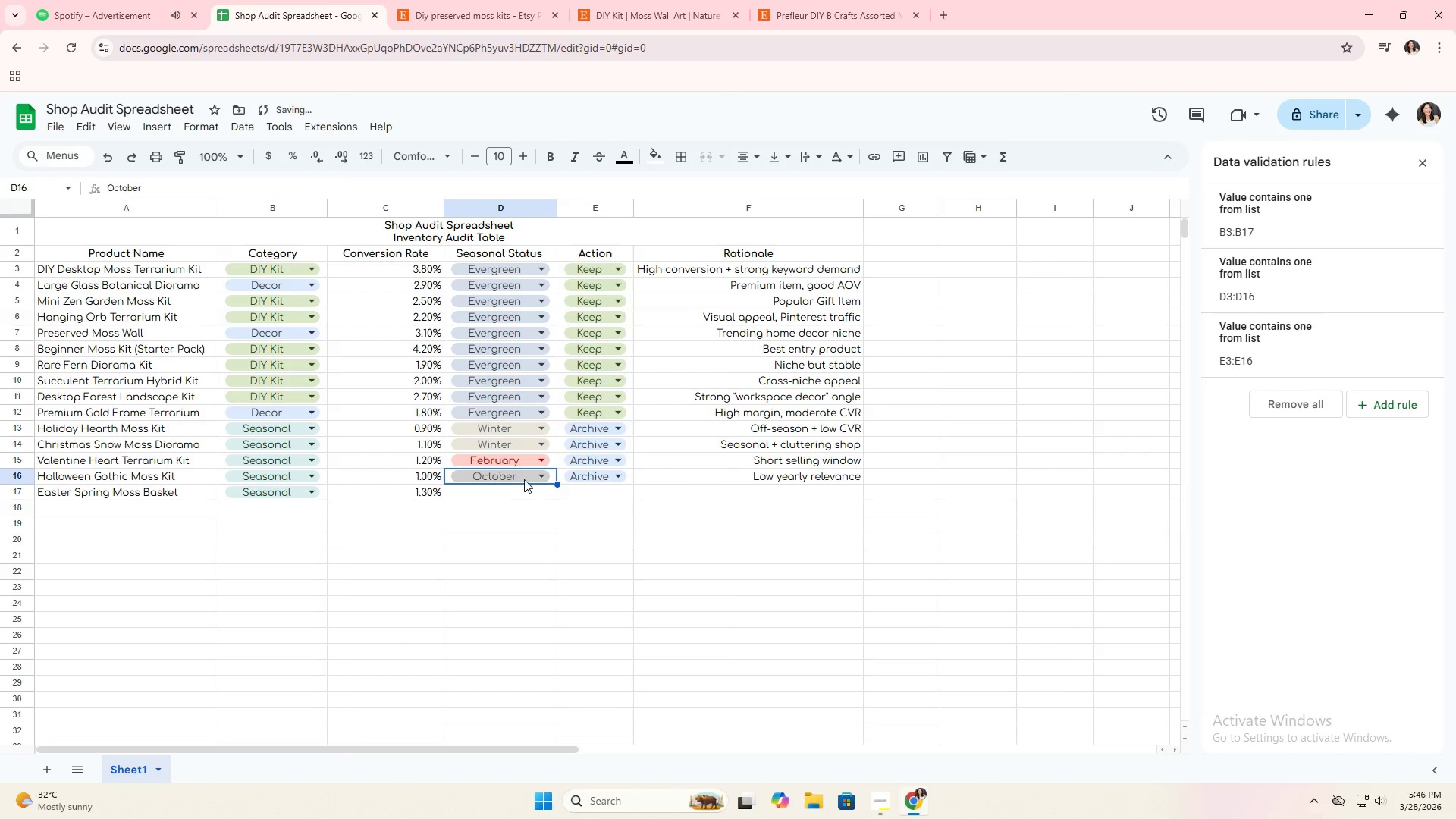 
left_click([532, 477])
 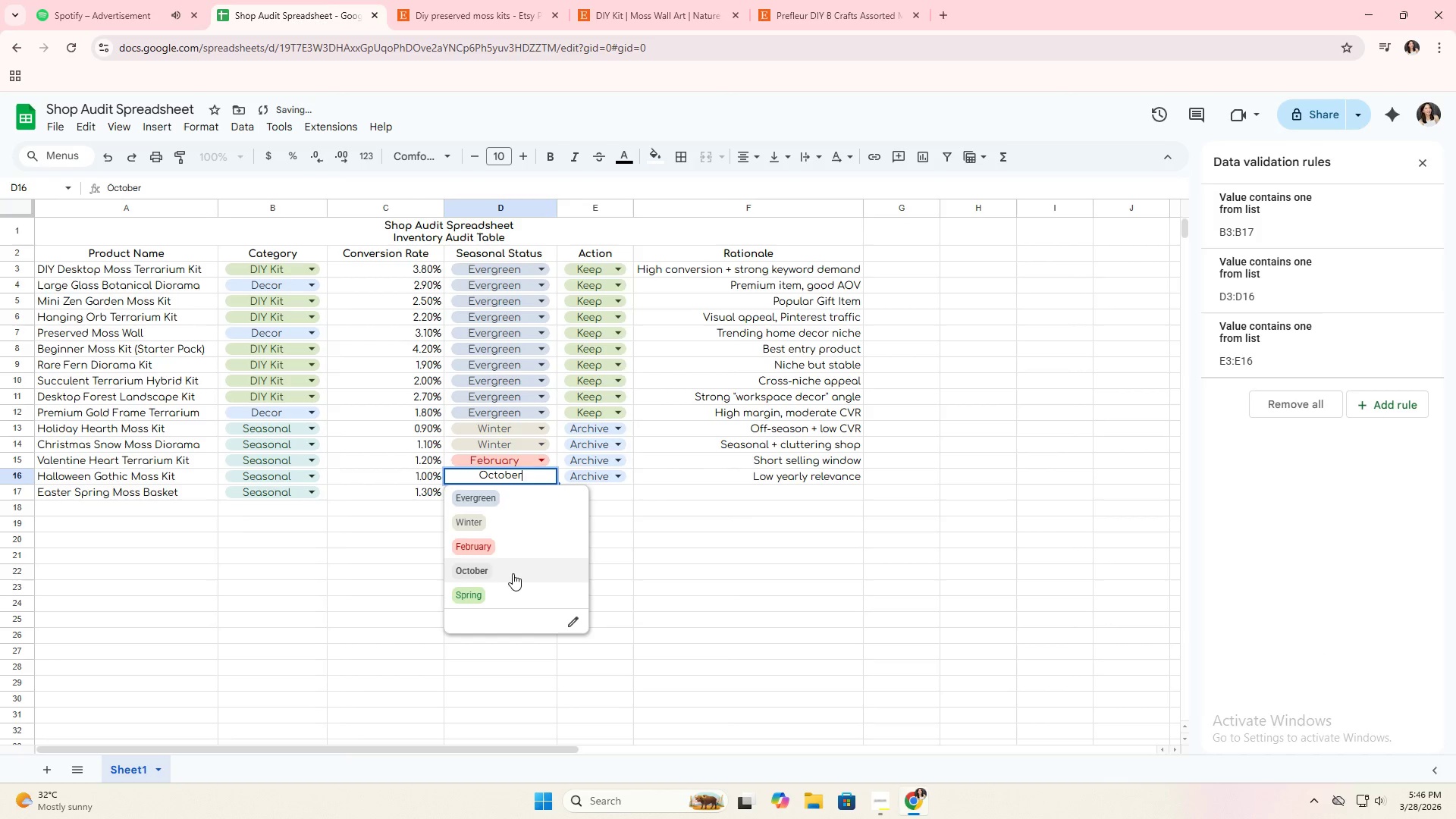 
left_click([496, 594])
 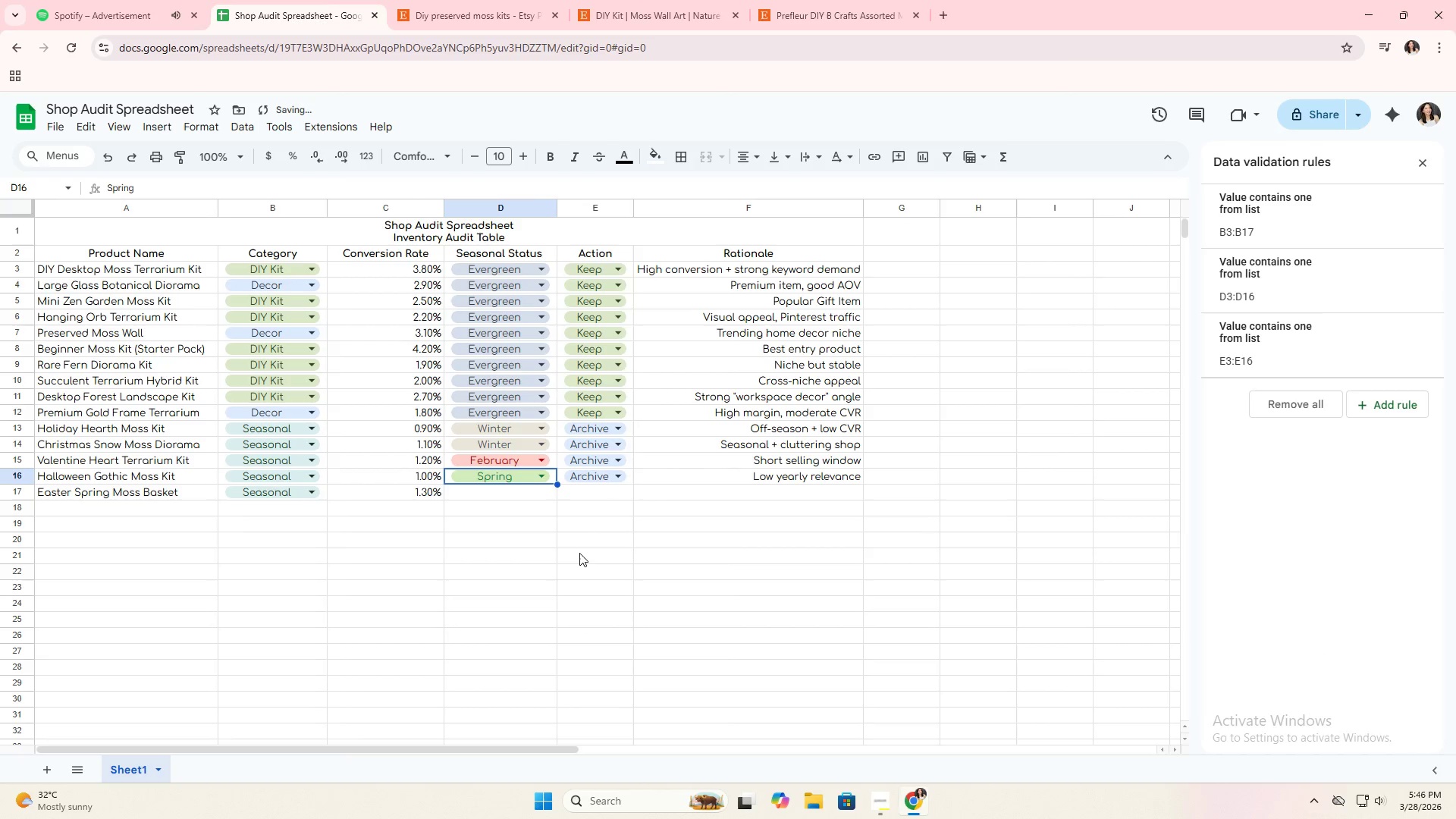 
left_click([582, 549])
 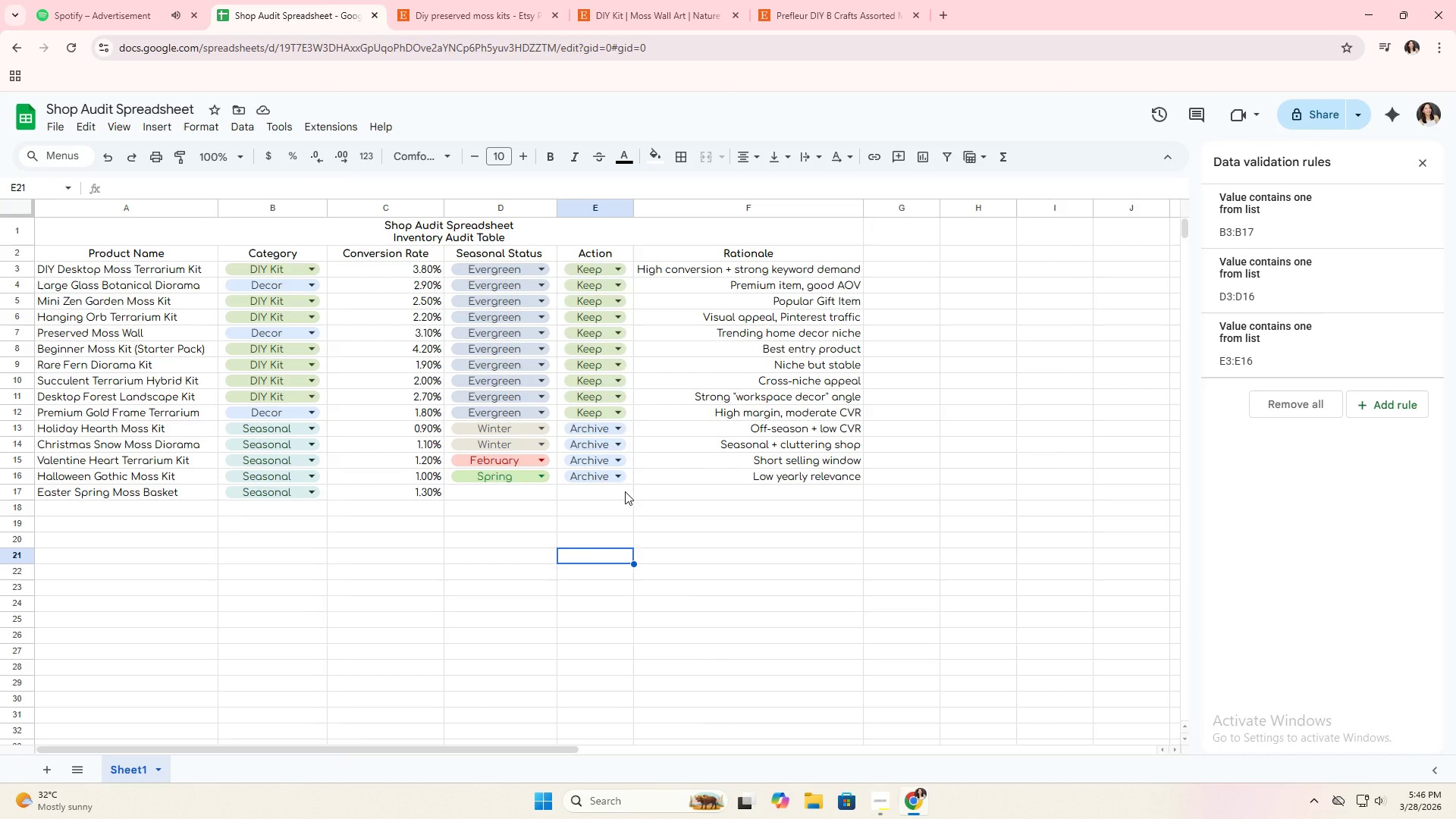 
wait(7.33)
 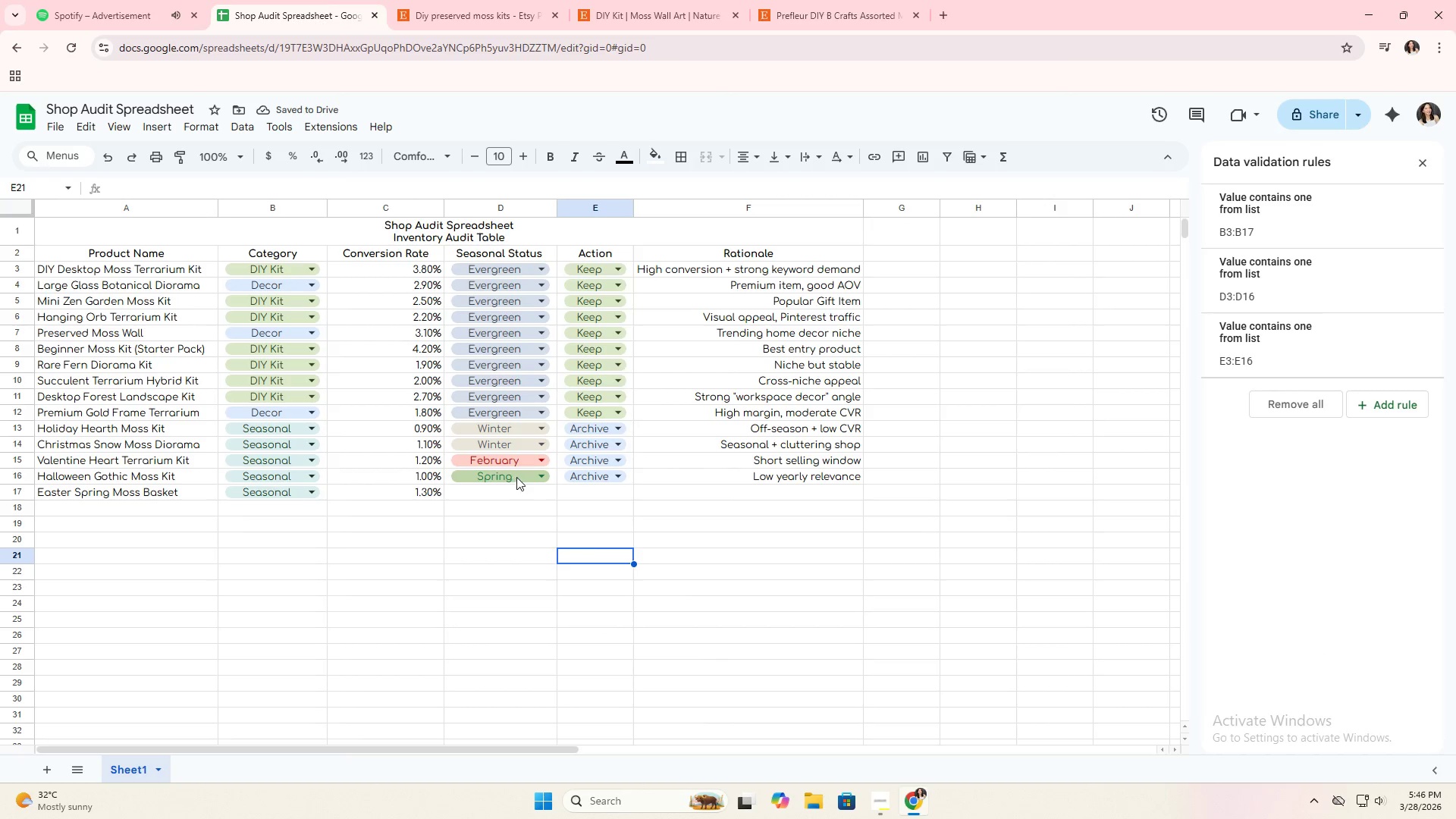 
left_click([620, 478])
 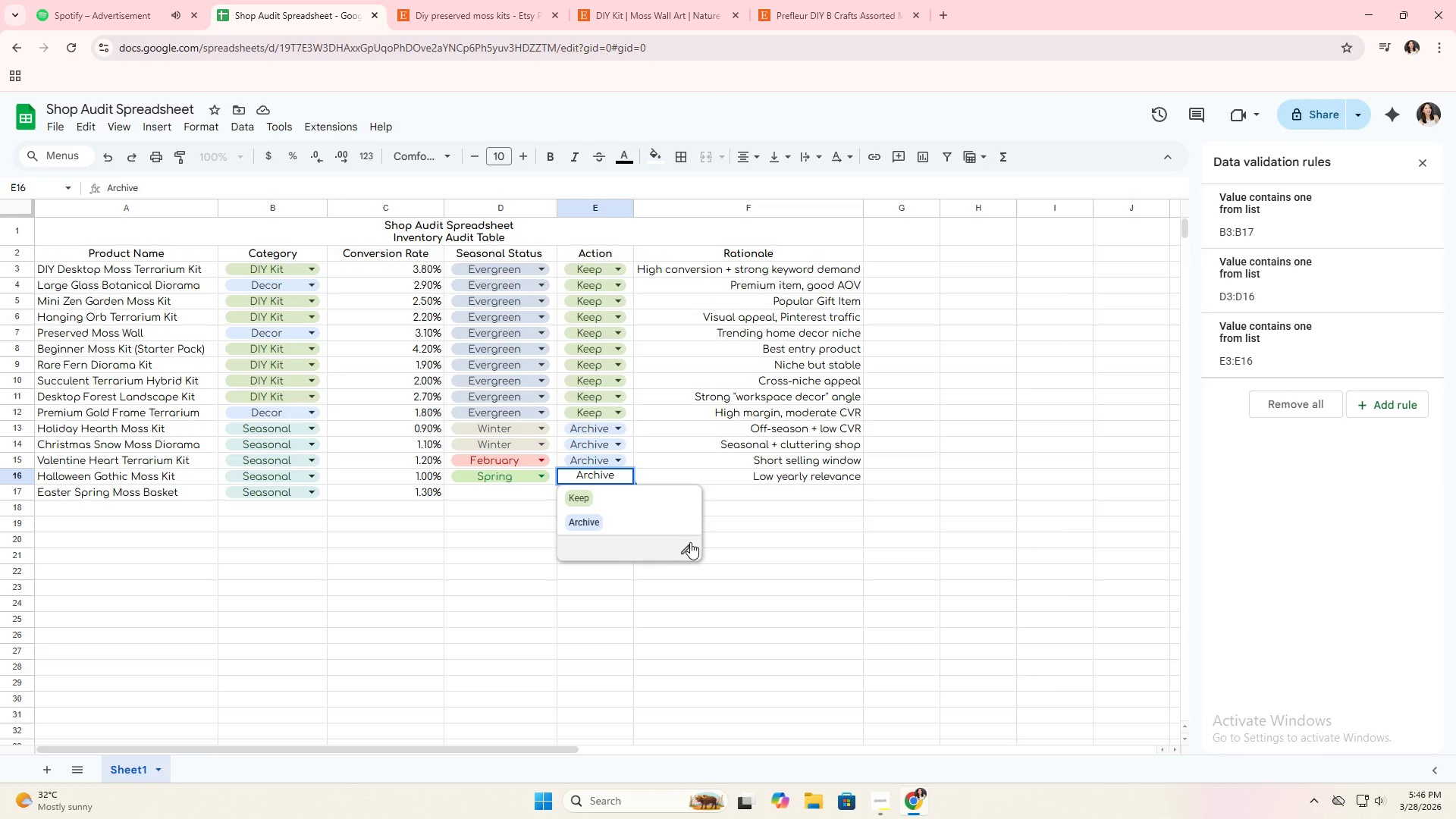 
left_click([687, 544])
 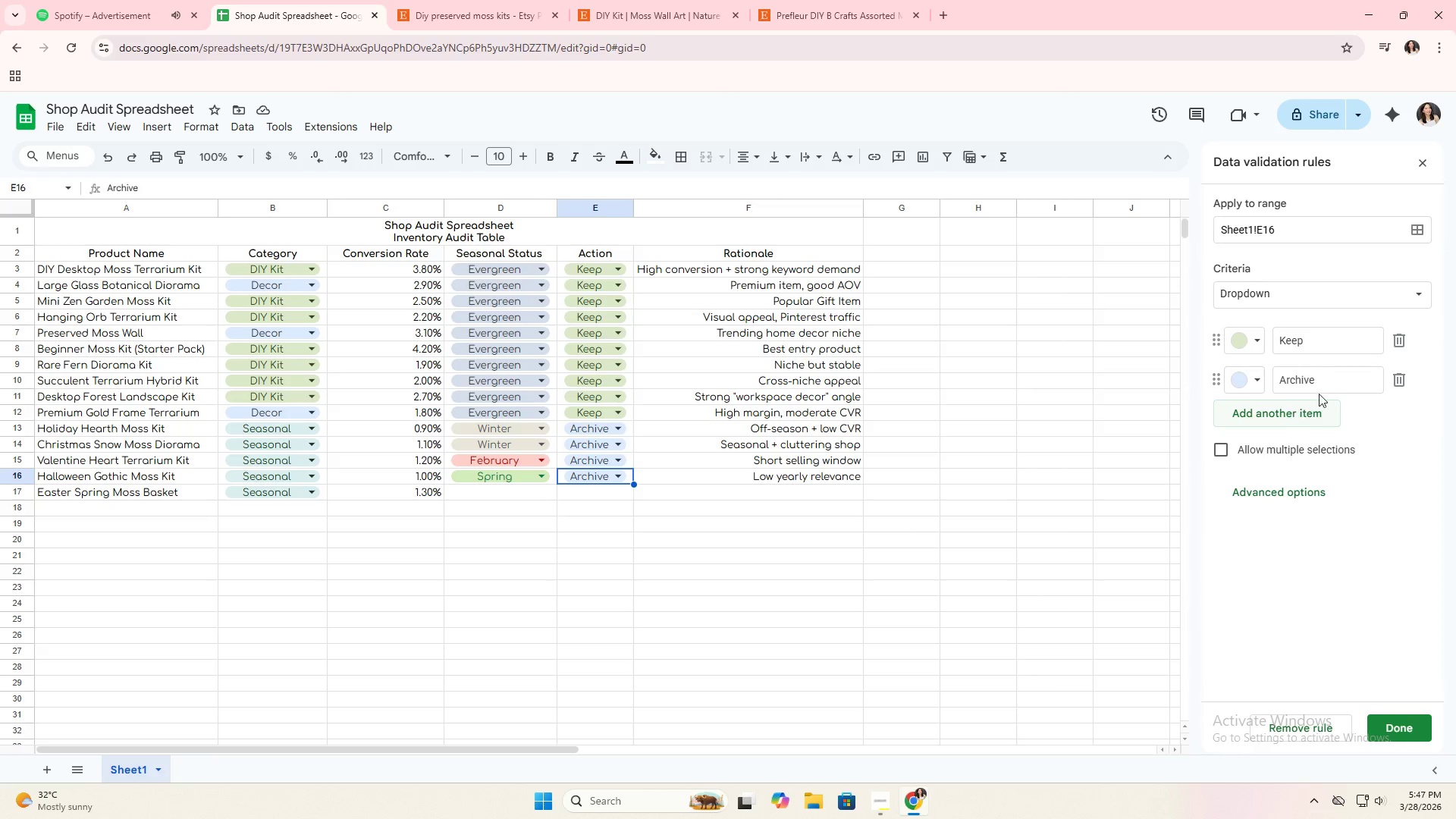 
left_click([1298, 409])
 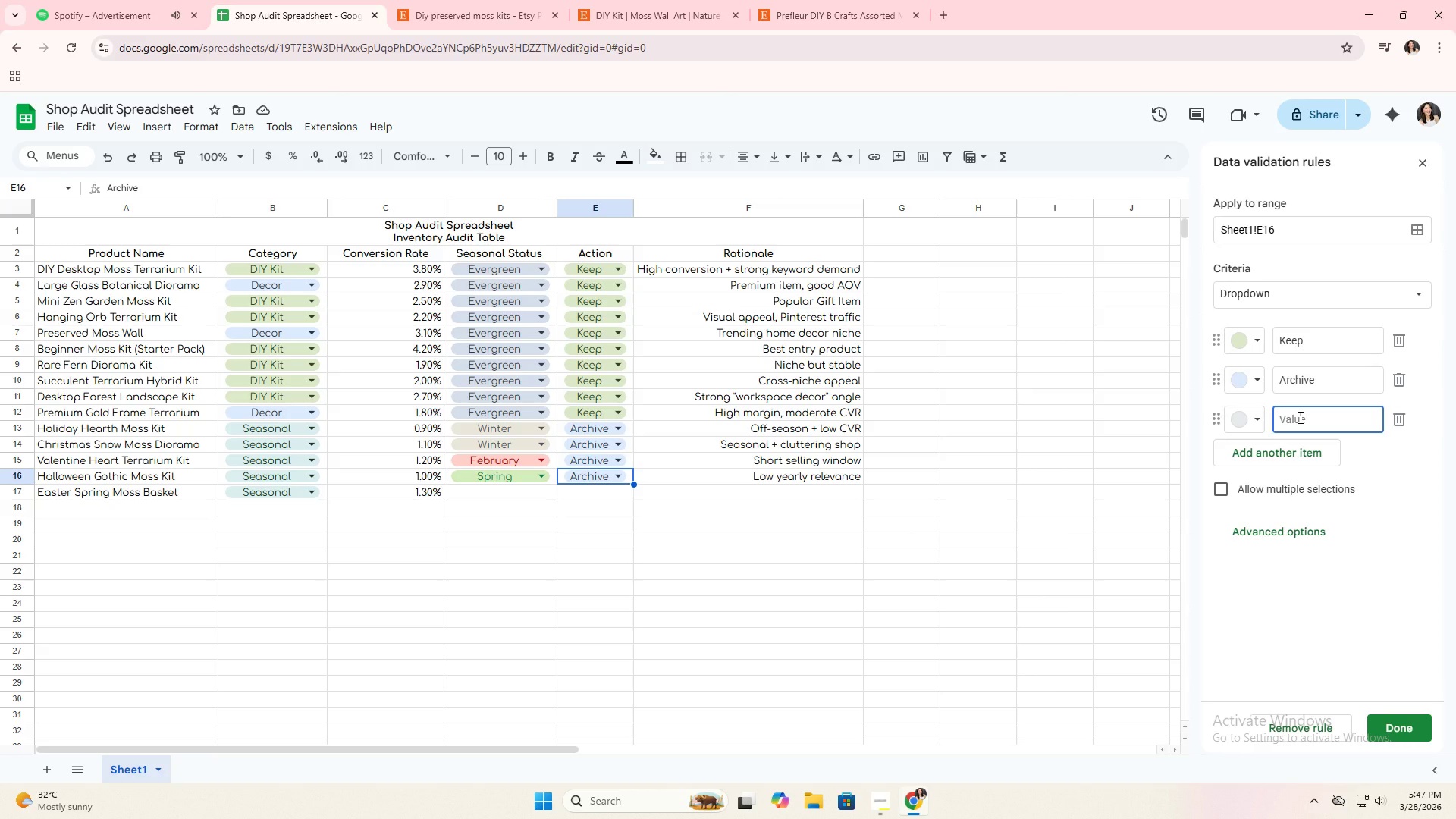 
type(Pause)
 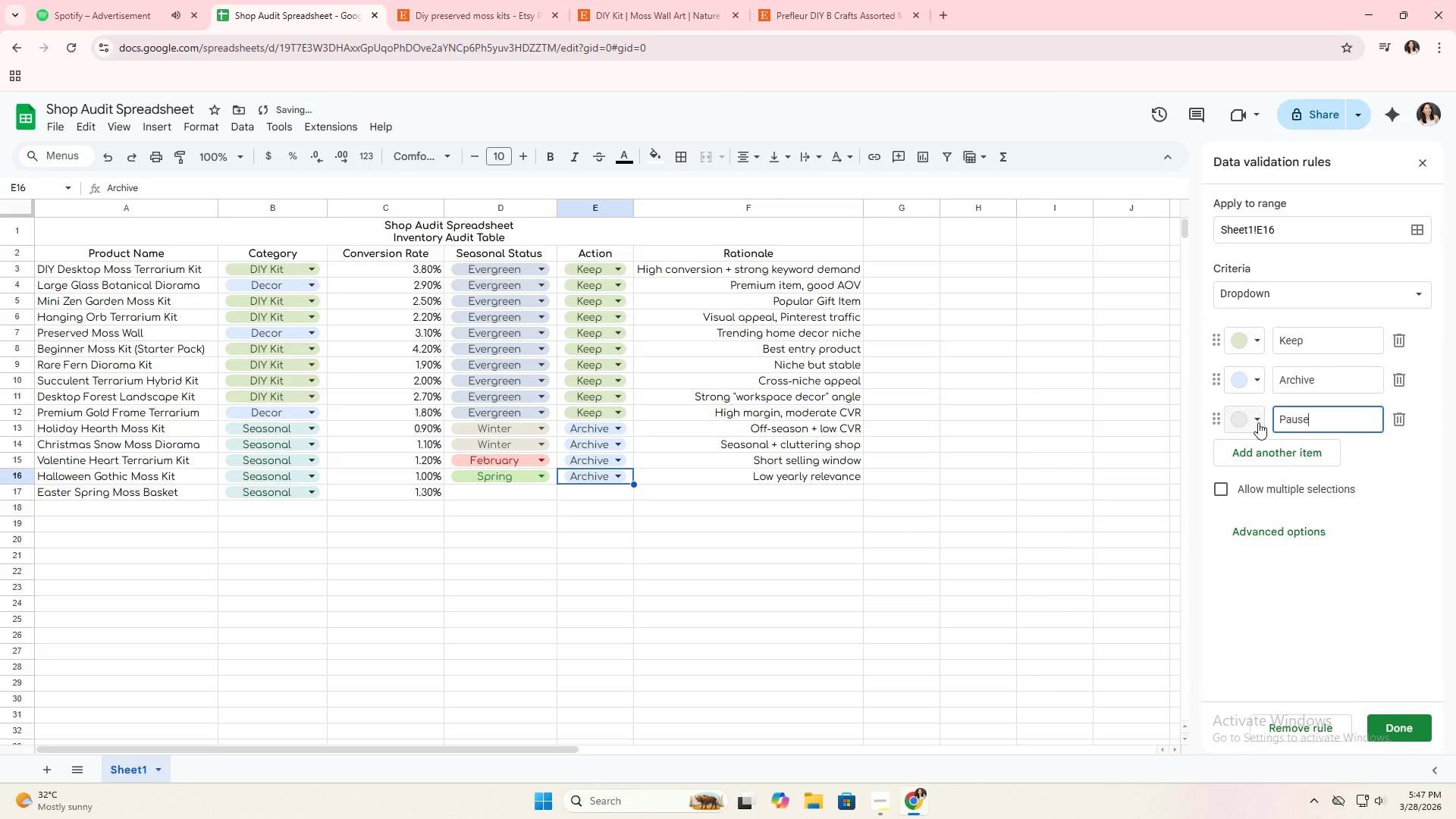 
left_click([1239, 423])
 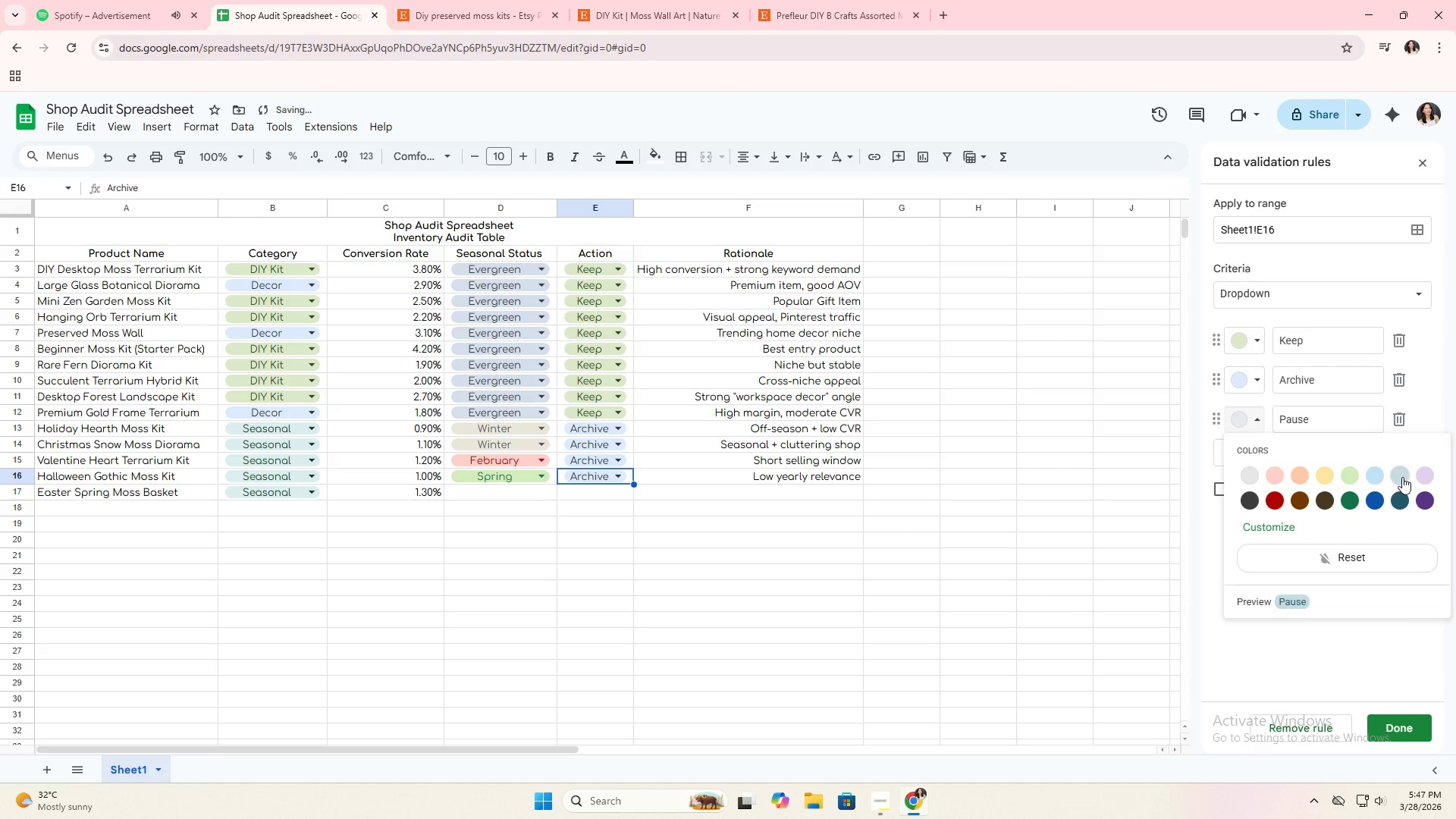 
left_click([1404, 477])
 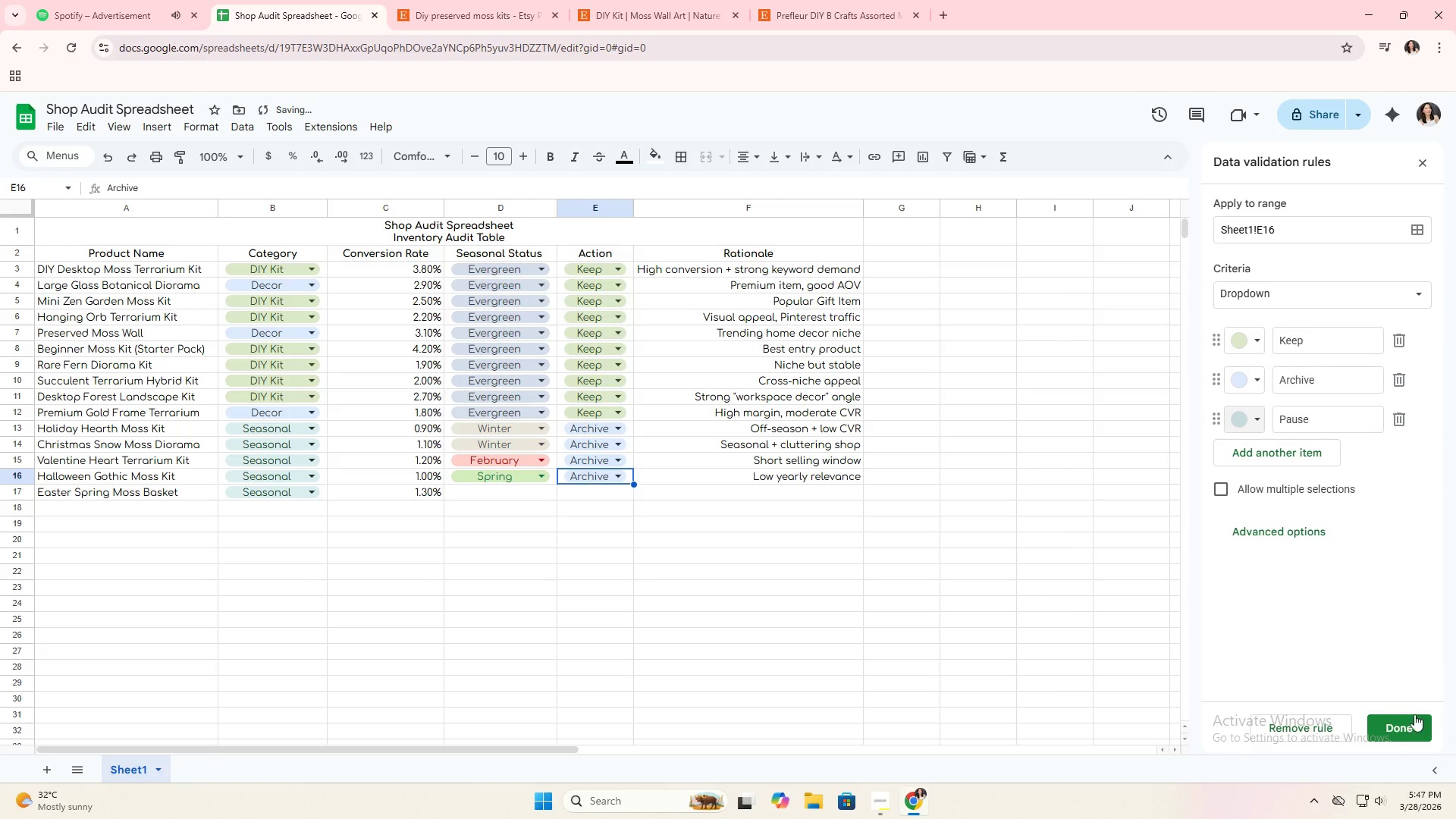 
left_click([1404, 722])
 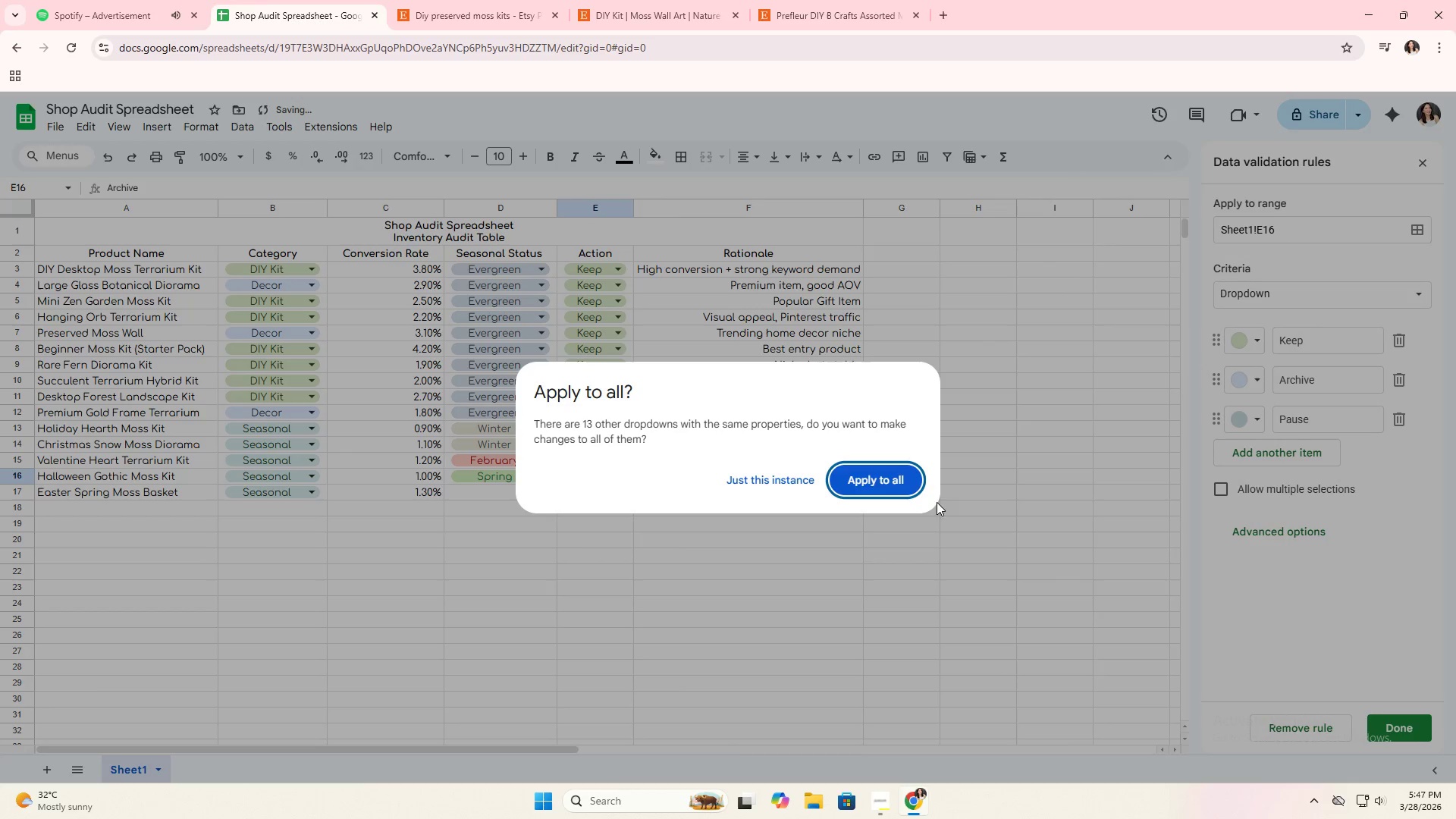 
left_click([886, 479])
 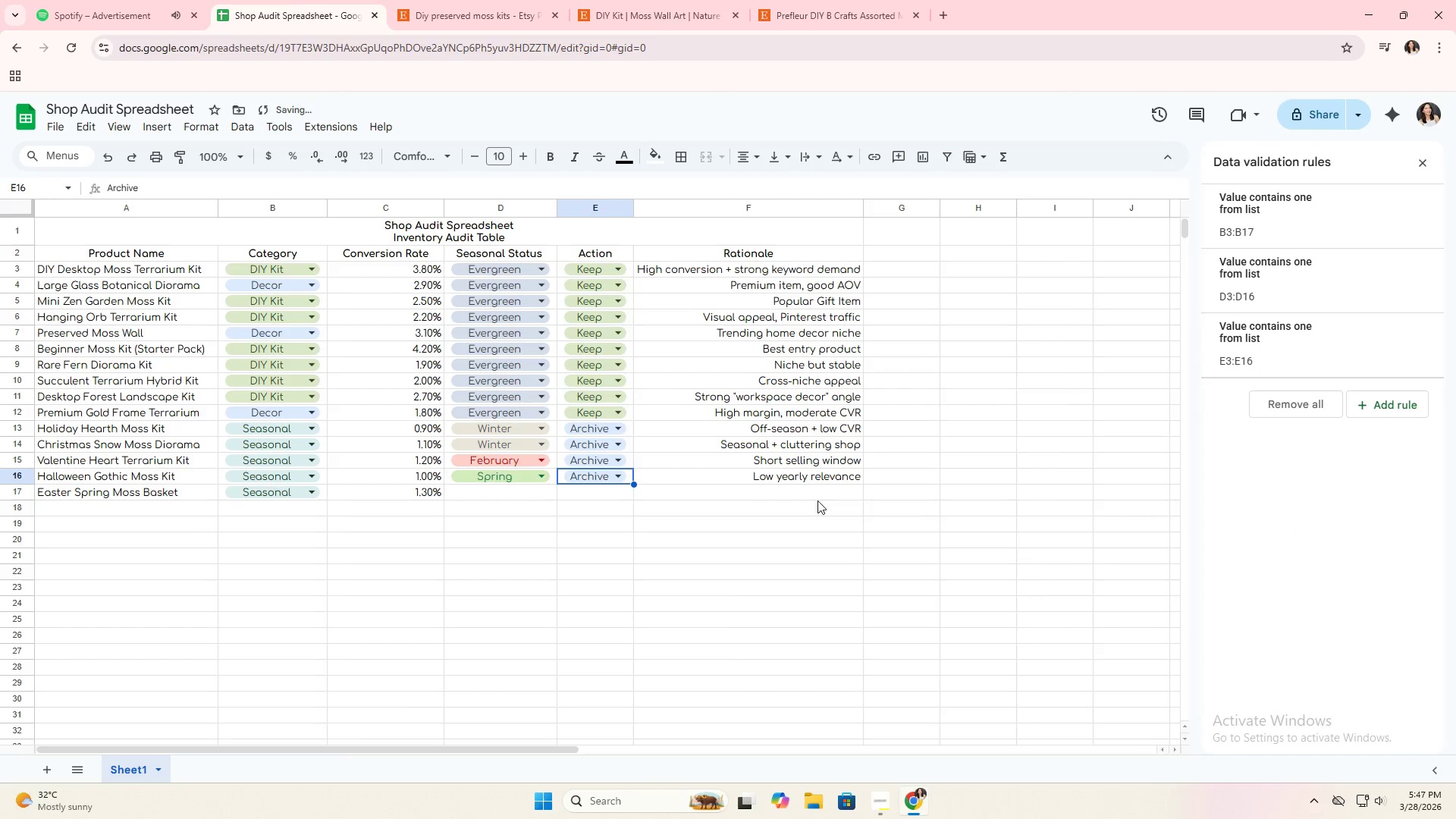 
left_click([681, 549])
 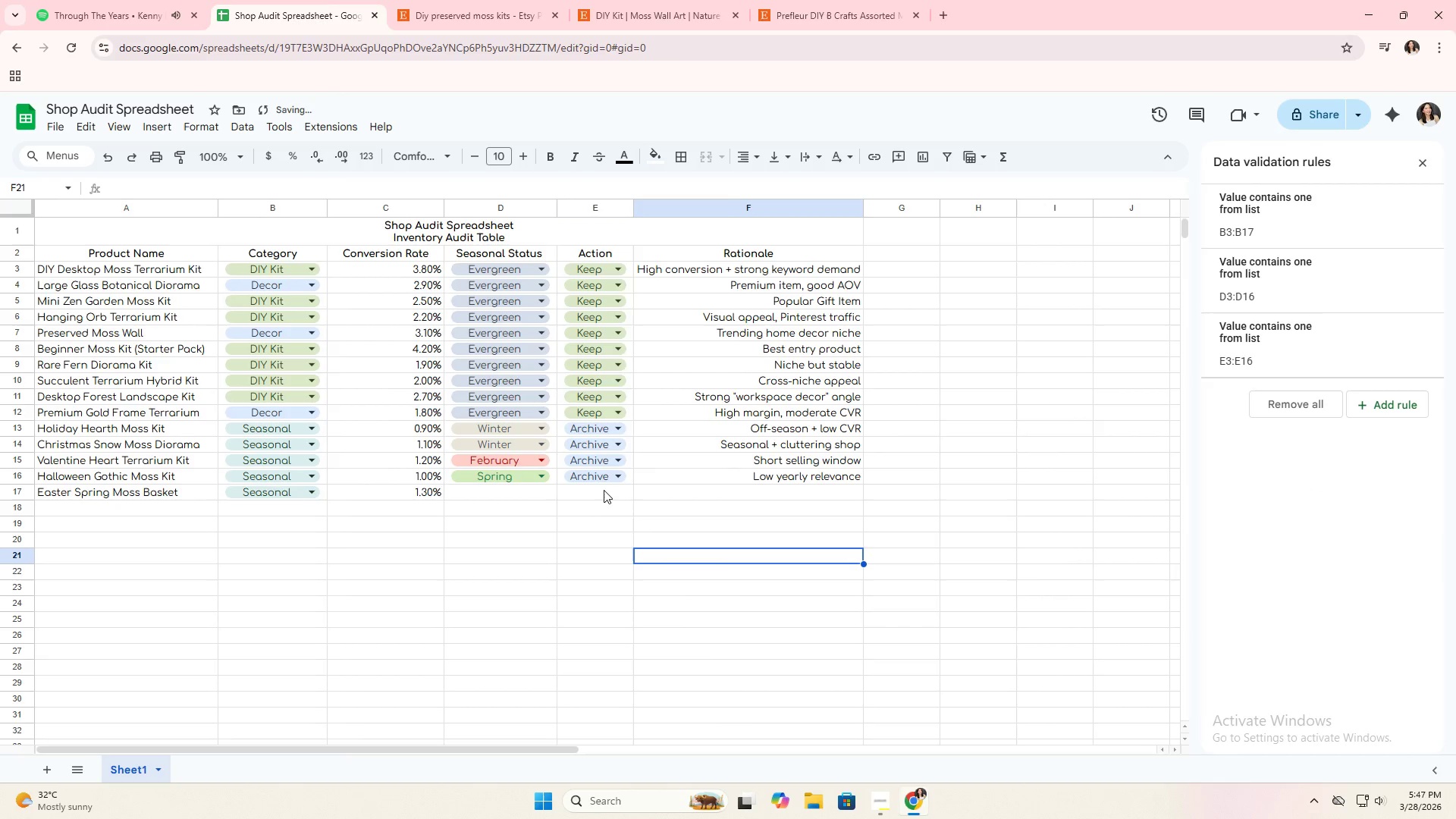 
left_click([613, 479])
 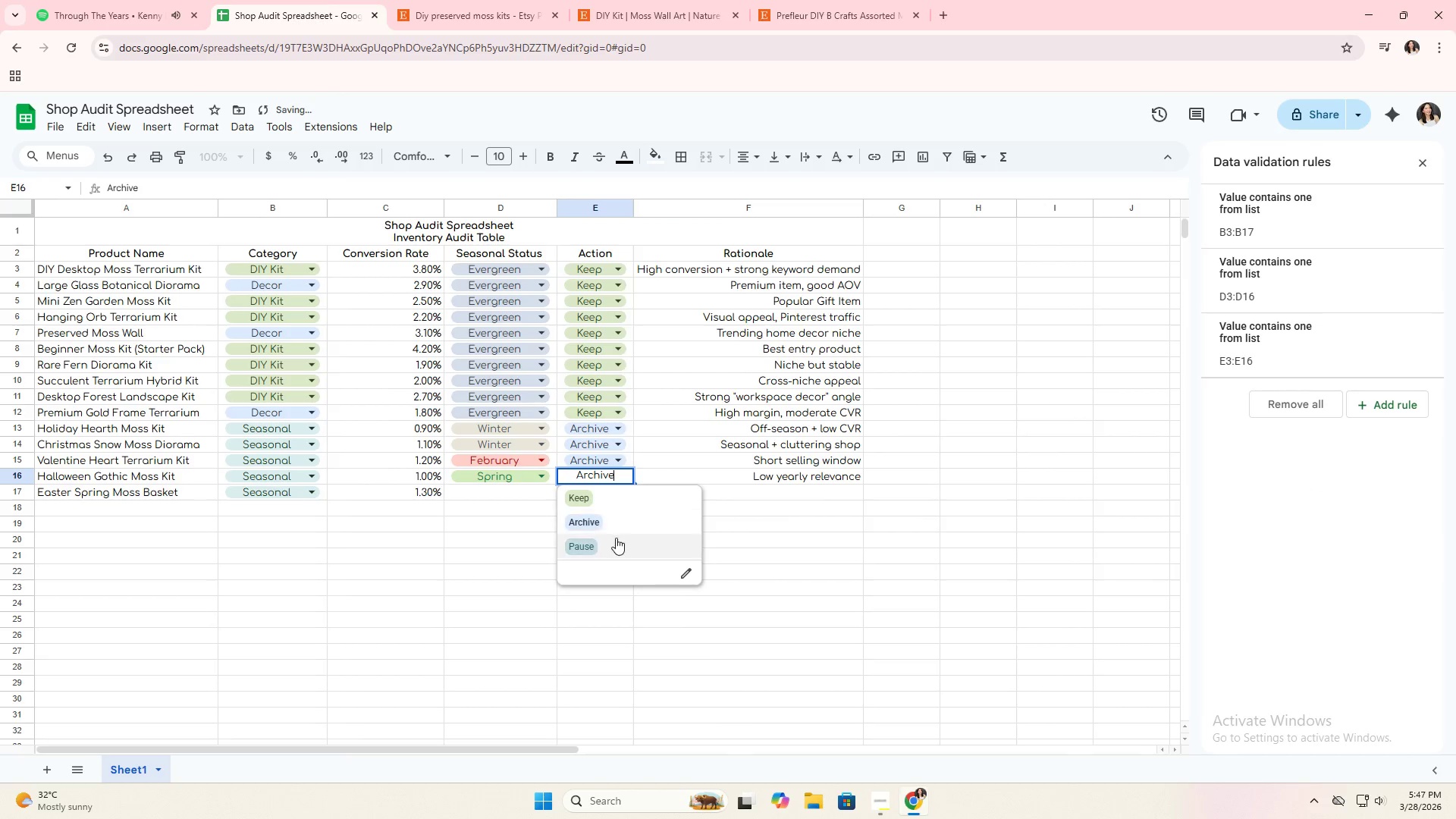 
left_click([605, 540])
 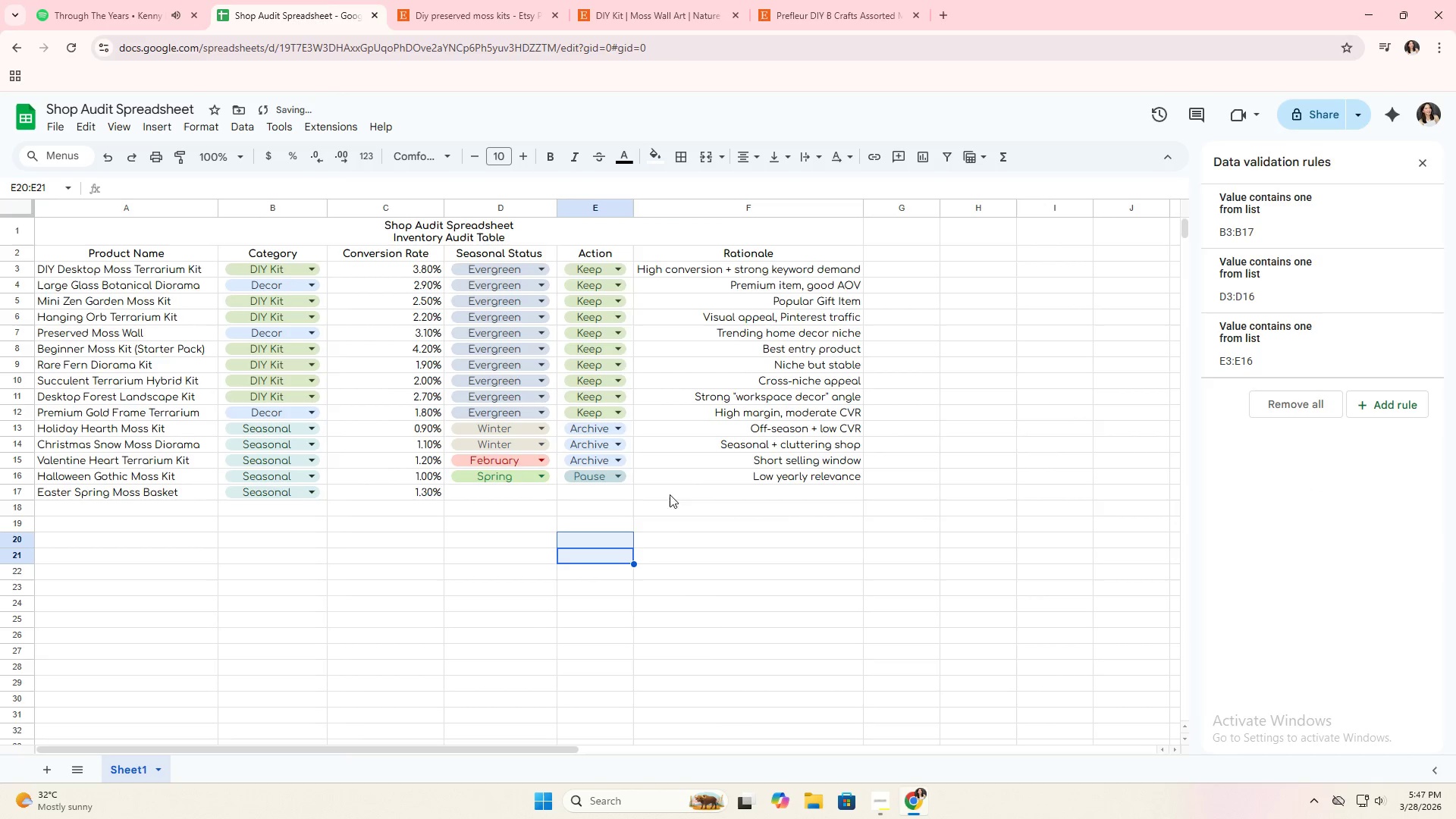 
left_click([488, 492])
 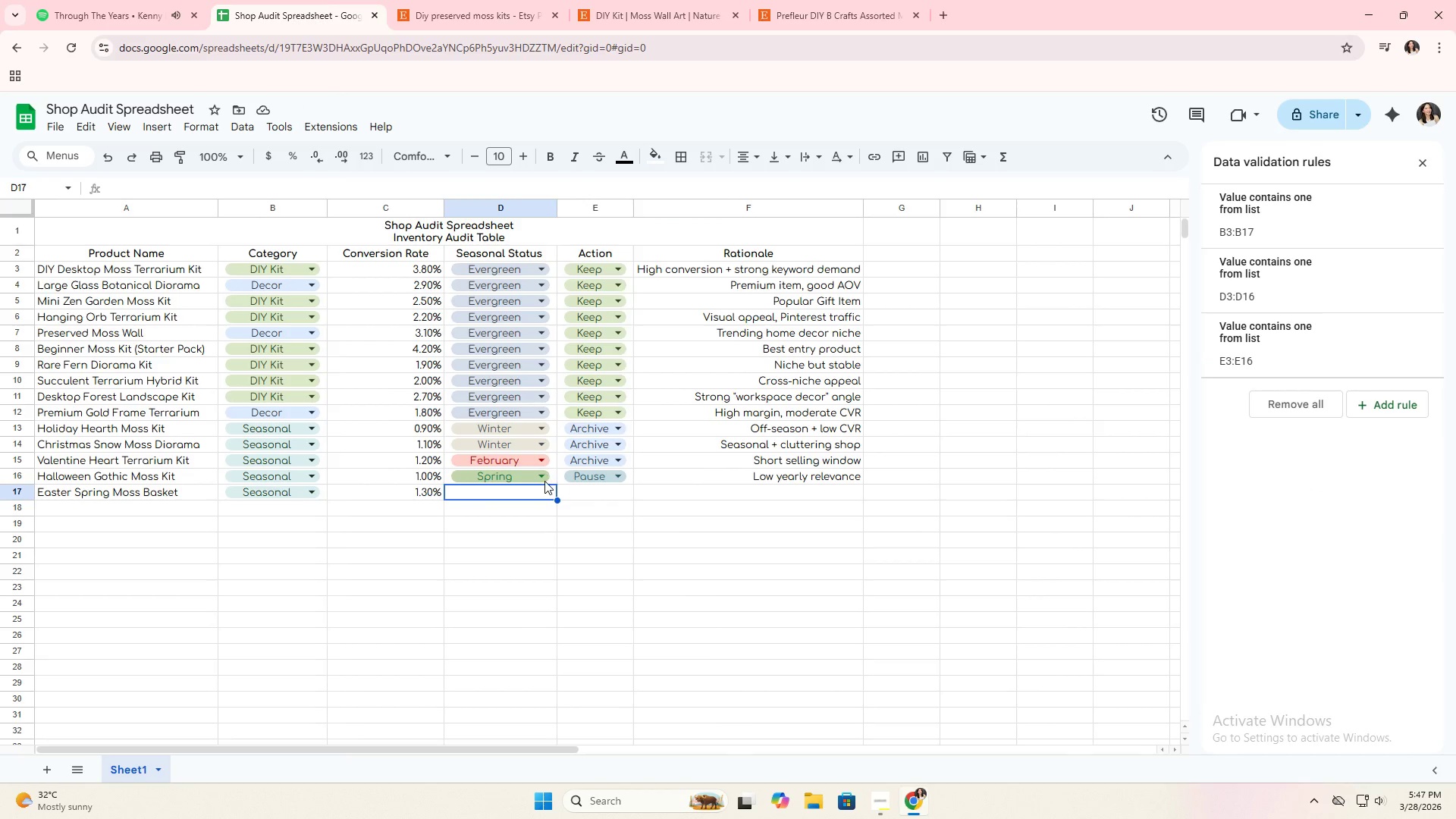 
wait(6.67)
 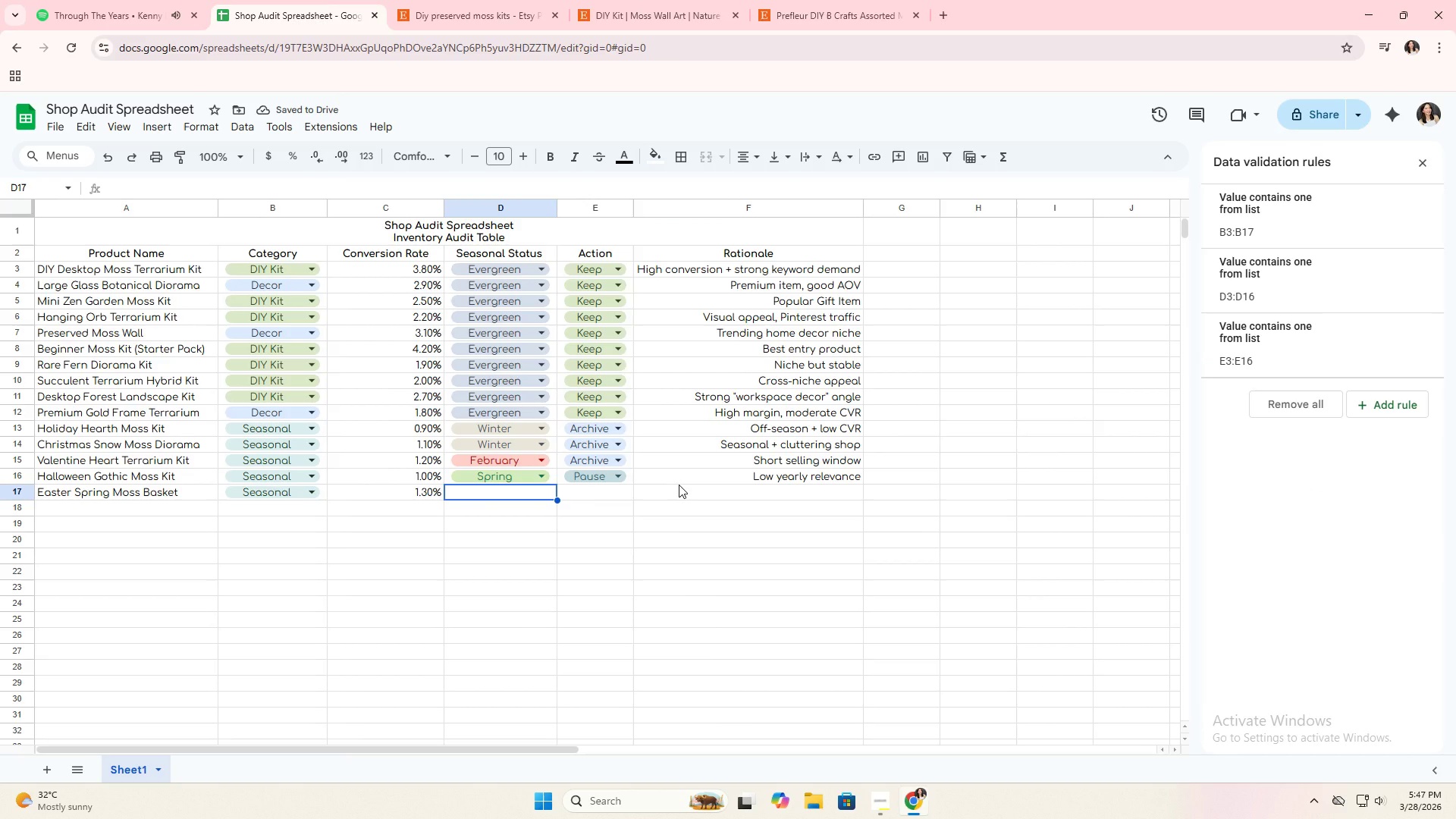 
left_click([544, 482])
 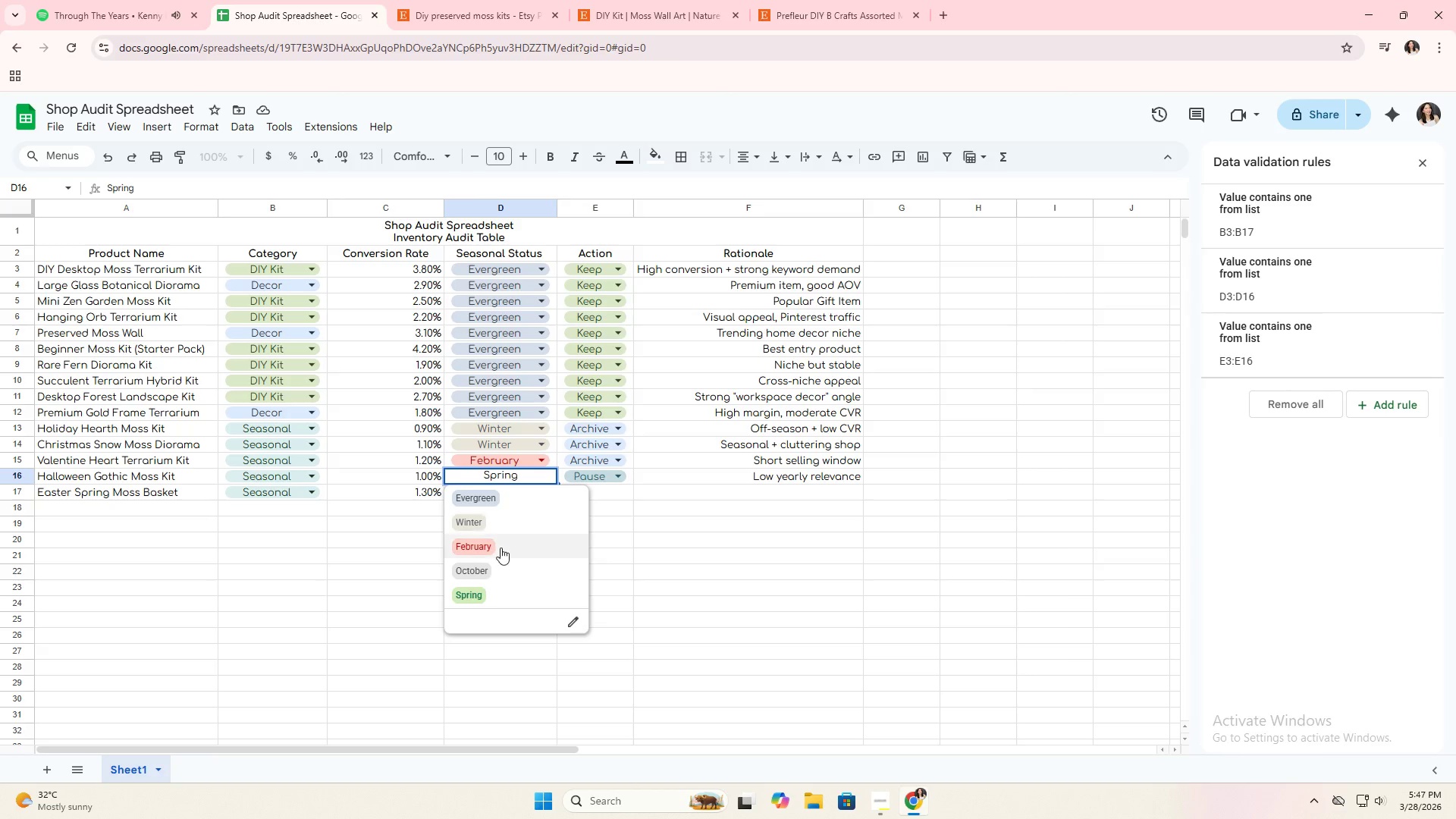 
left_click([492, 571])
 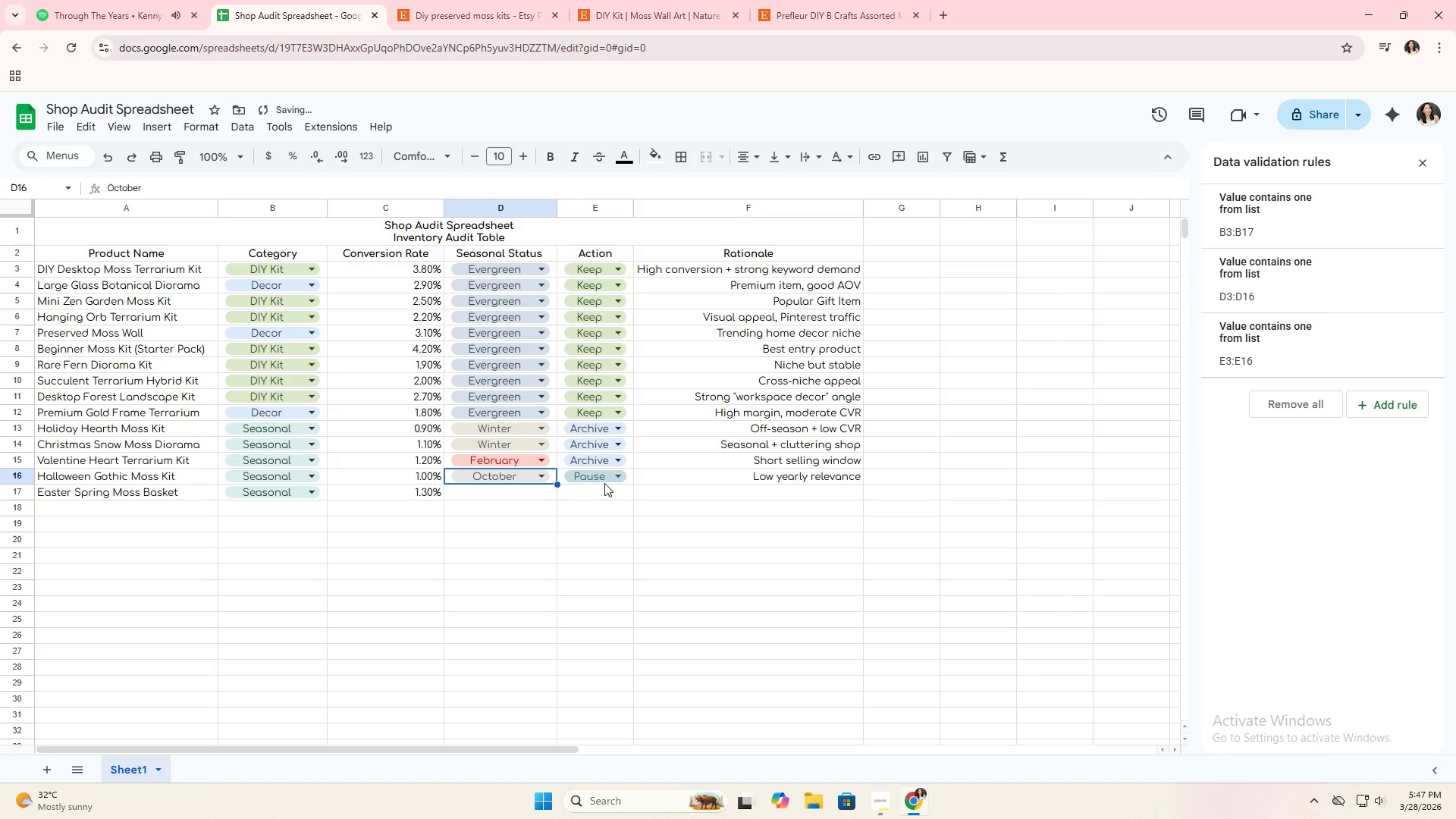 
left_click([605, 478])
 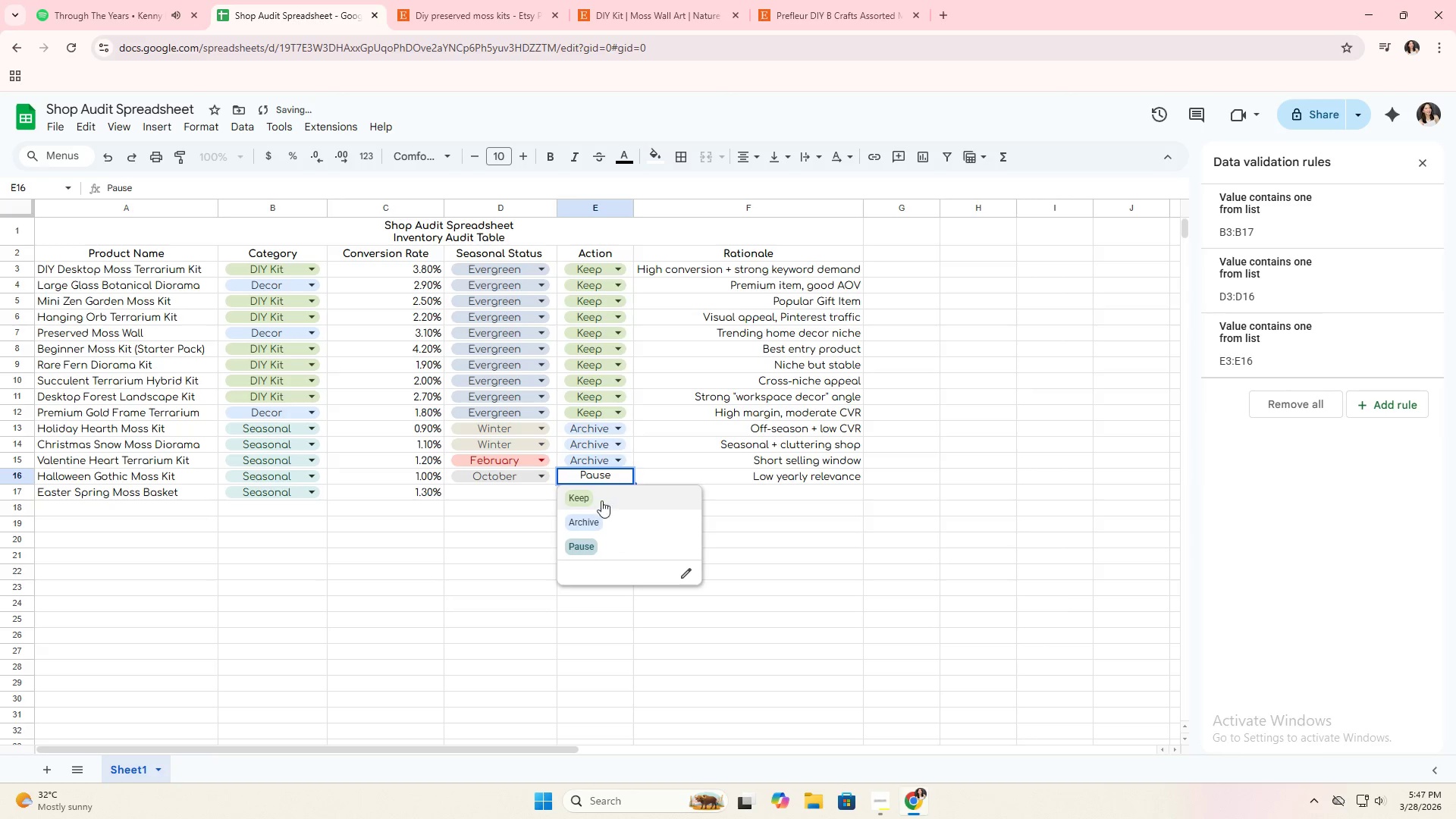 
left_click([593, 521])
 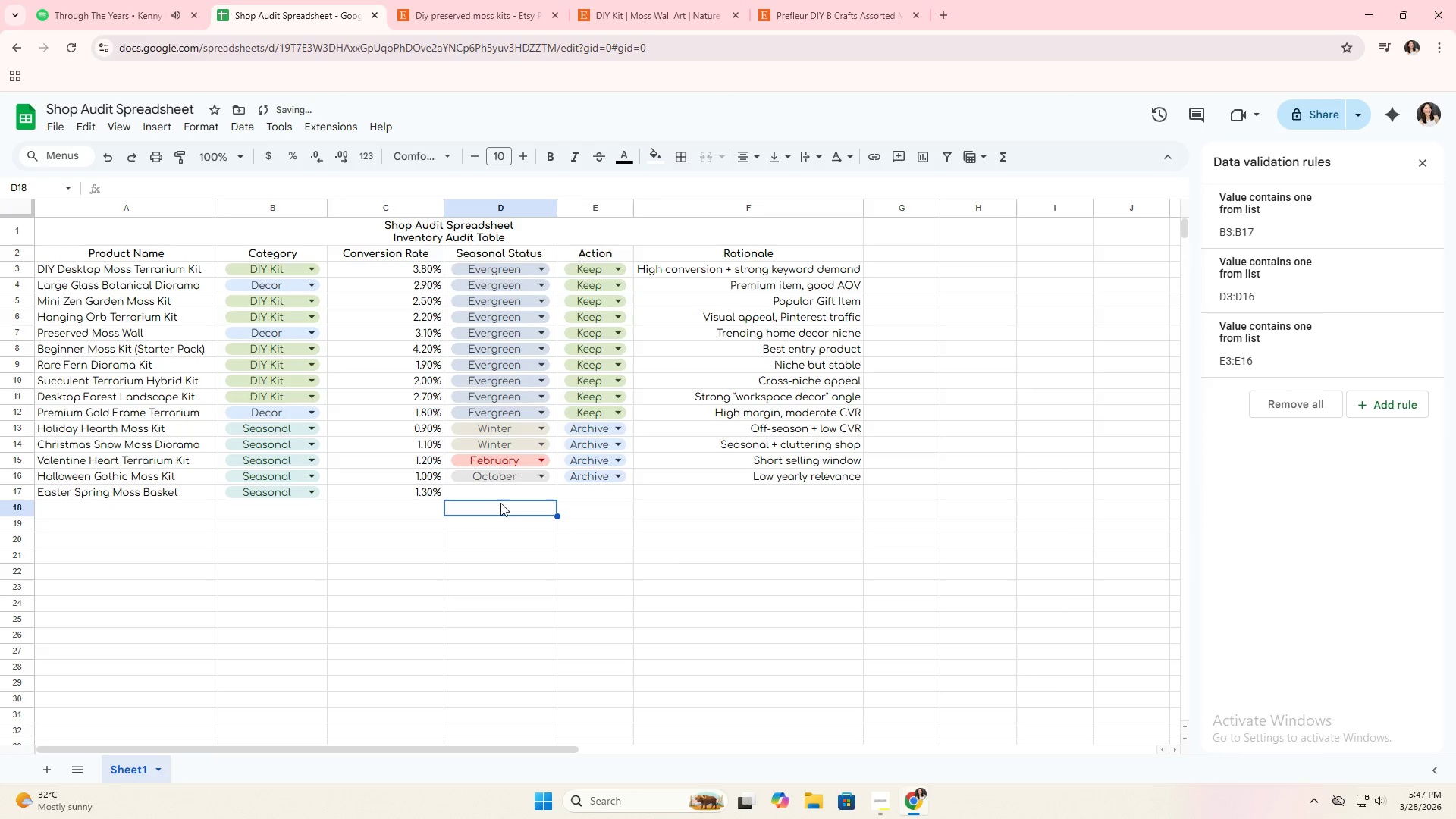 
double_click([508, 487])
 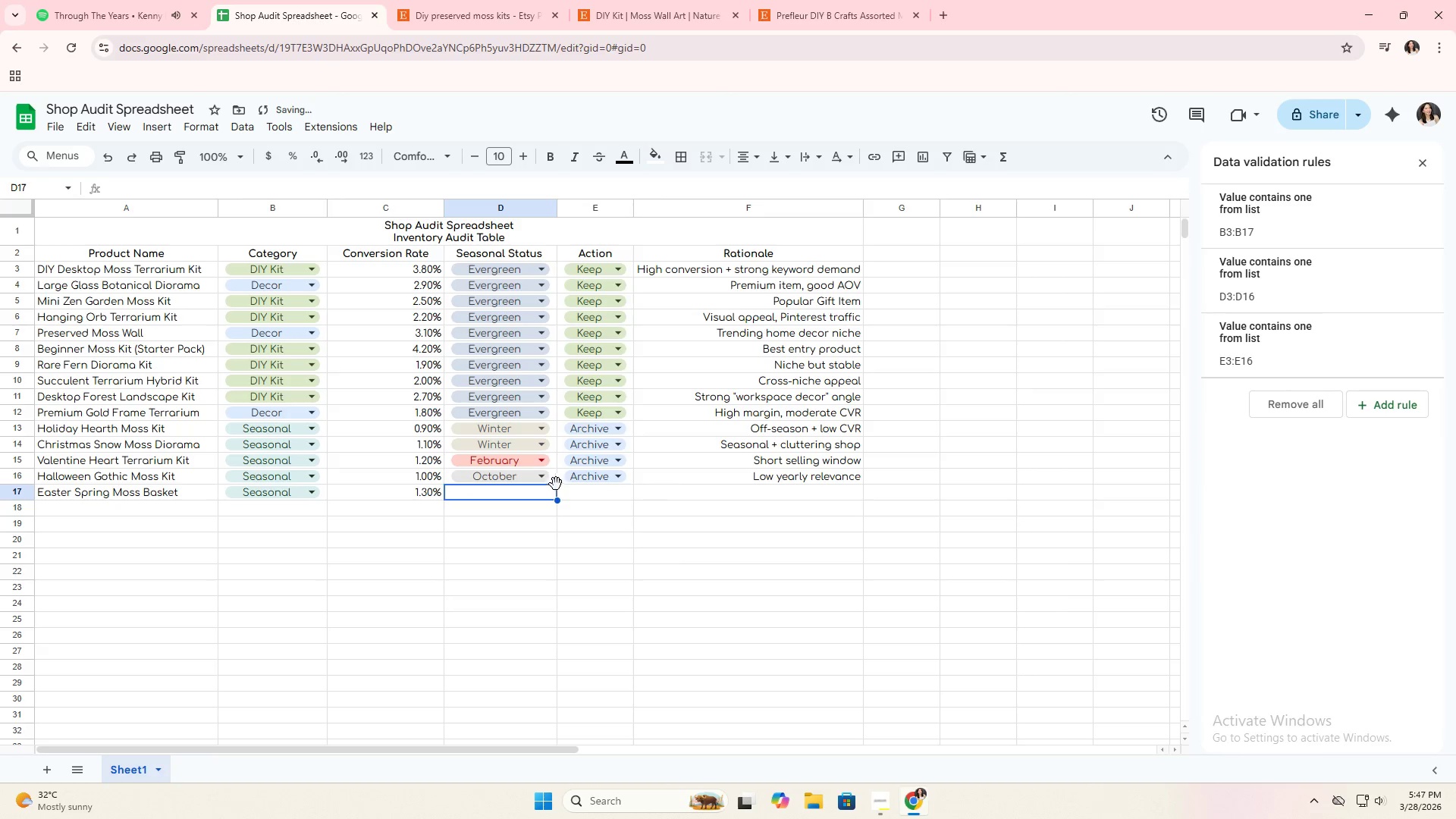 
left_click([556, 482])
 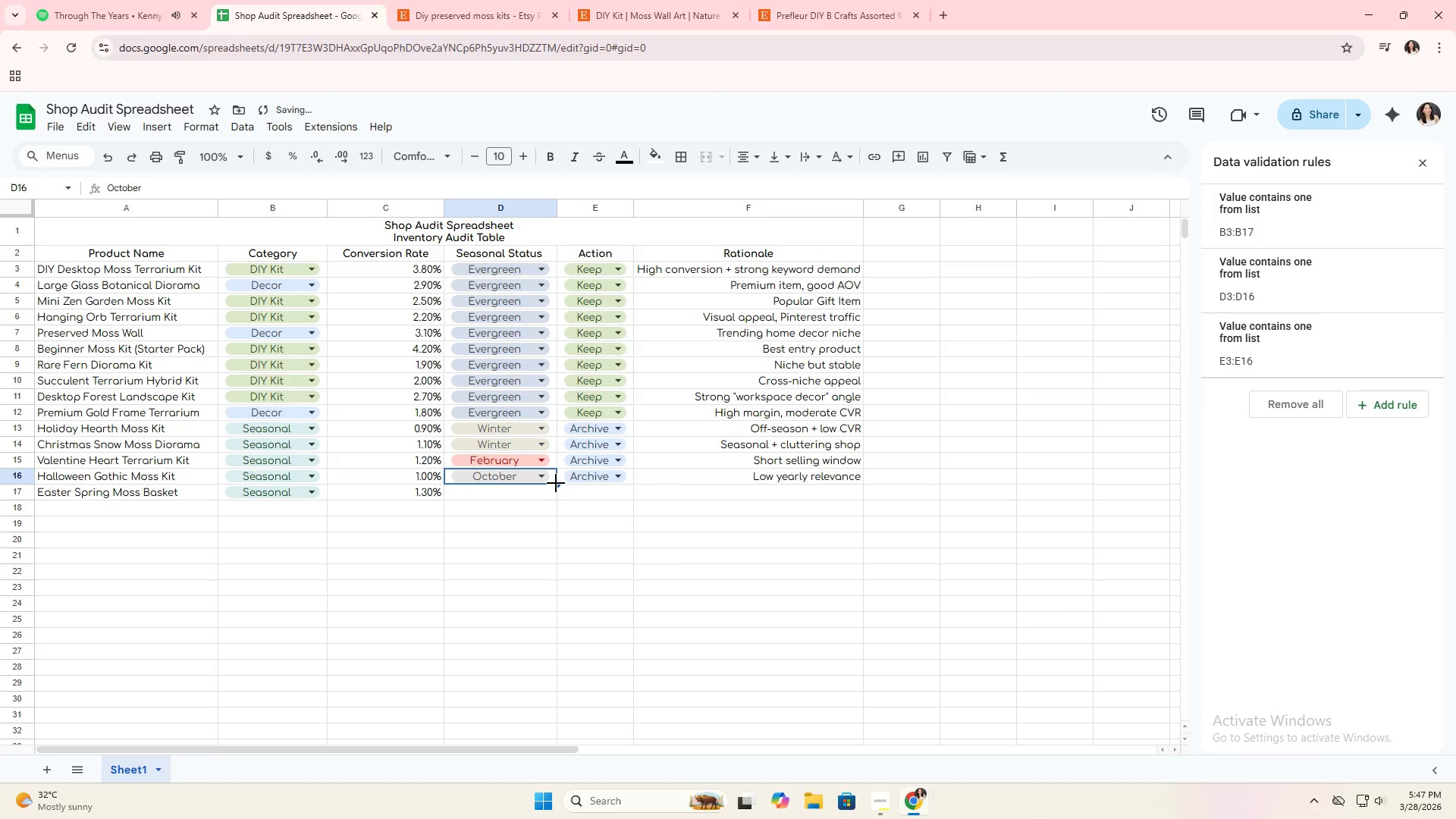 
left_click_drag(start_coordinate=[556, 483], to_coordinate=[556, 494])
 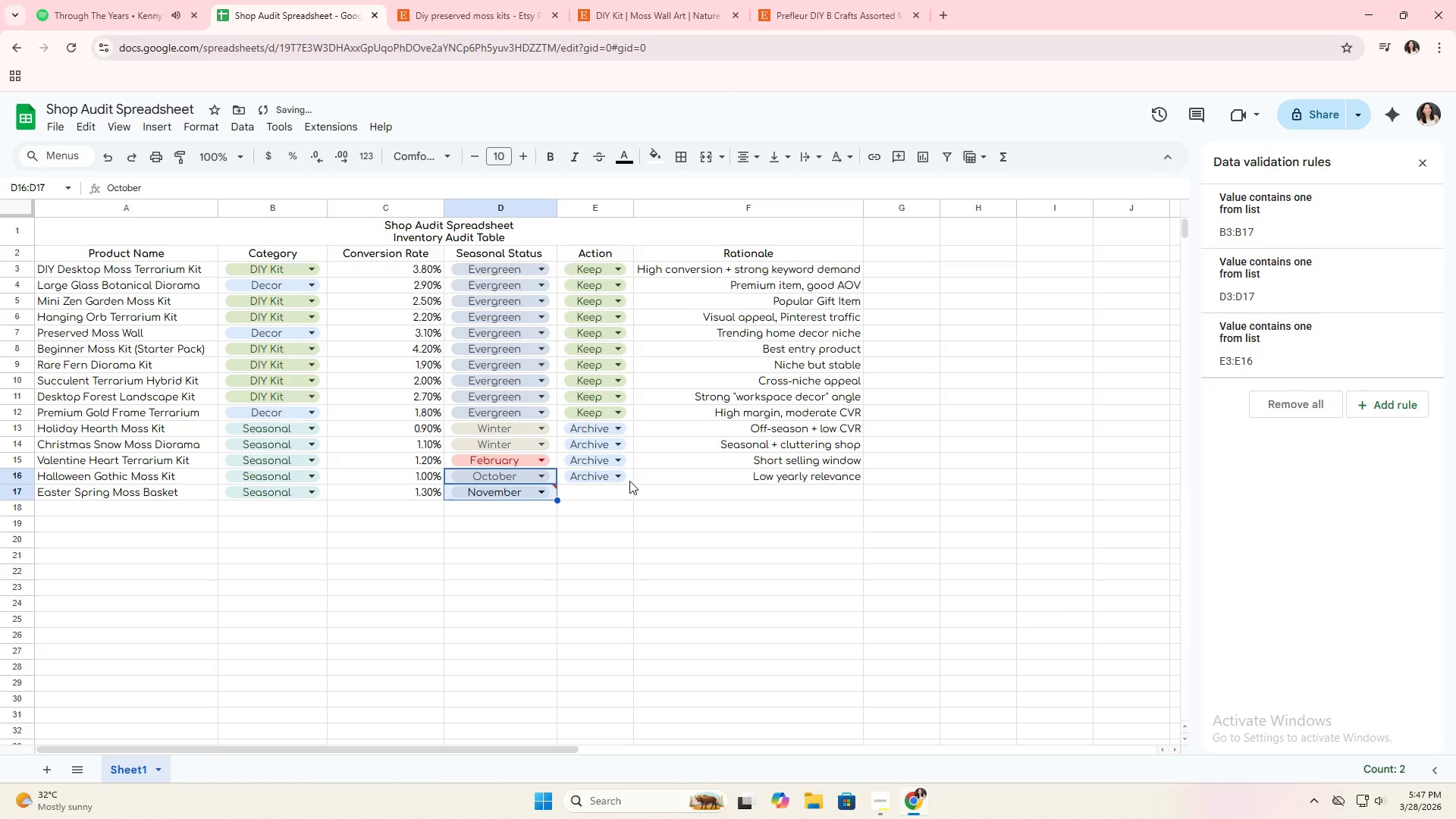 
left_click([629, 481])
 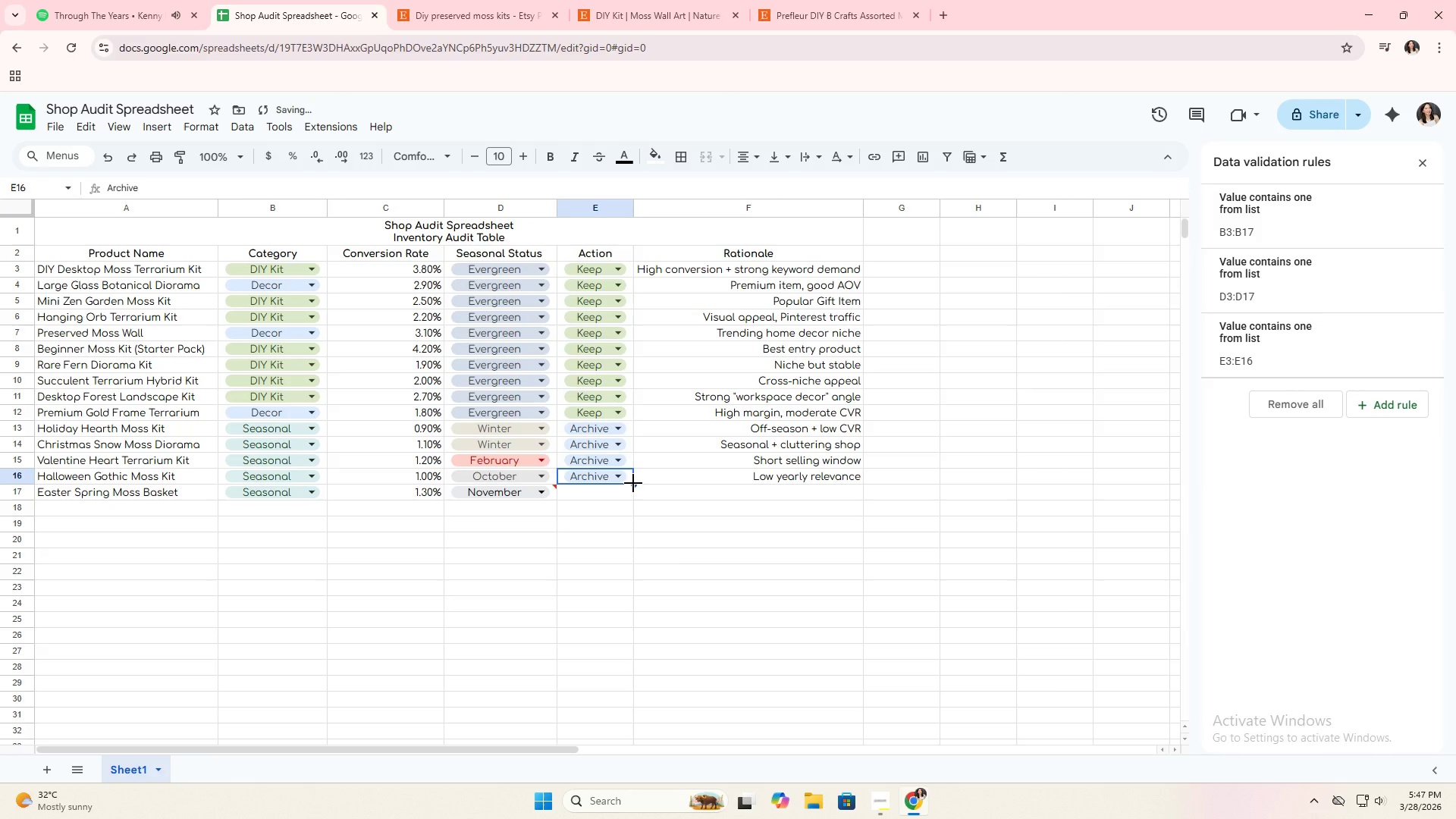 
left_click_drag(start_coordinate=[633, 483], to_coordinate=[629, 497])
 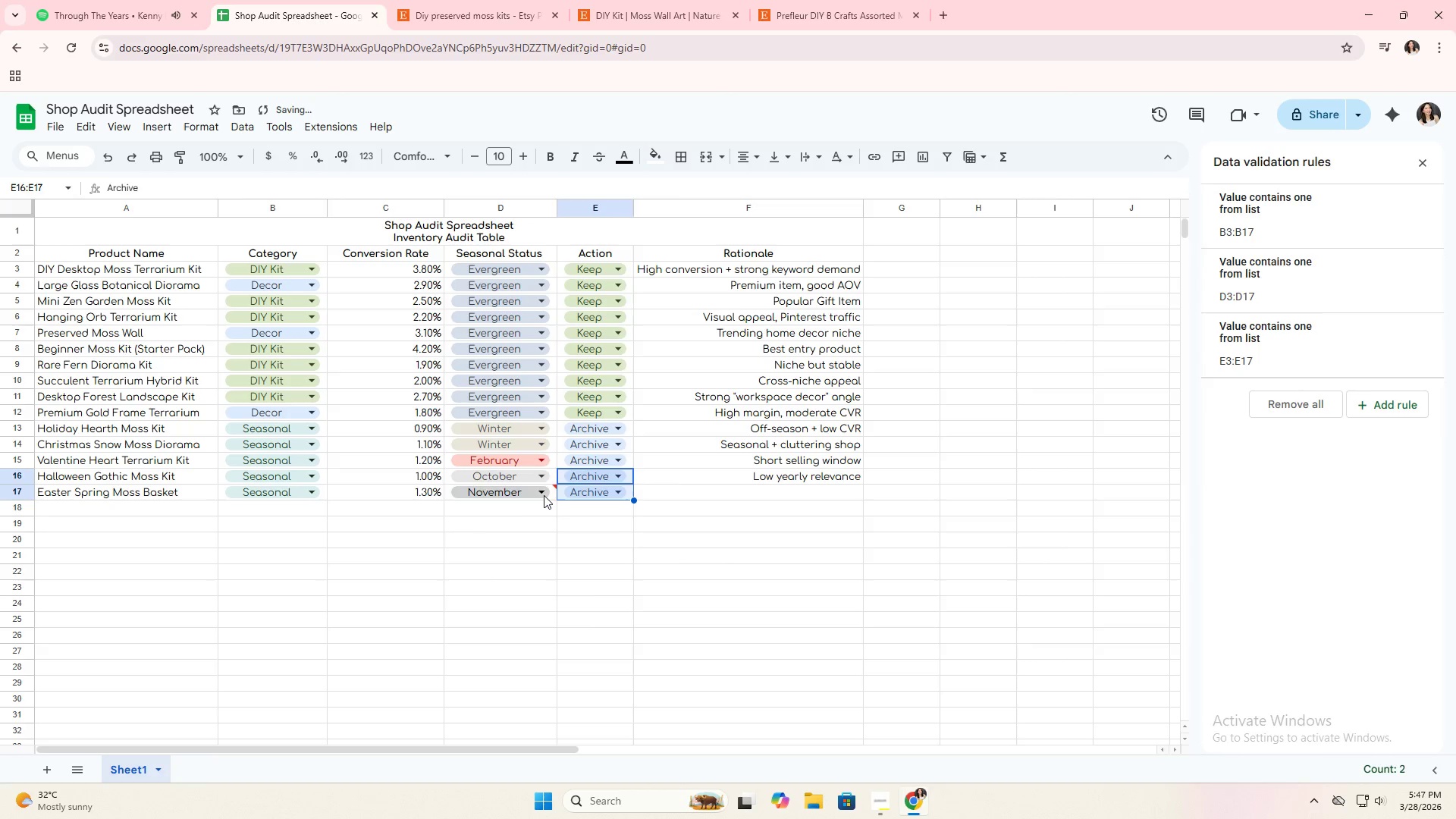 
left_click([543, 495])
 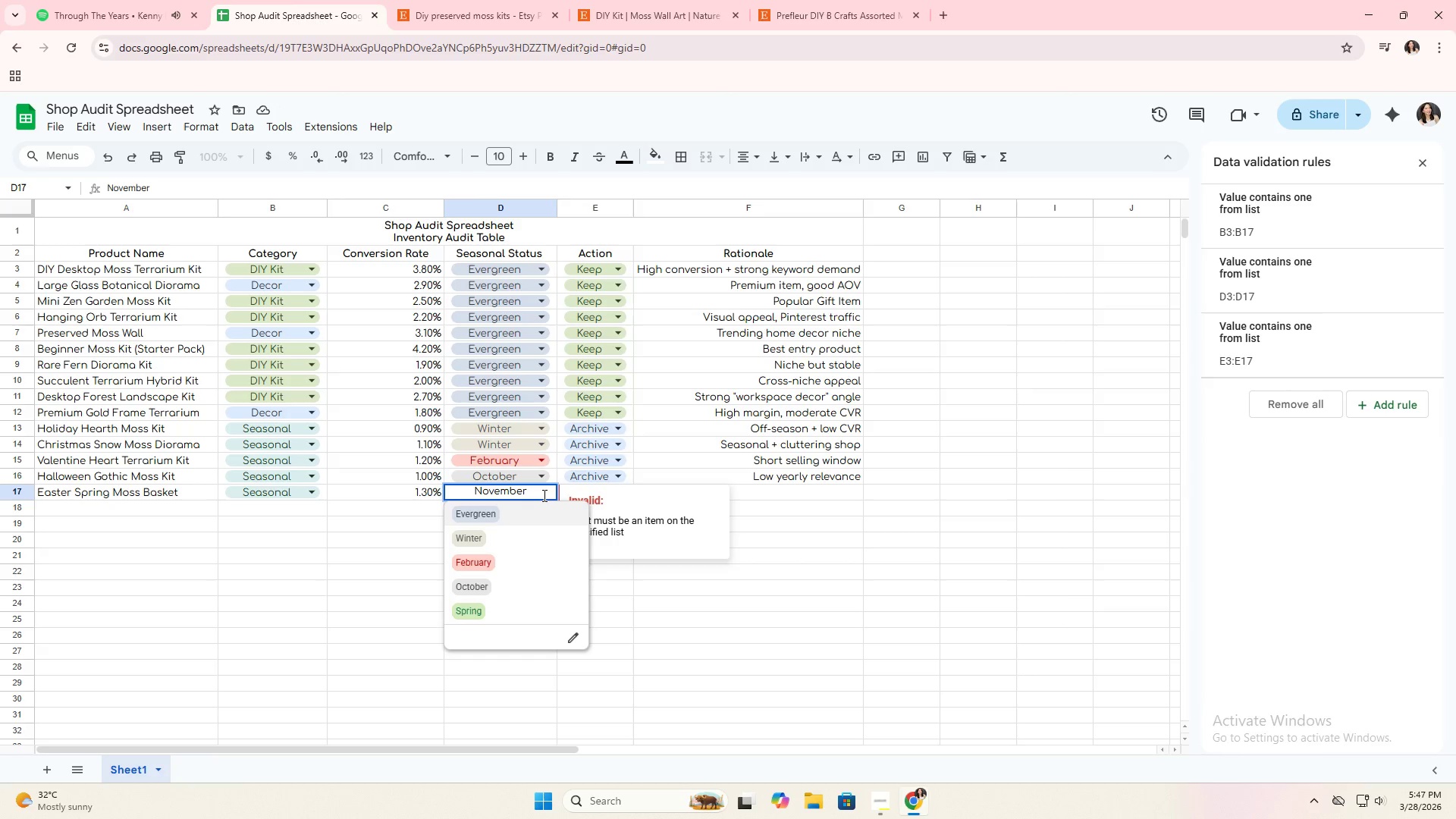 
wait(10.84)
 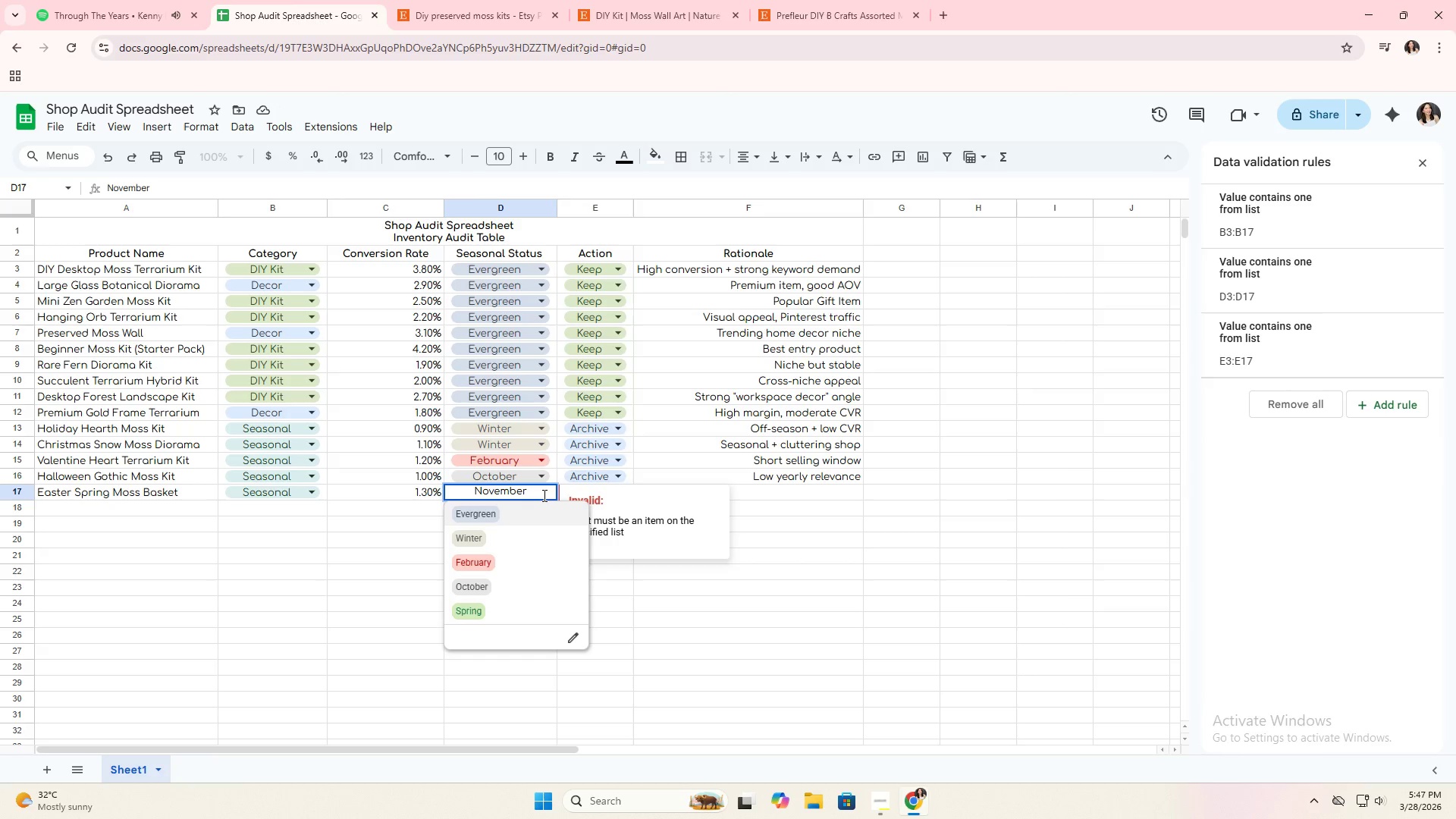 
double_click([590, 488])
 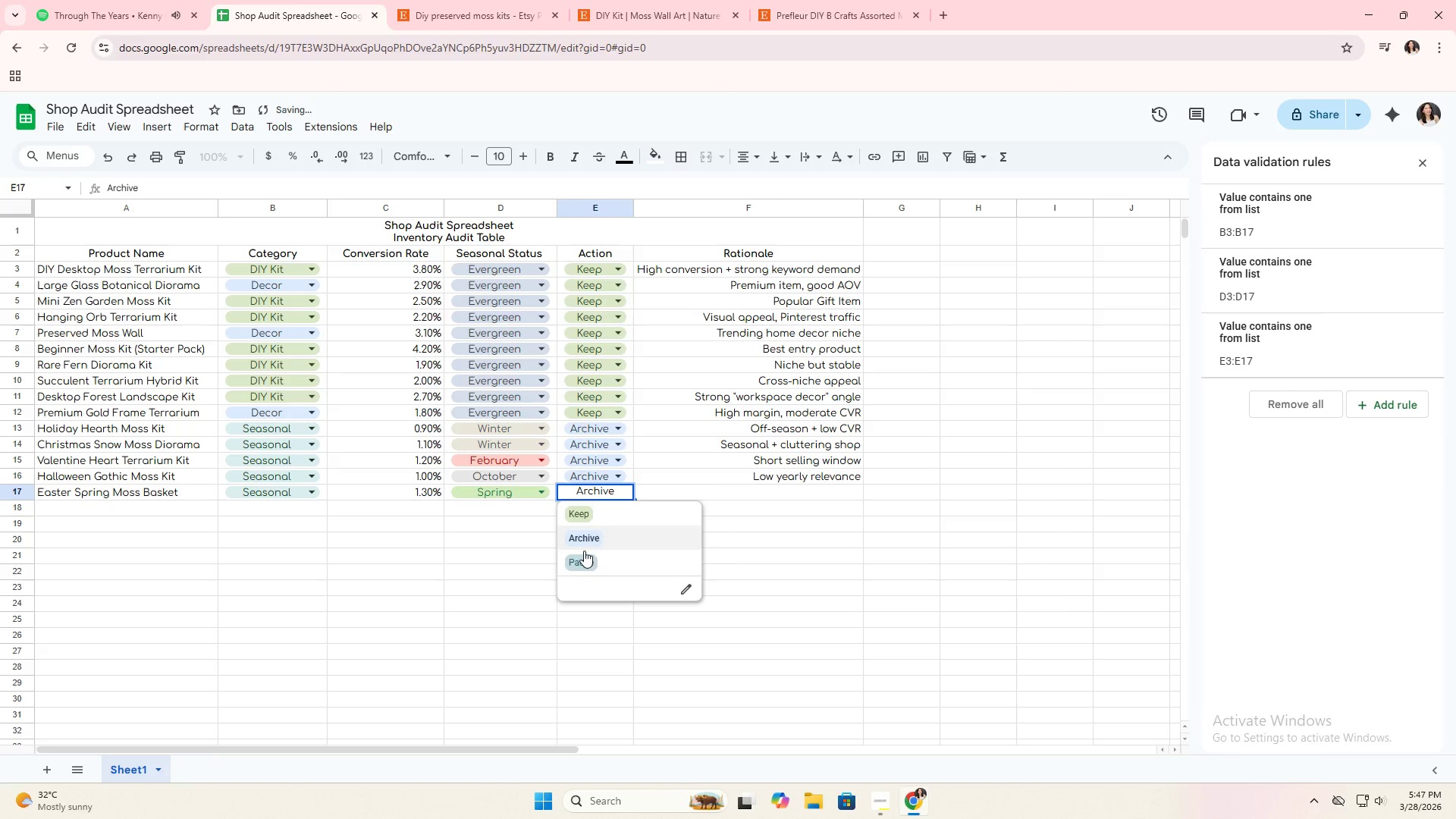 
left_click([580, 557])
 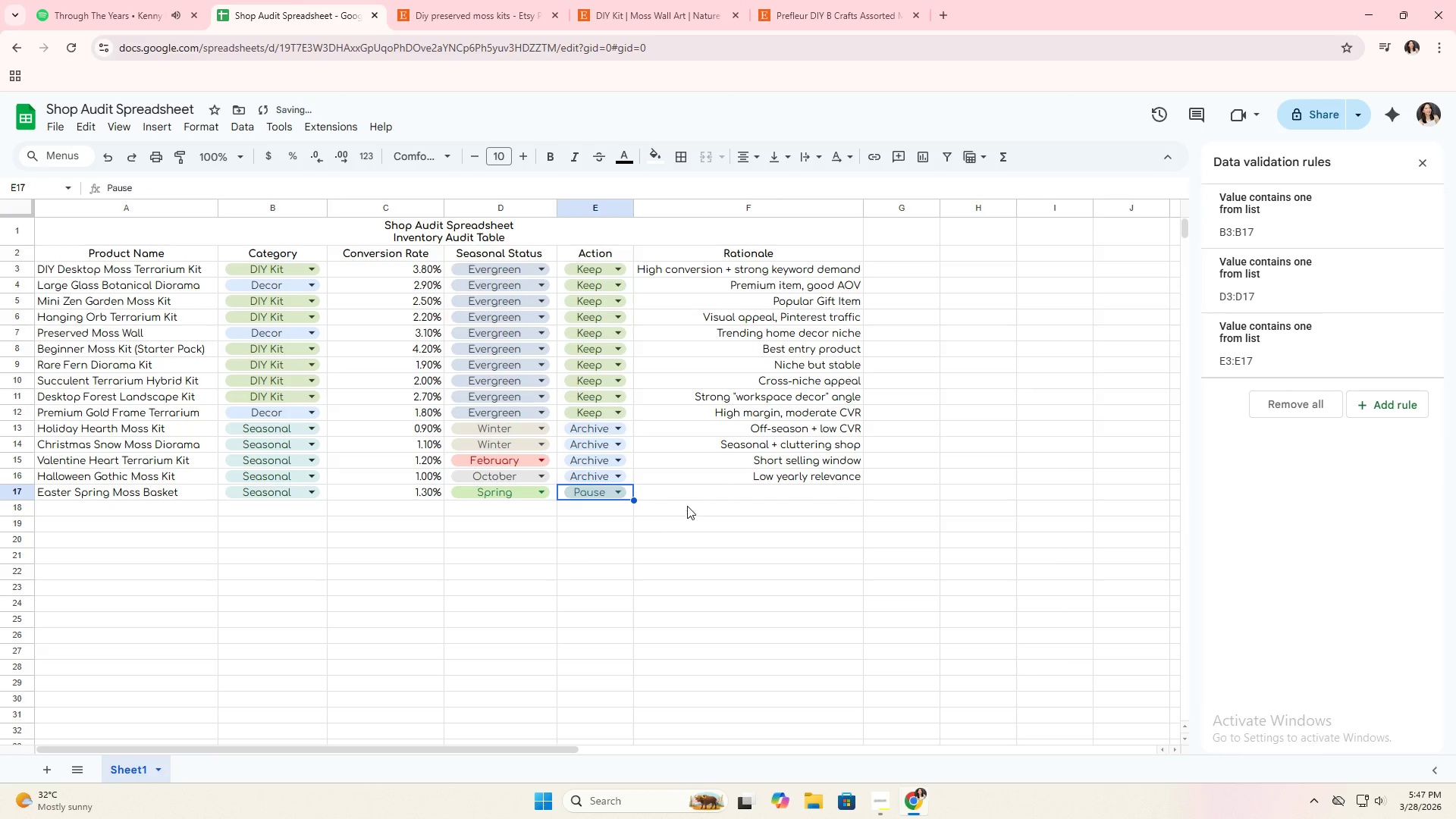 
left_click([706, 497])
 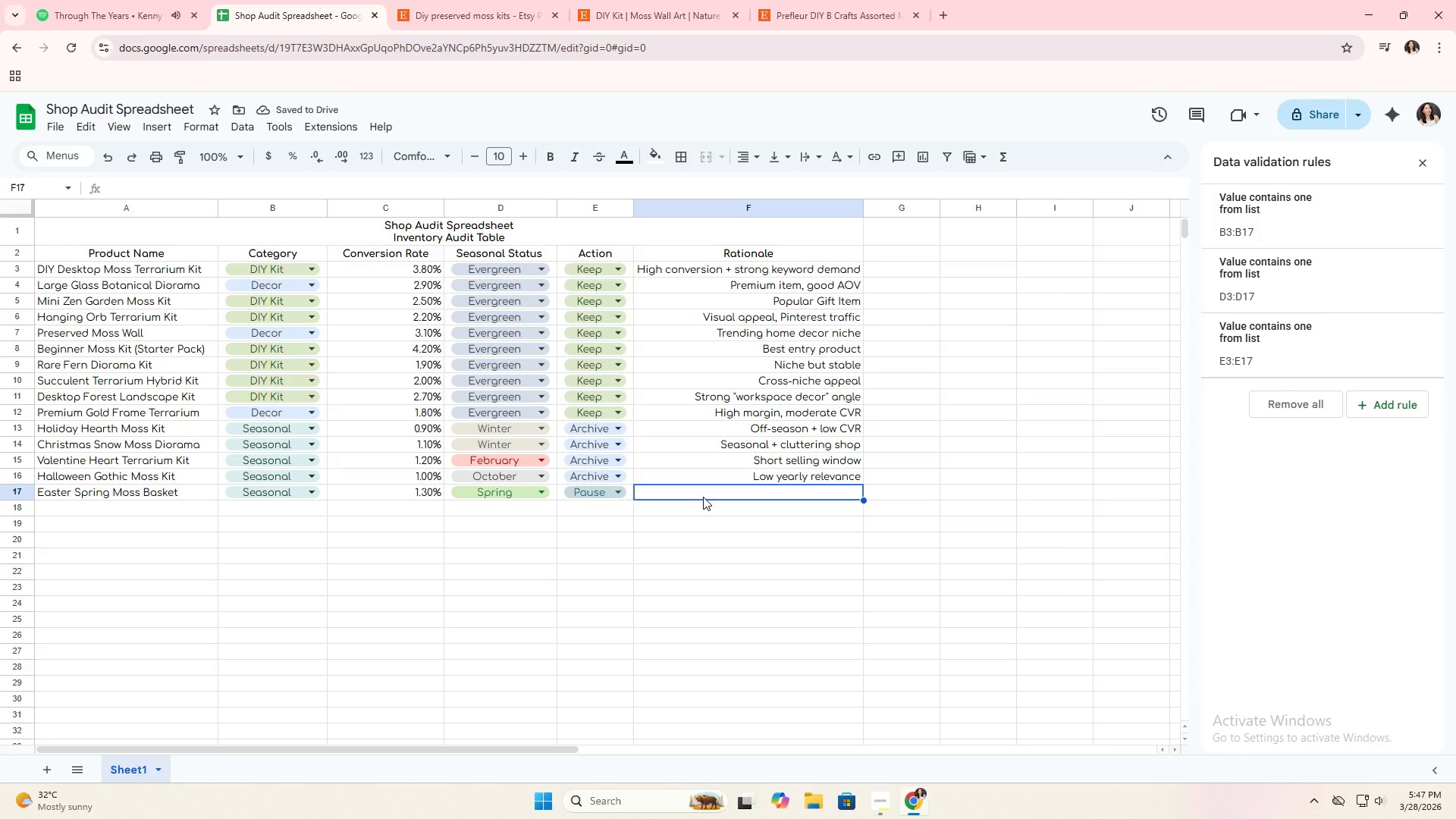 
type(Seasonal but reusable)
 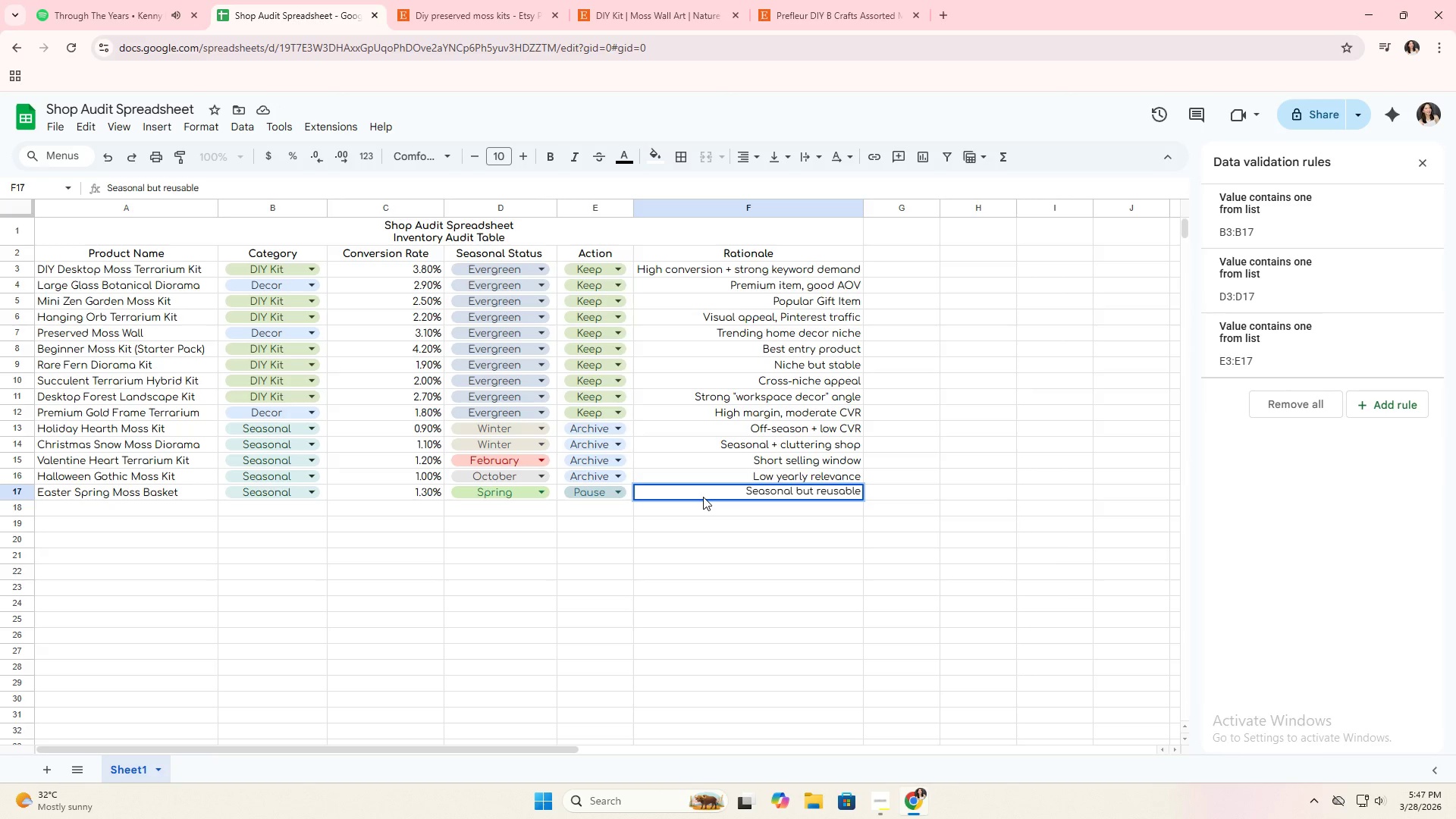 
key(Enter)
 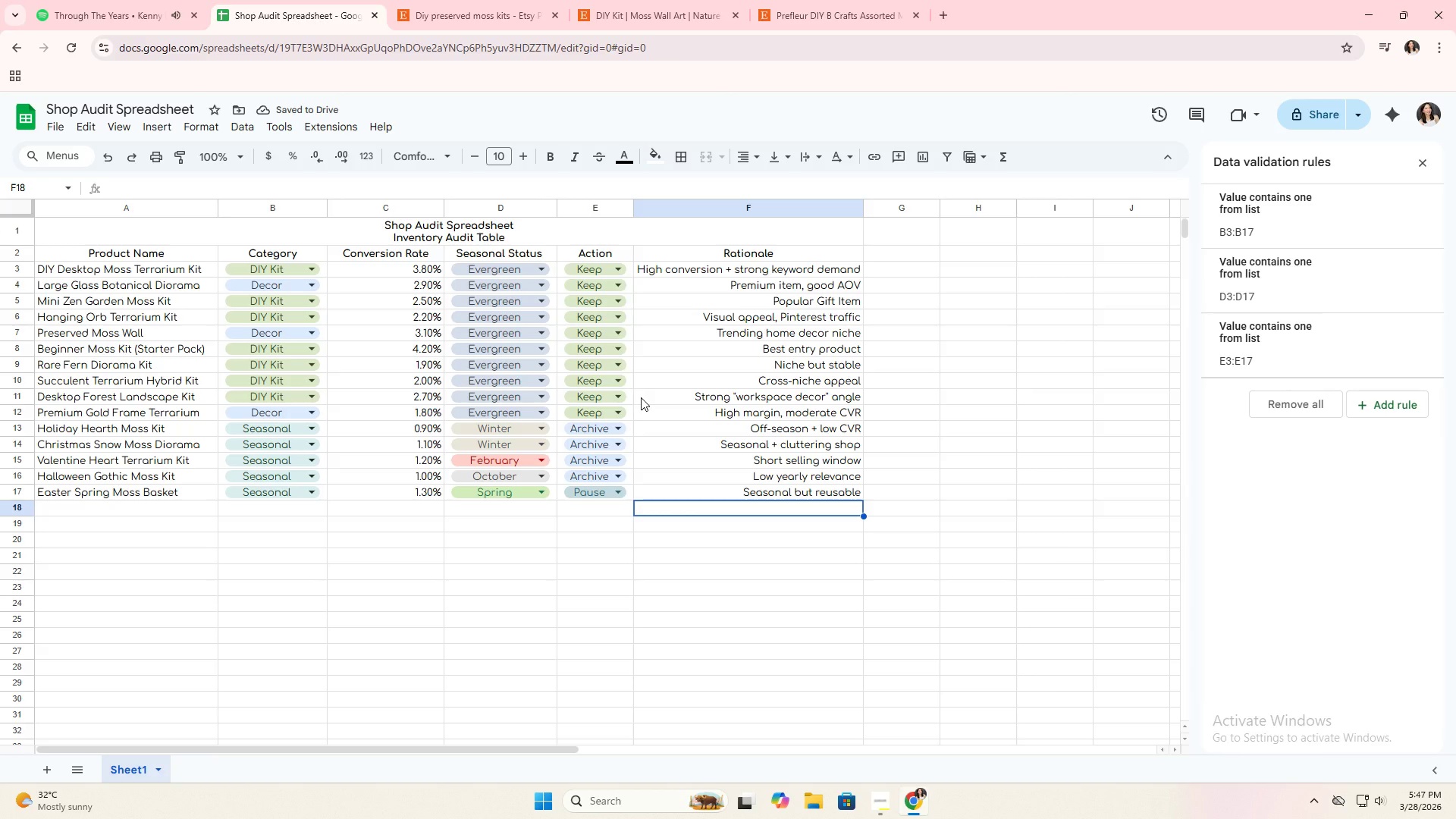 
left_click([168, 507])
 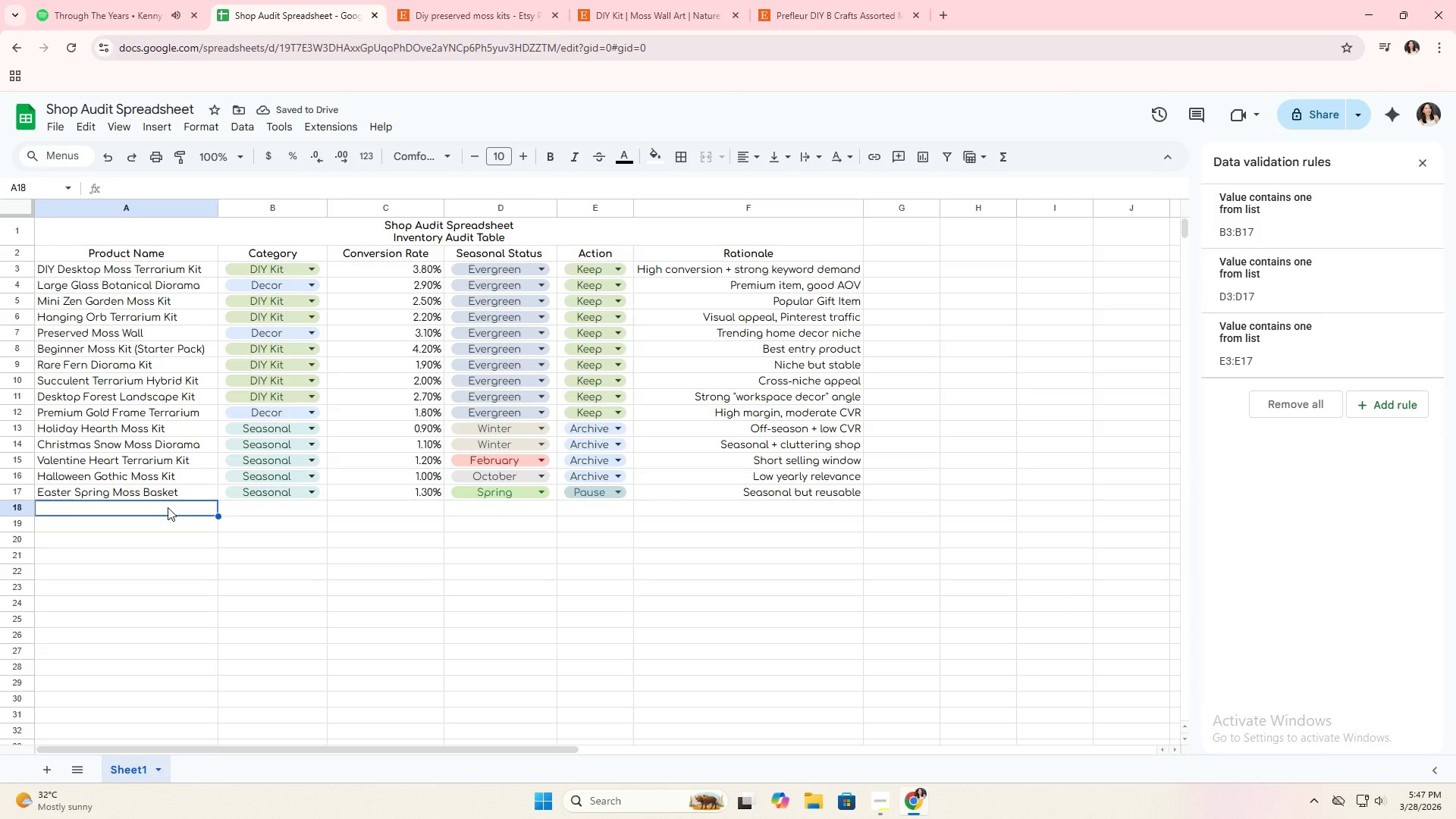 
type(Fall Harc)
key(Backspace)
type(vest Terrarium Kit)
 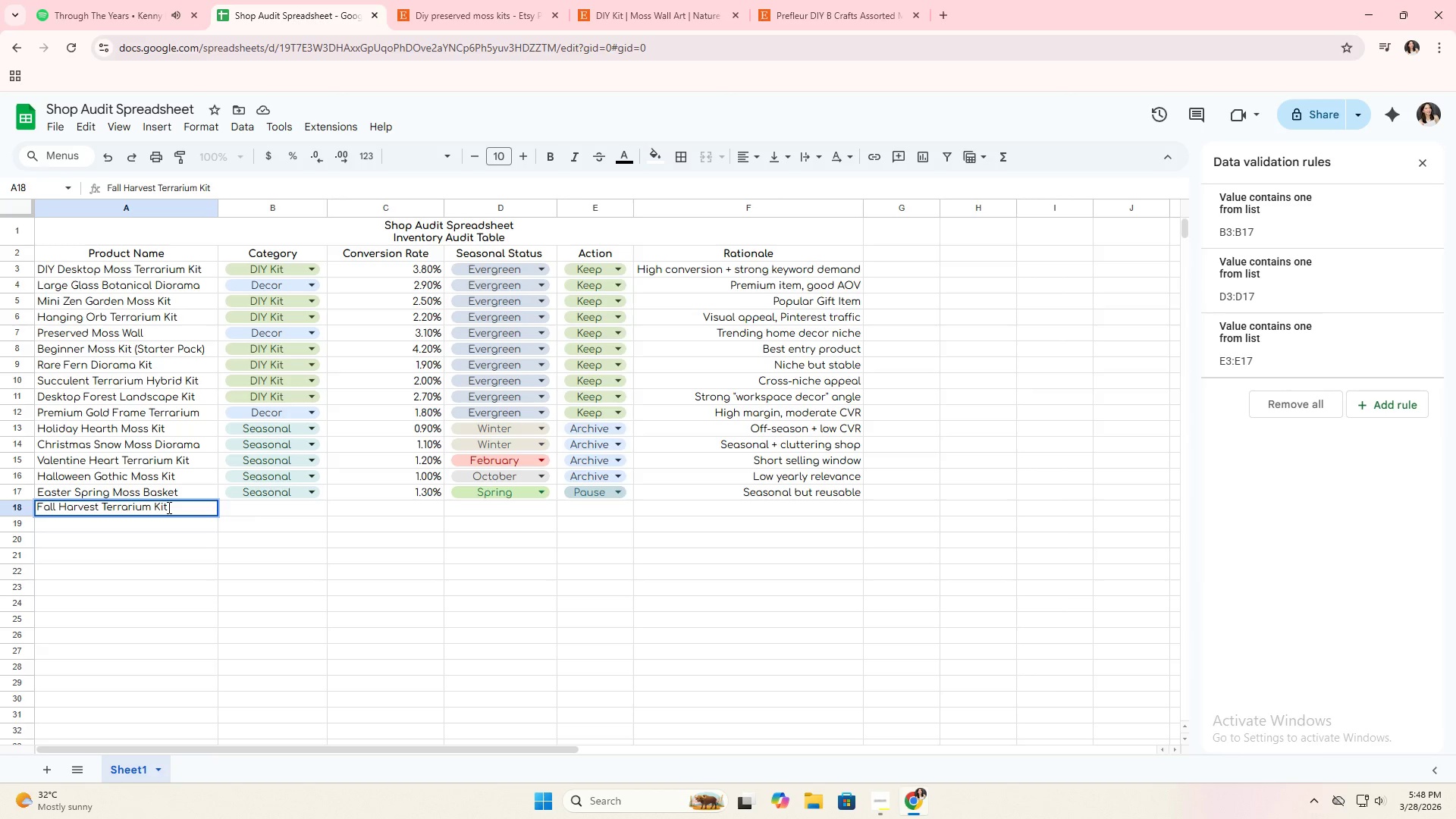 
key(ArrowRight)
 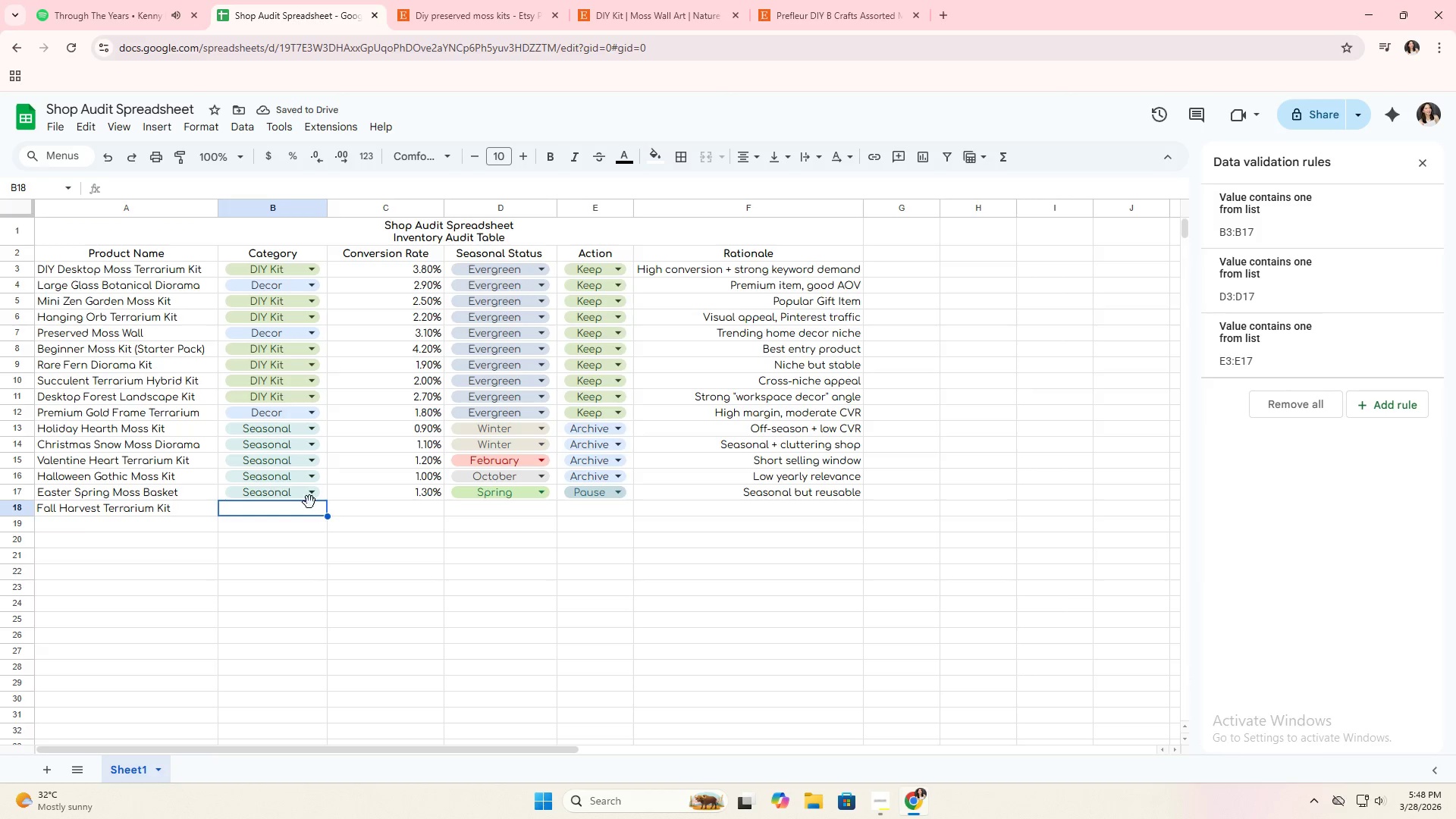 
left_click([324, 494])
 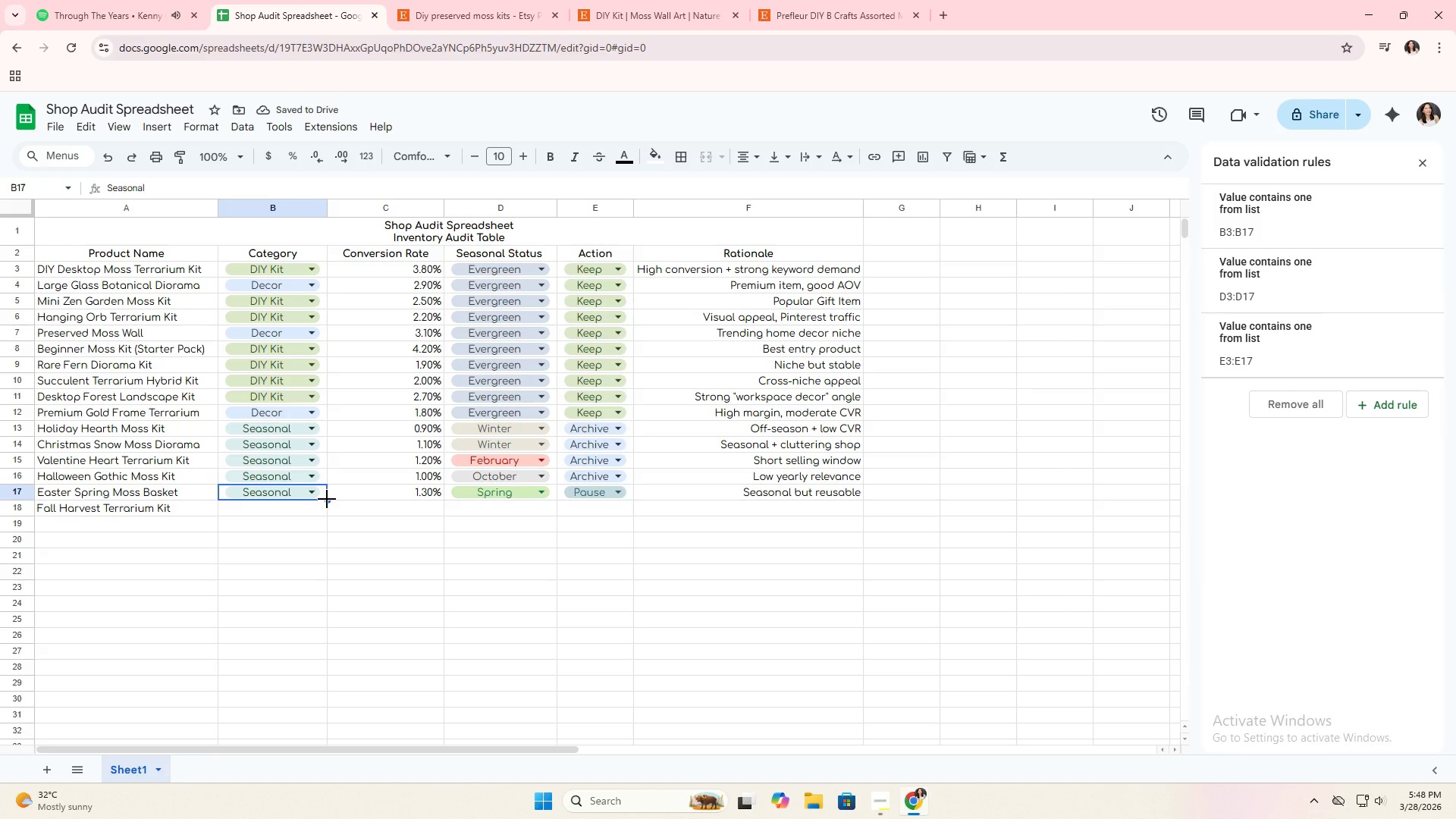 
key(Control+ControlLeft)
 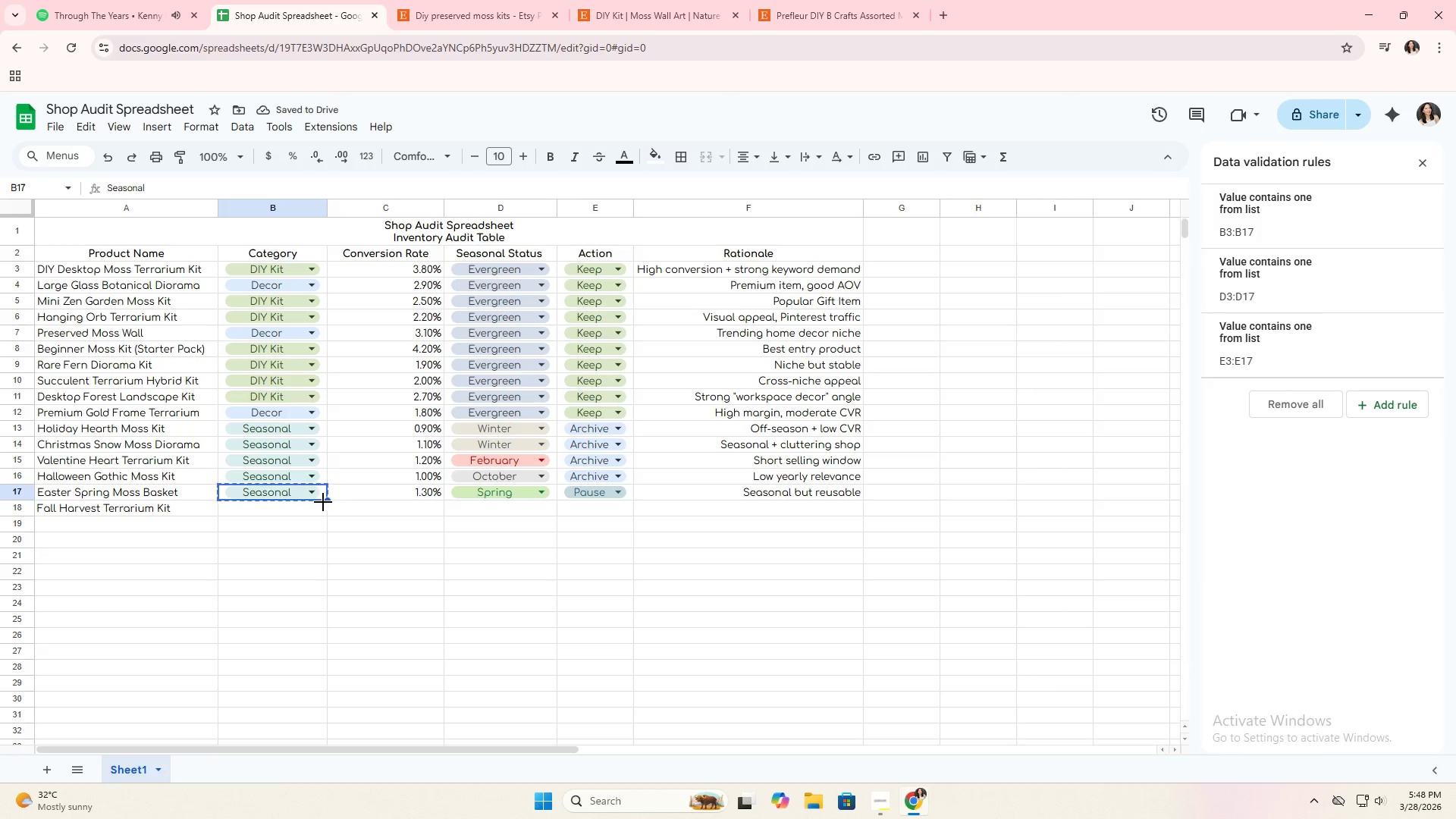 
key(Control+C)
 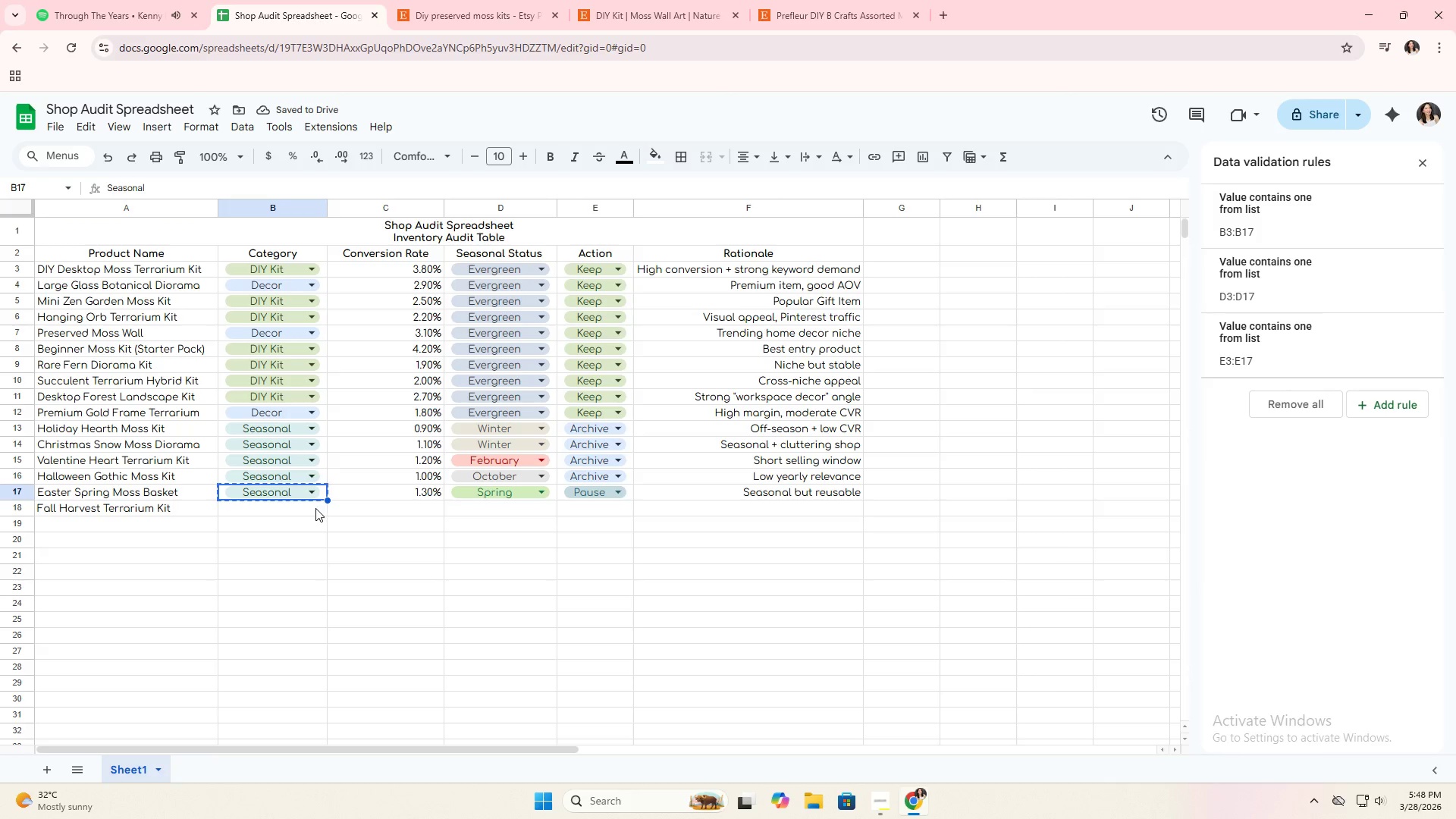 
left_click([315, 508])
 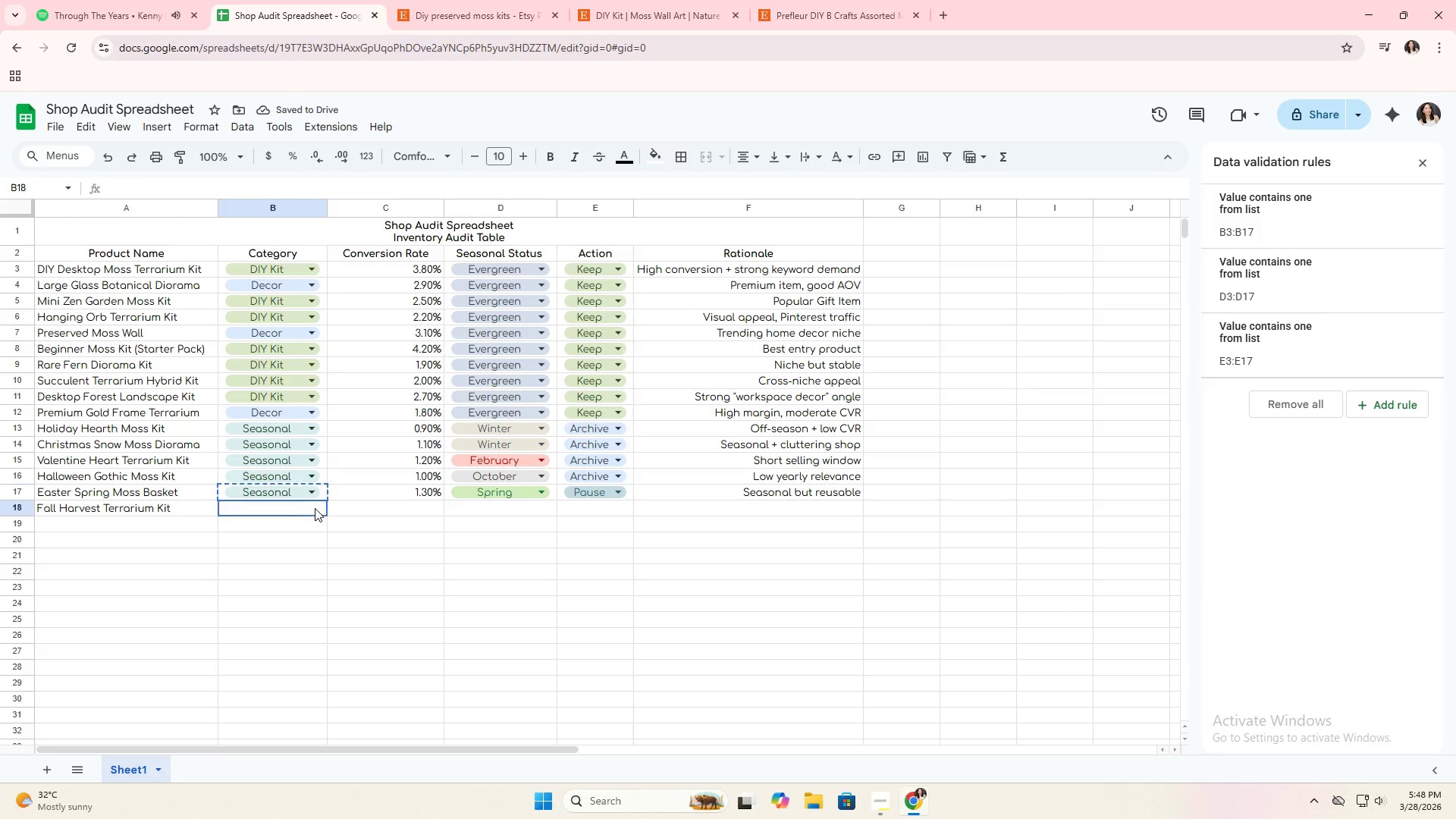 
key(Control+ControlLeft)
 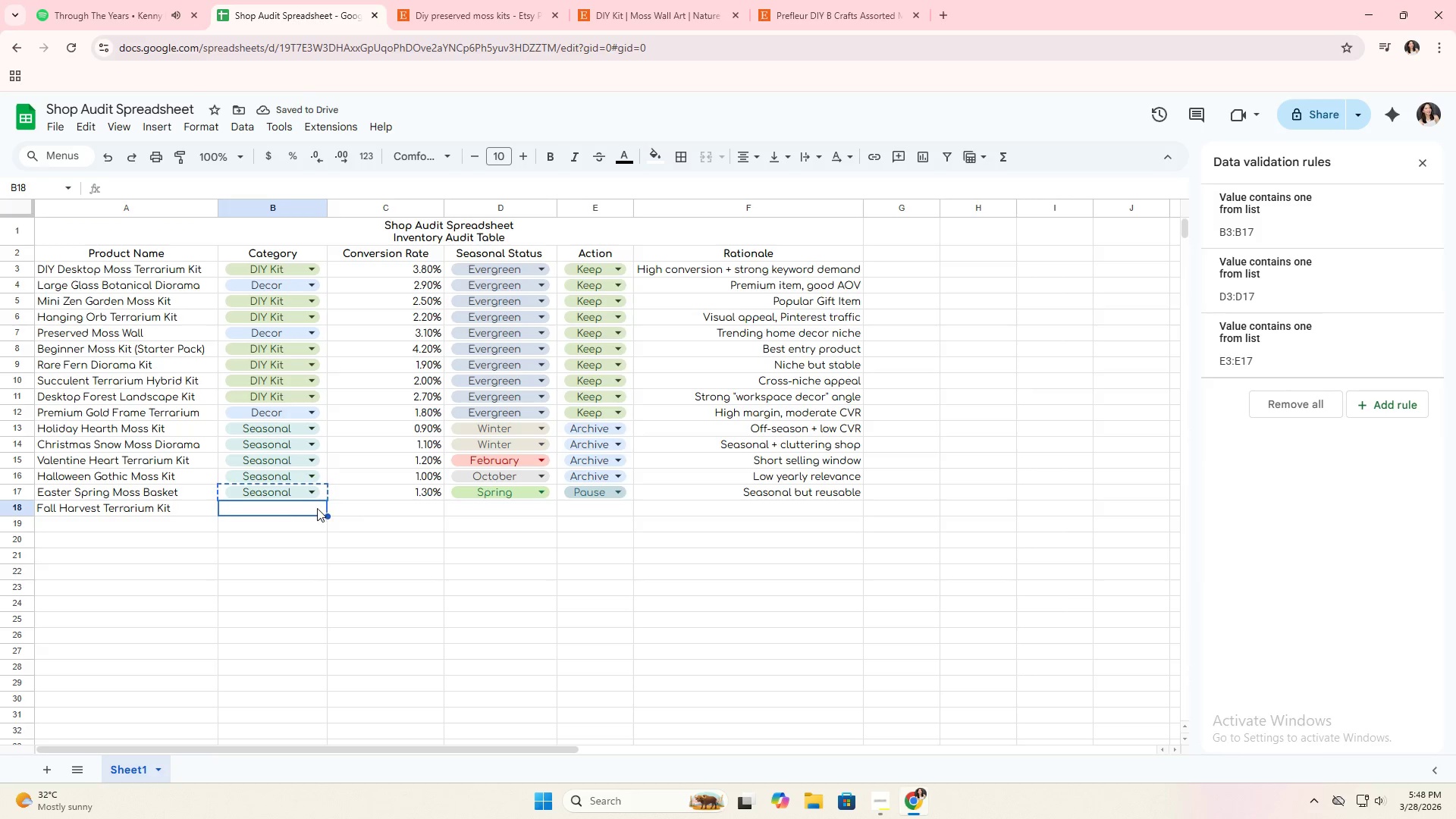 
key(Control+V)
 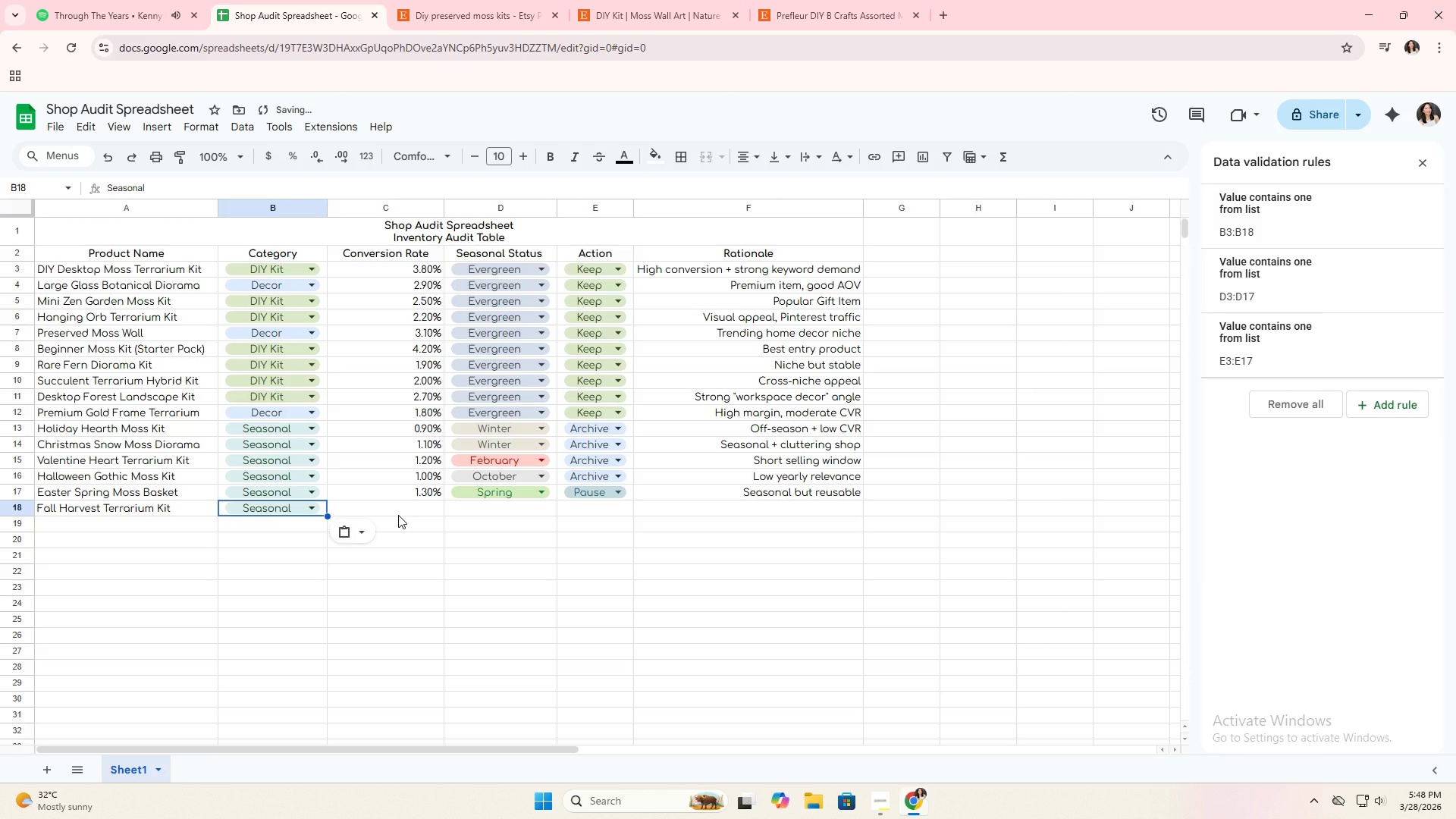 
left_click([398, 515])
 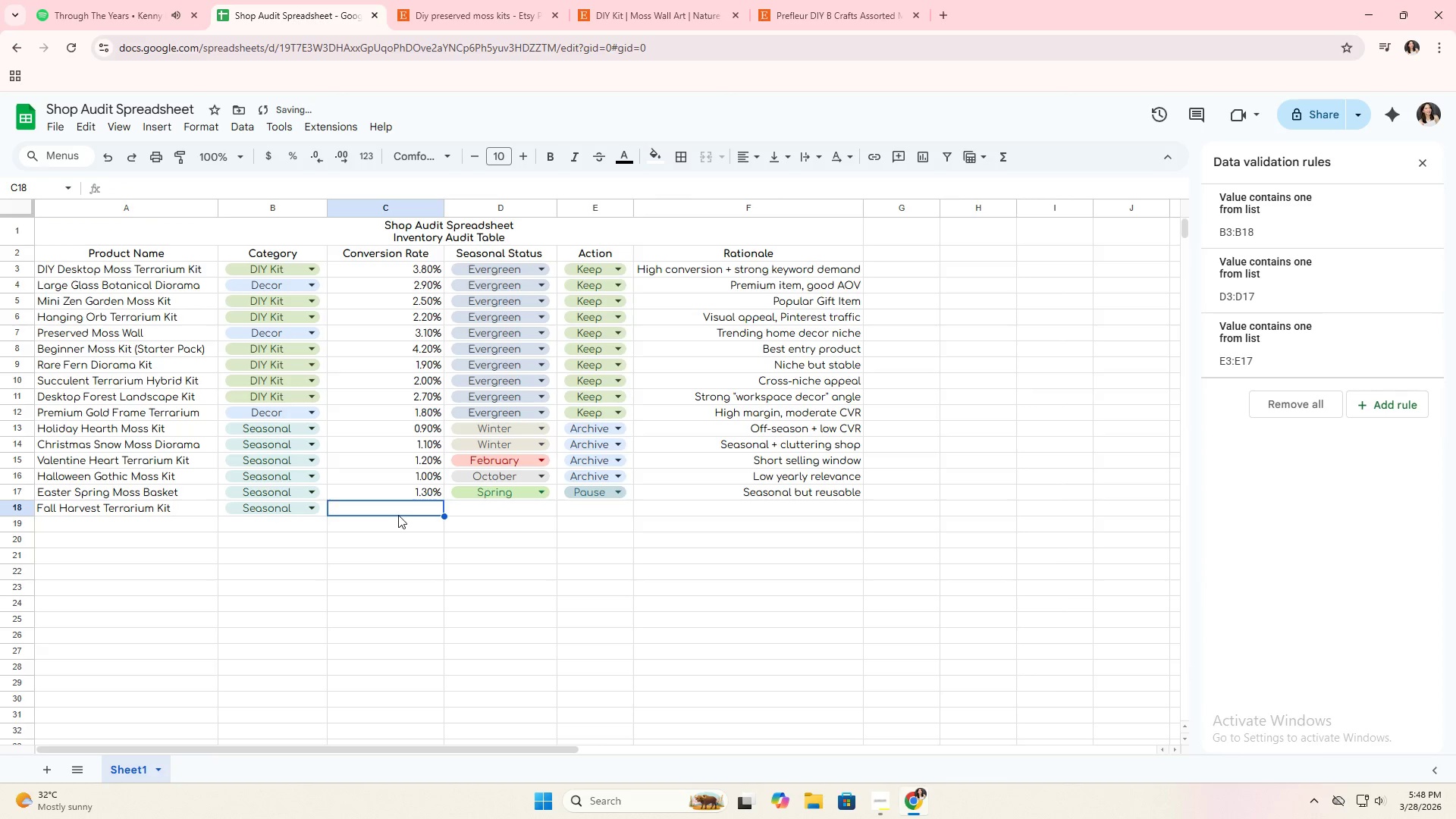 
type(1.4%)
 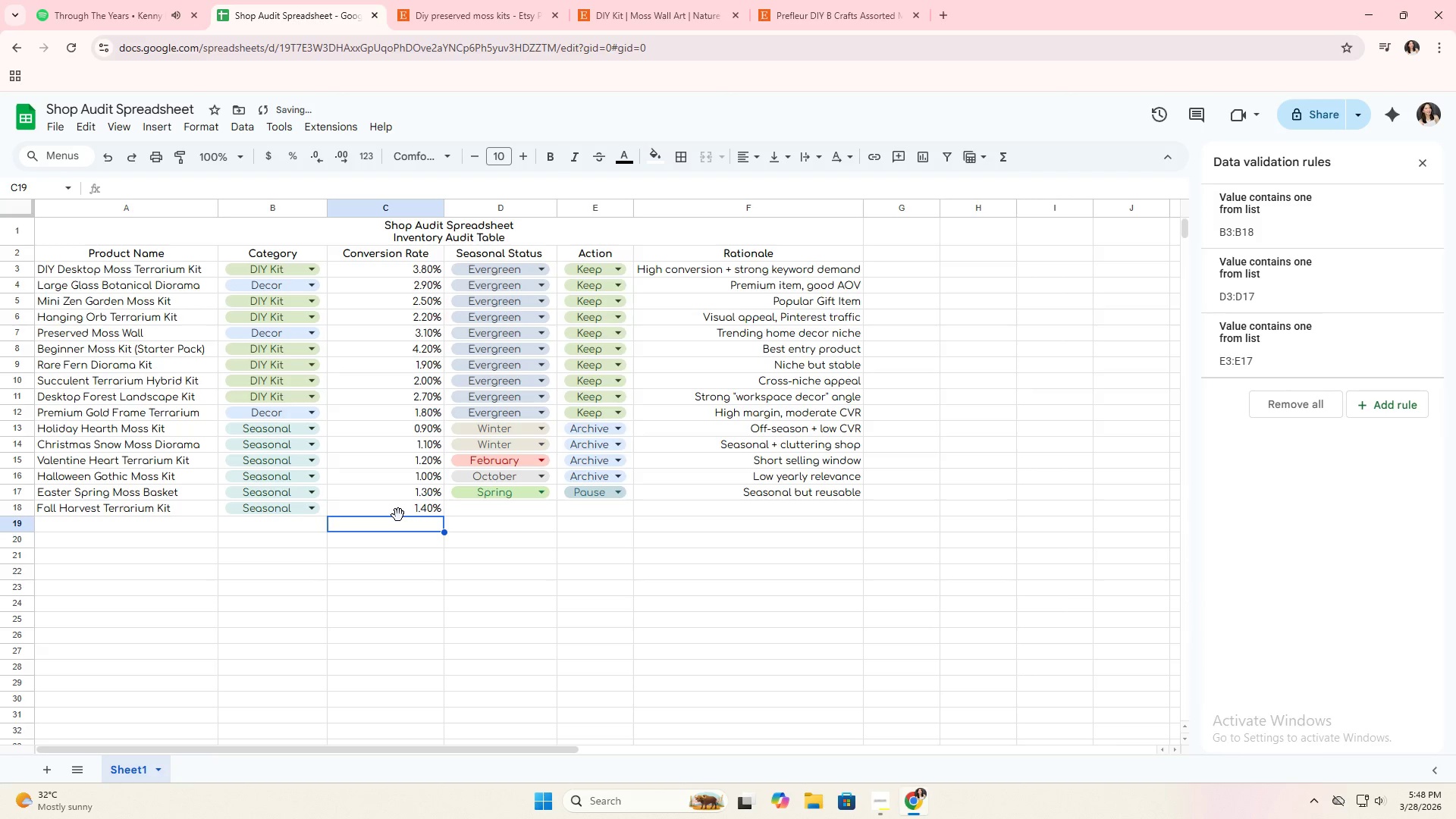 
 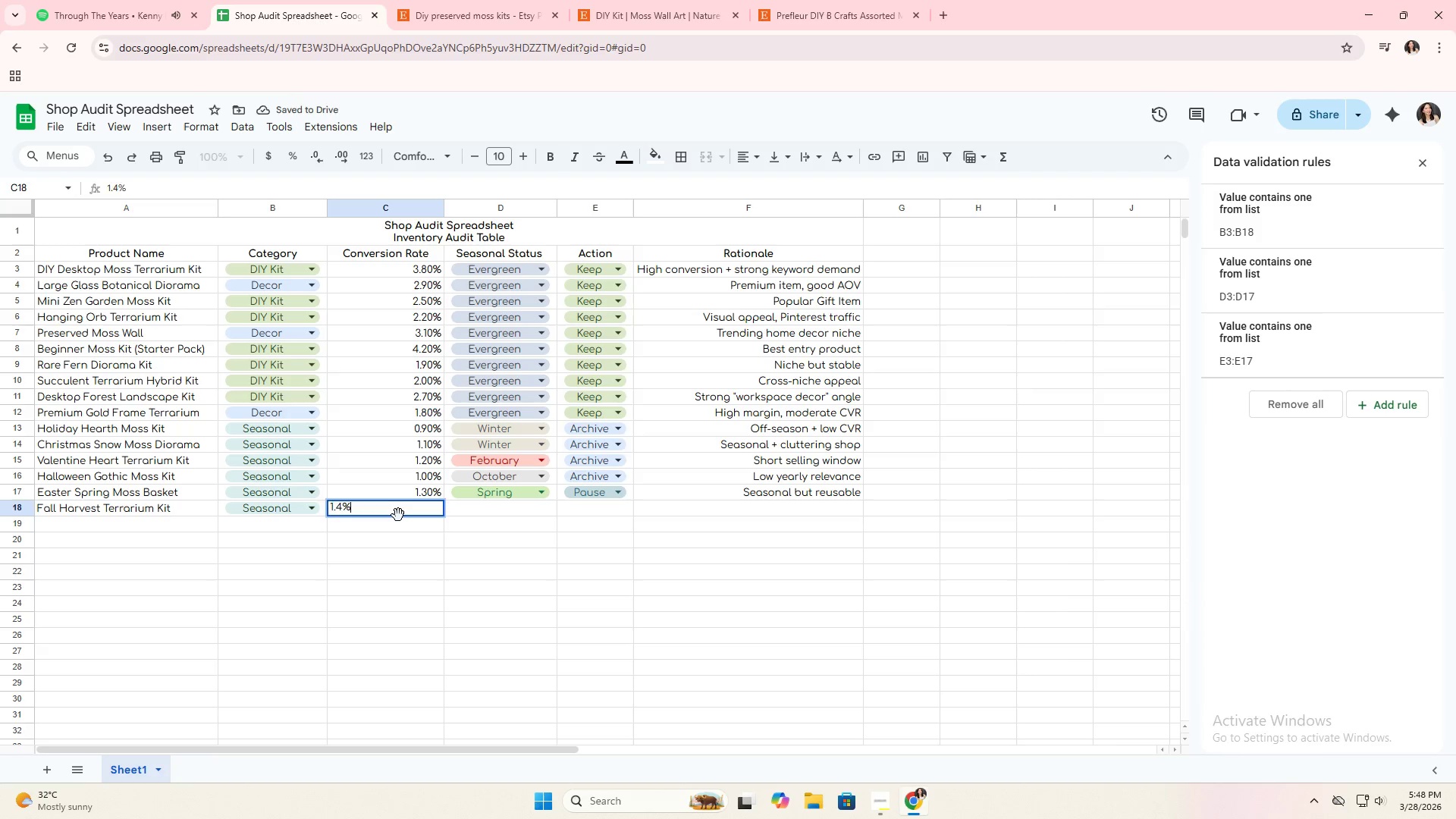 
key(Enter)
 